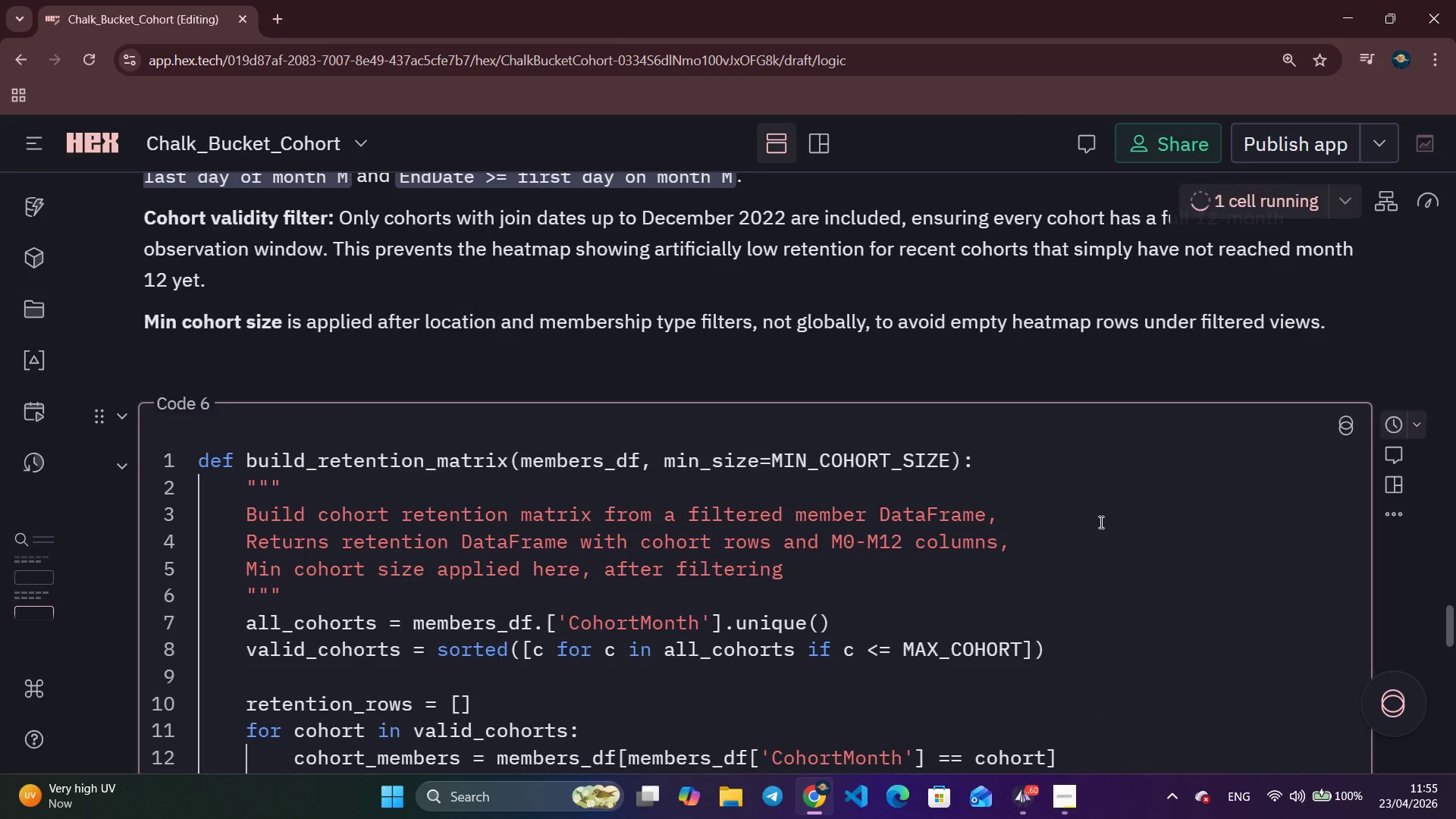 
scroll: coordinate [1042, 664], scroll_direction: down, amount: 14.0
 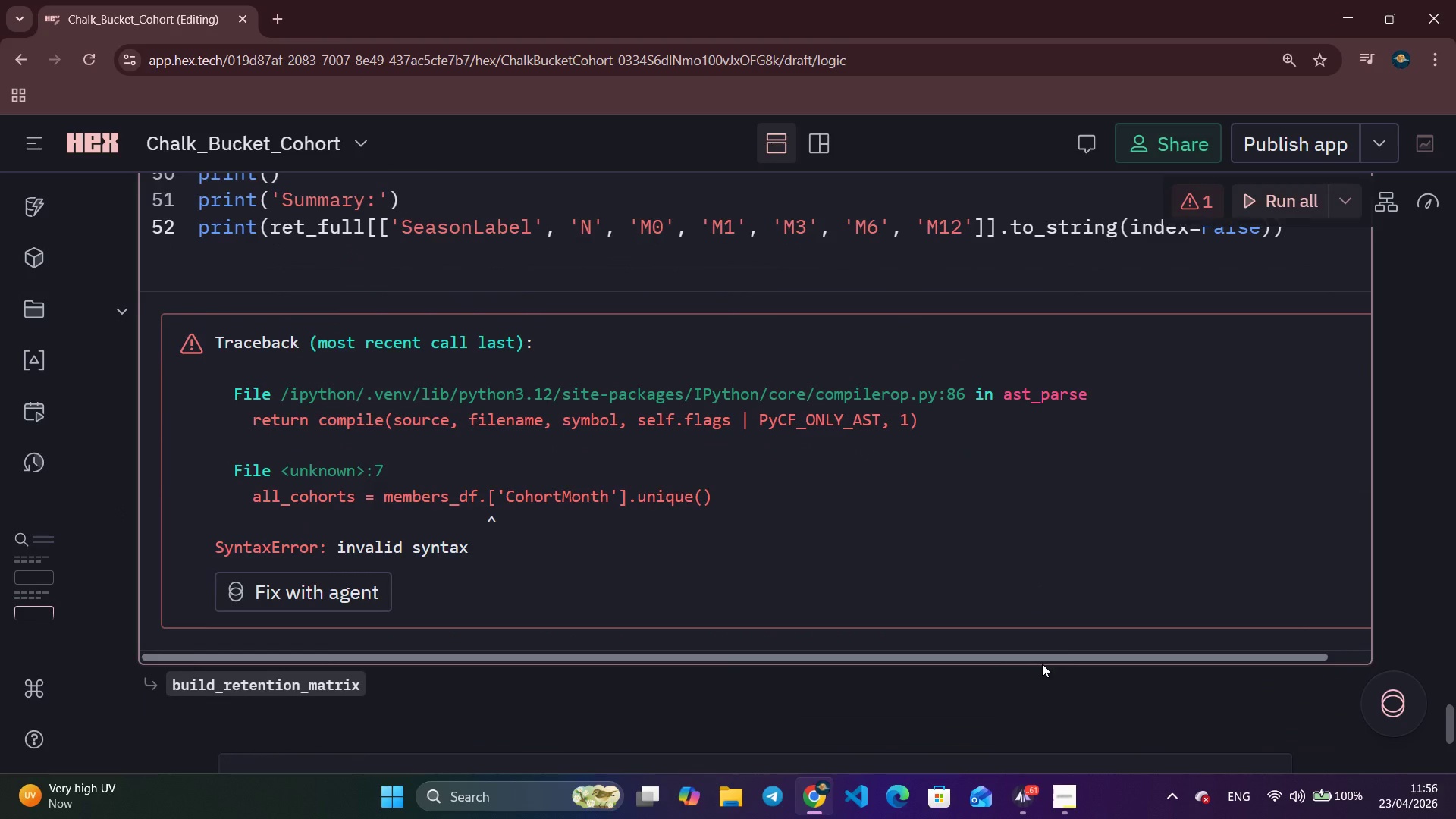 
wait(8.03)
 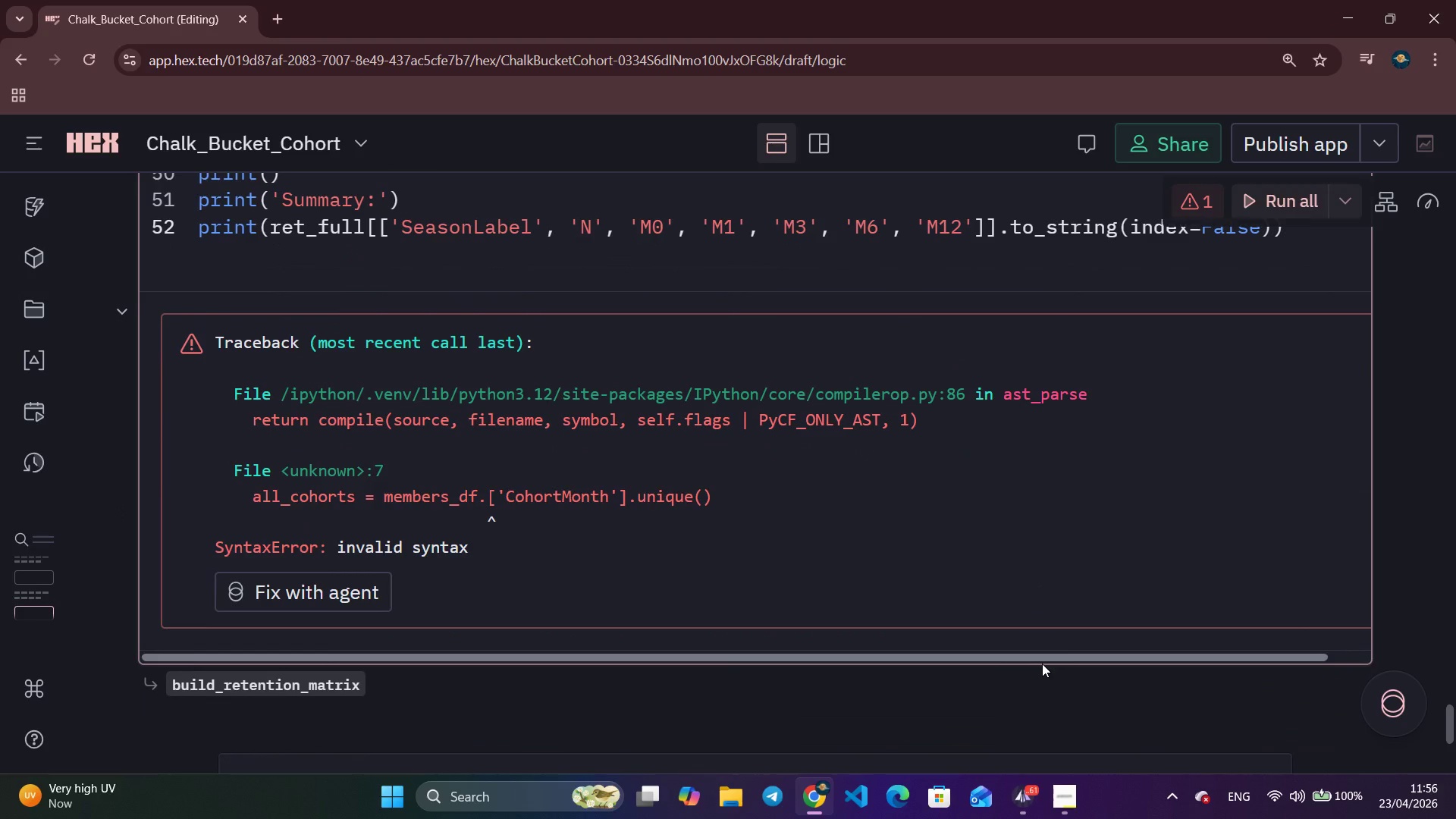 
scroll: coordinate [670, 628], scroll_direction: up, amount: 13.0
 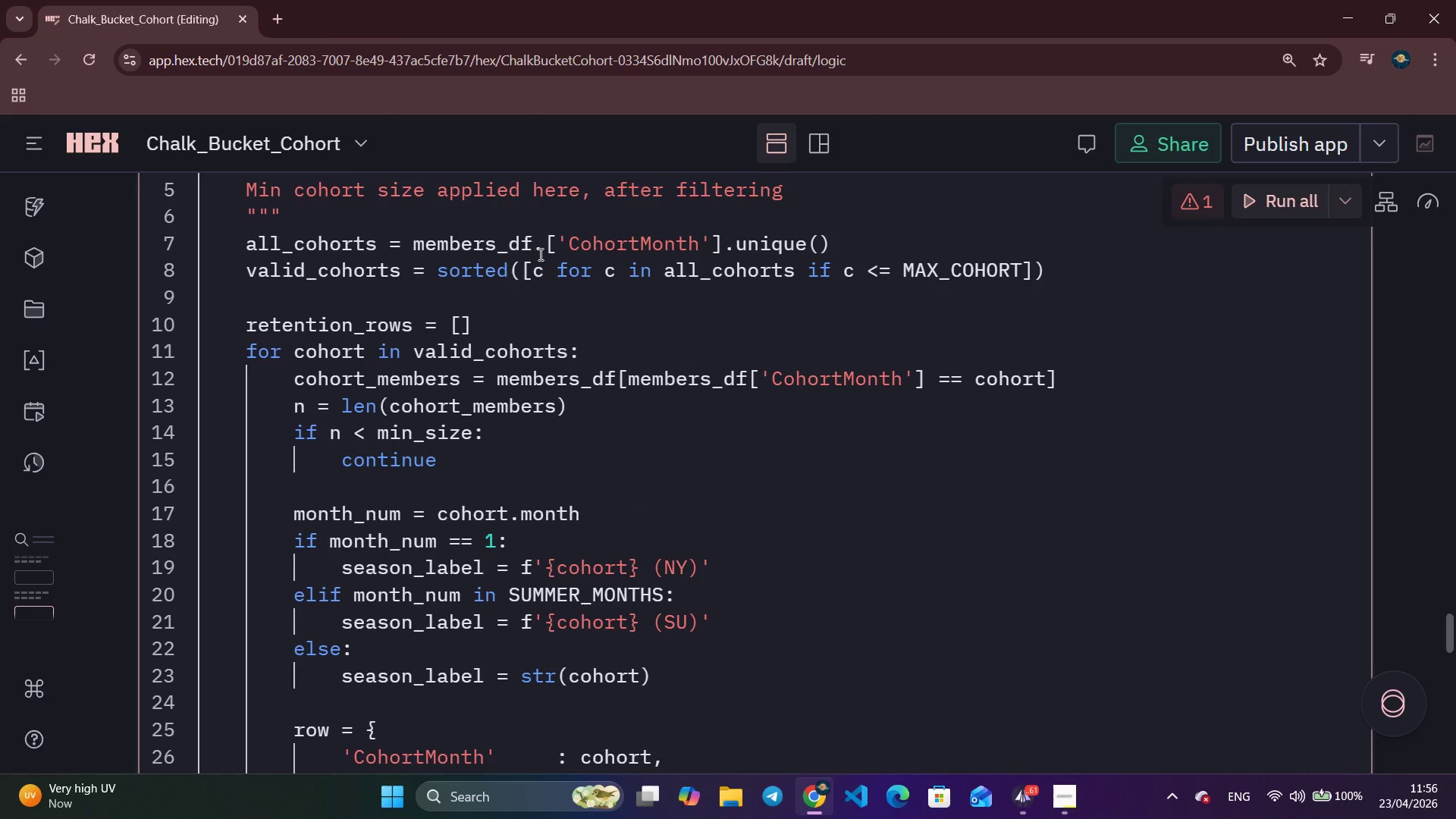 
left_click([544, 237])
 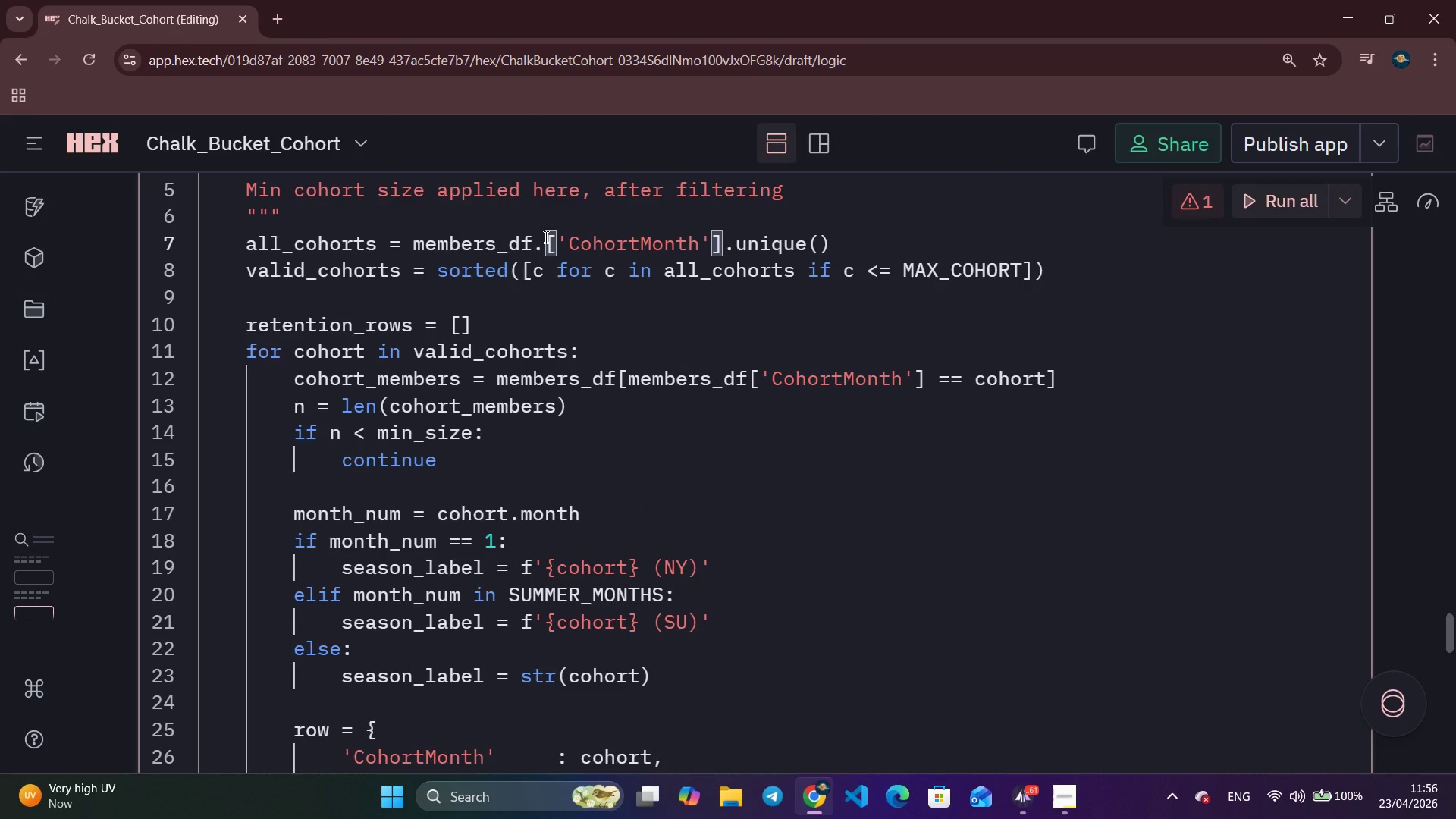 
key(Backspace)
 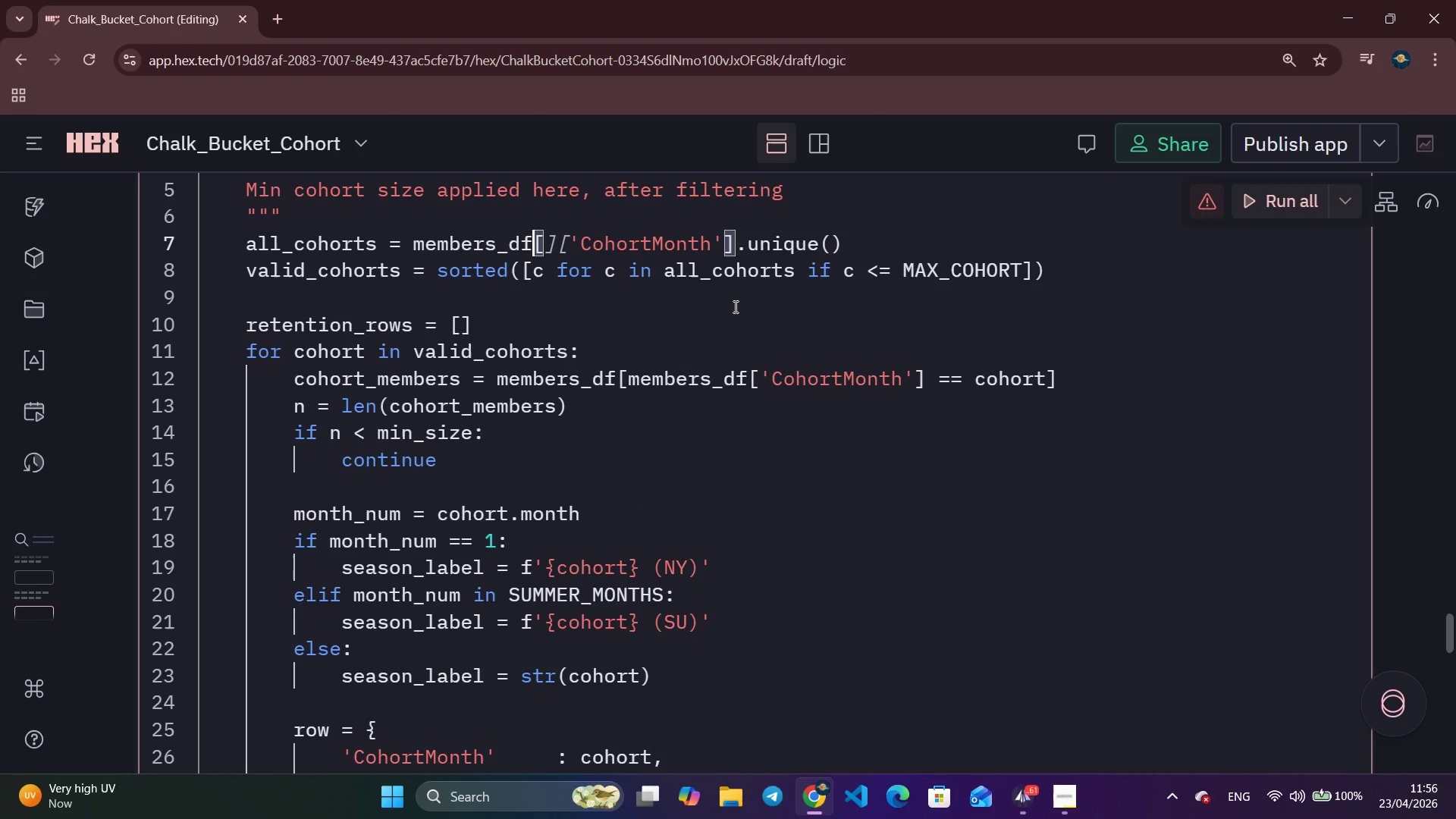 
left_click([868, 449])
 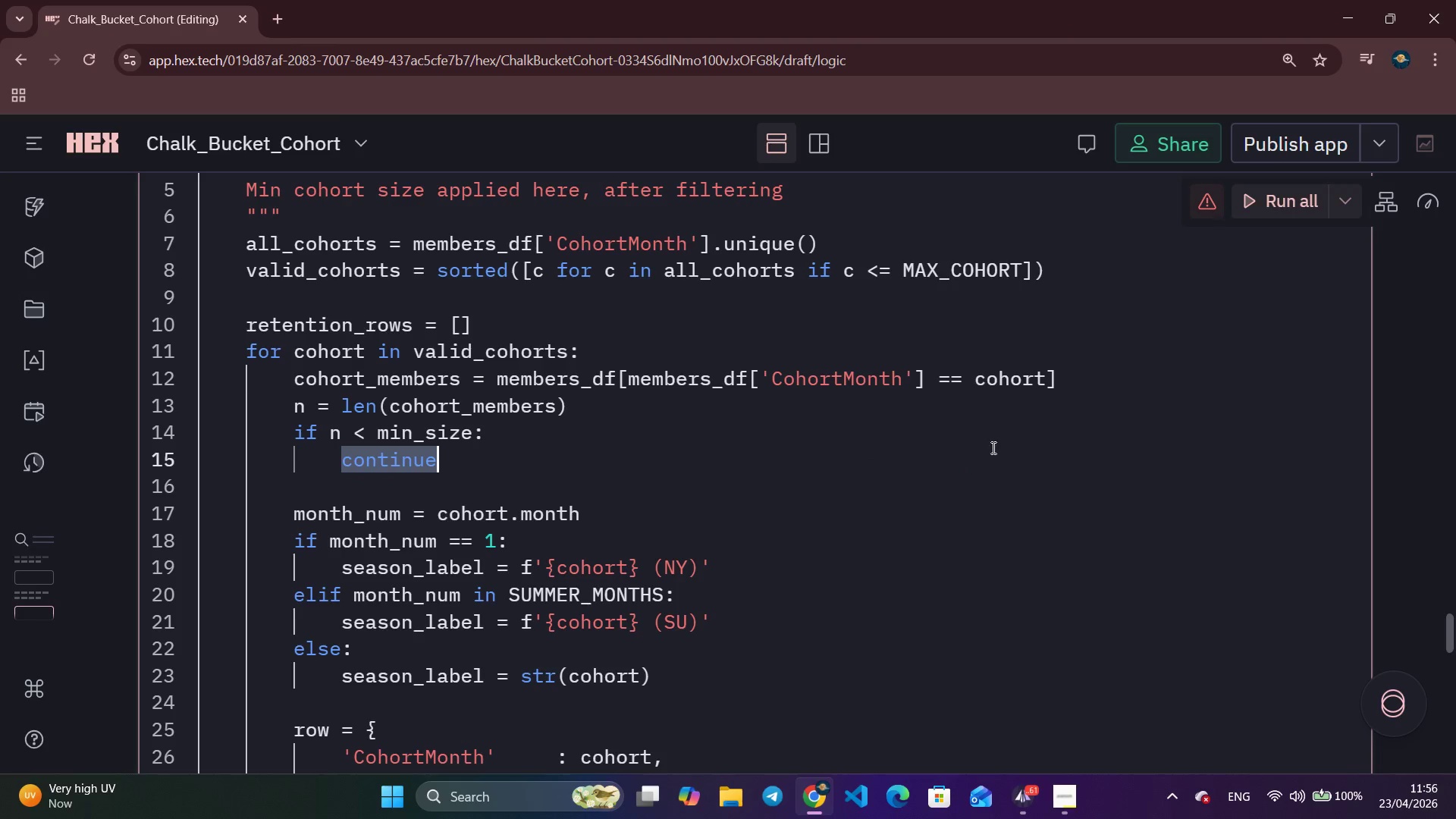 
scroll: coordinate [1372, 302], scroll_direction: up, amount: 3.0
 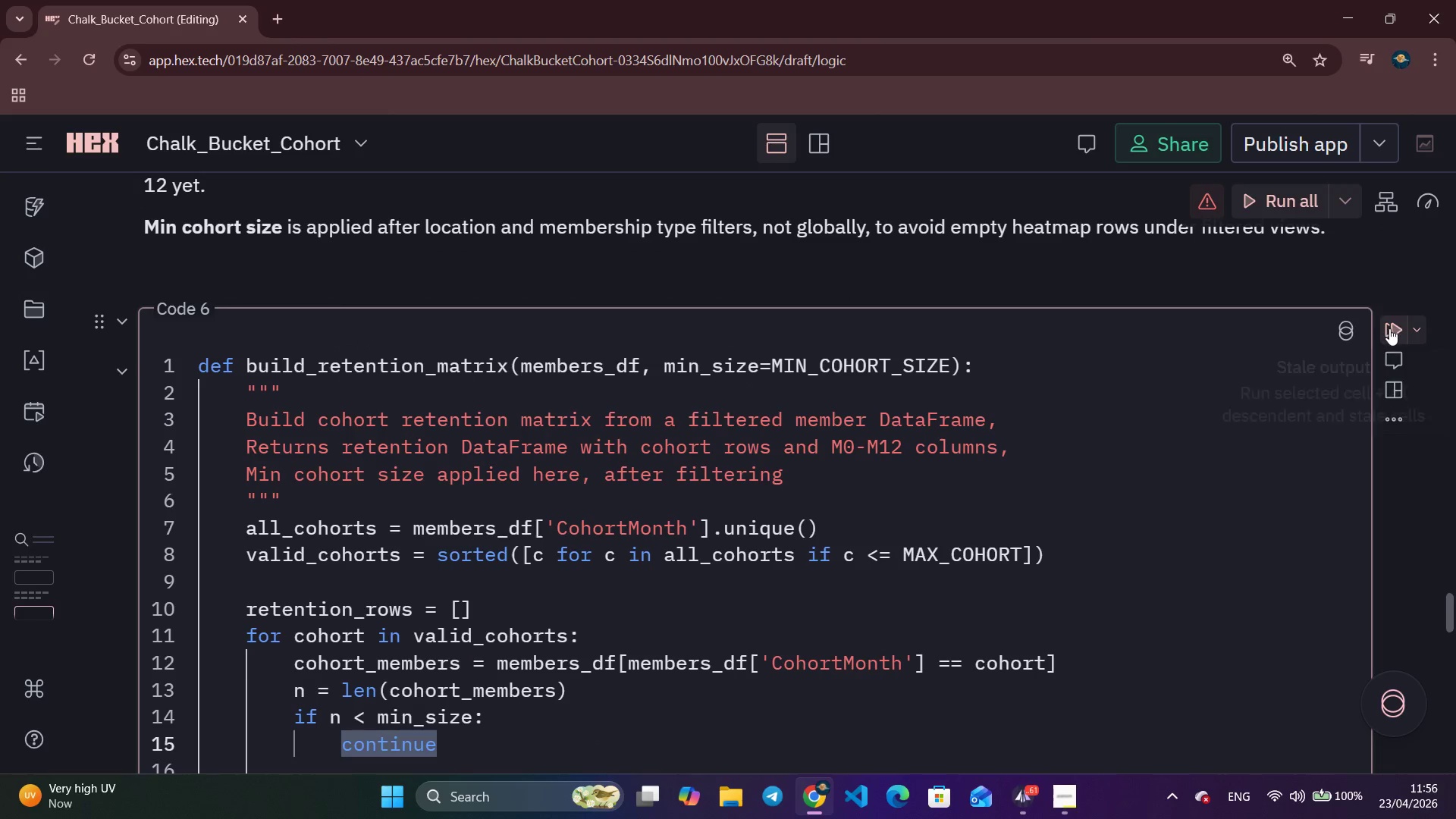 
left_click([1390, 328])
 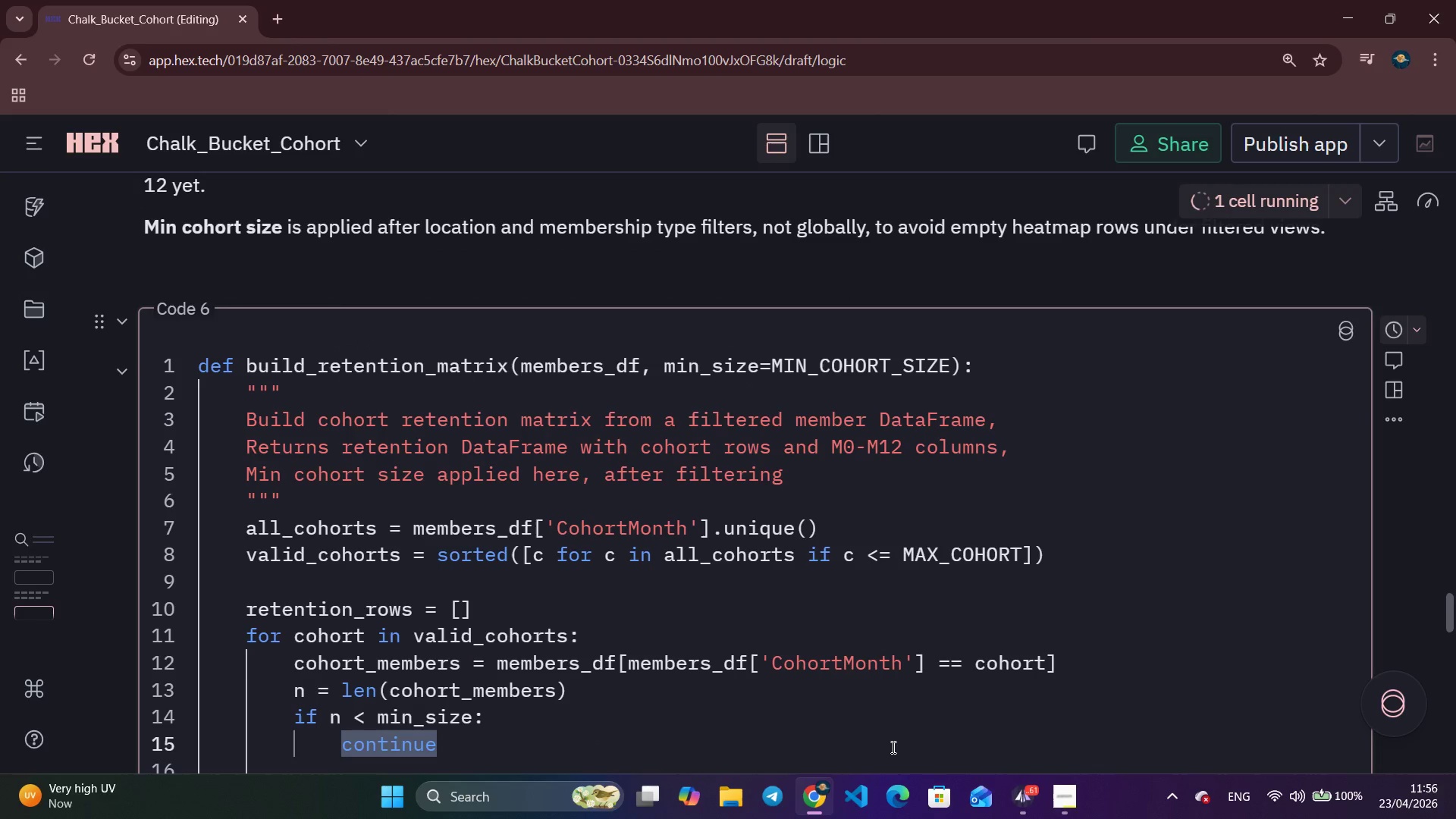 
scroll: coordinate [891, 747], scroll_direction: down, amount: 18.0
 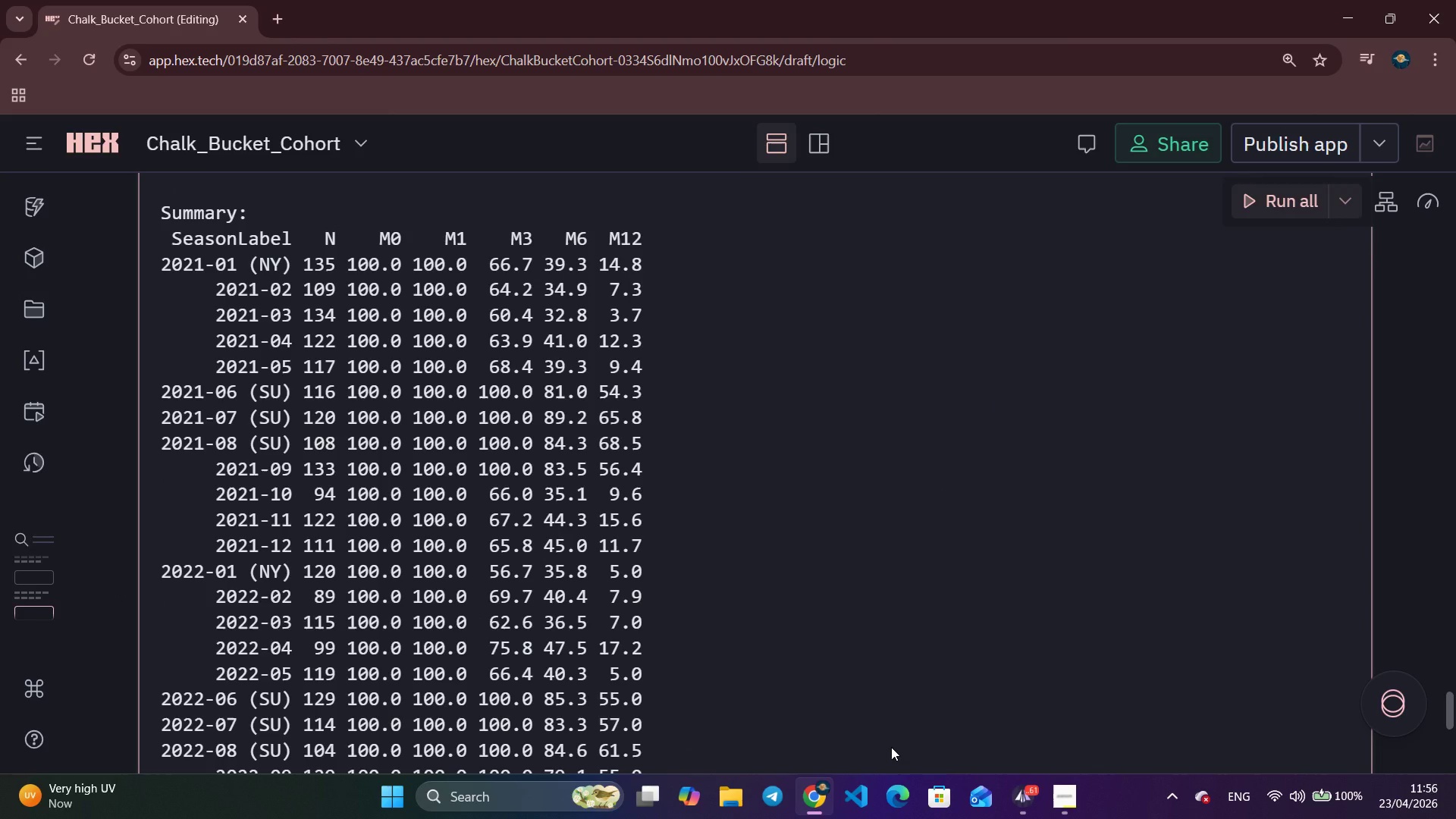 
wait(12.36)
 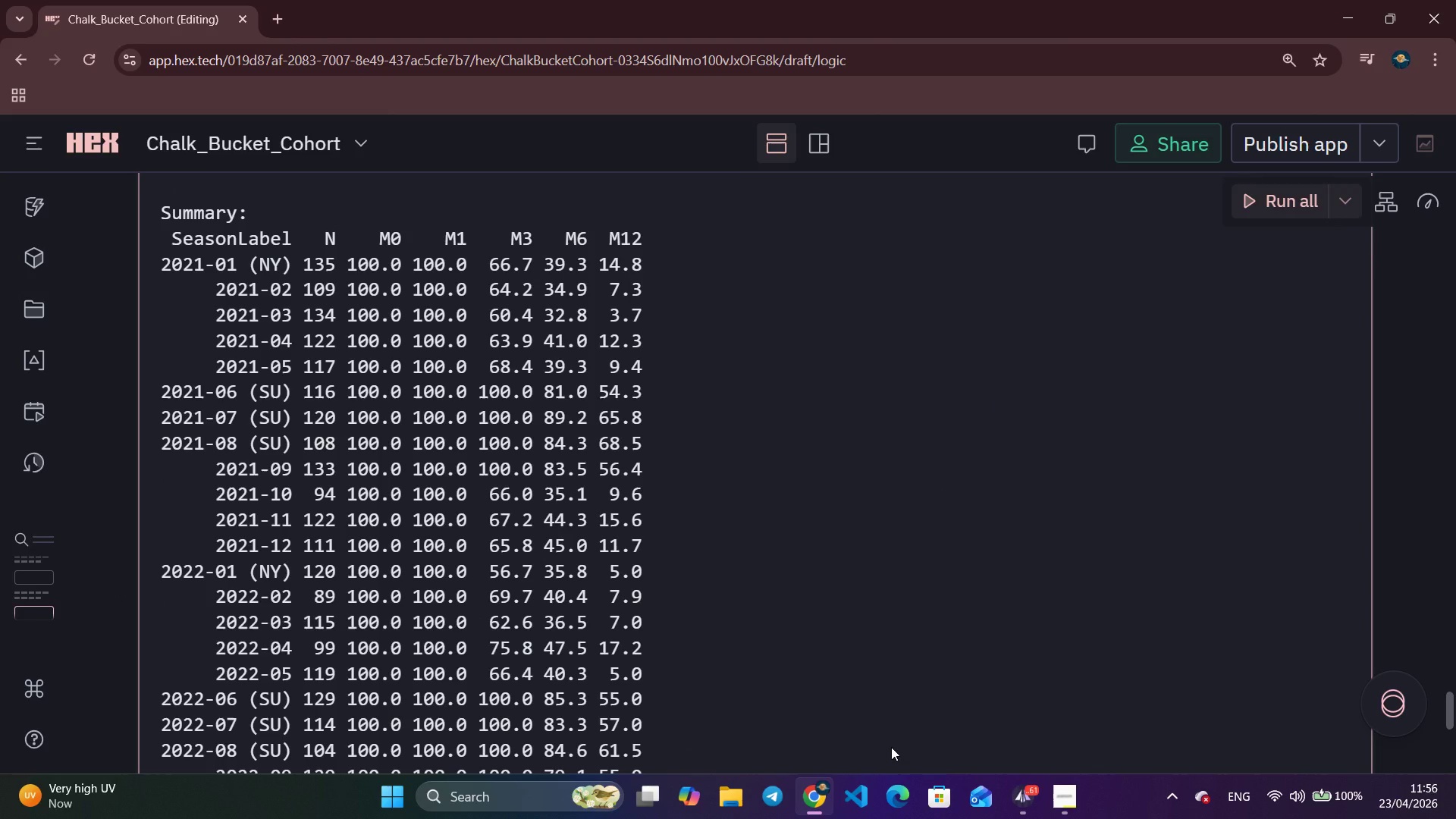 
scroll: coordinate [891, 747], scroll_direction: up, amount: 4.0
 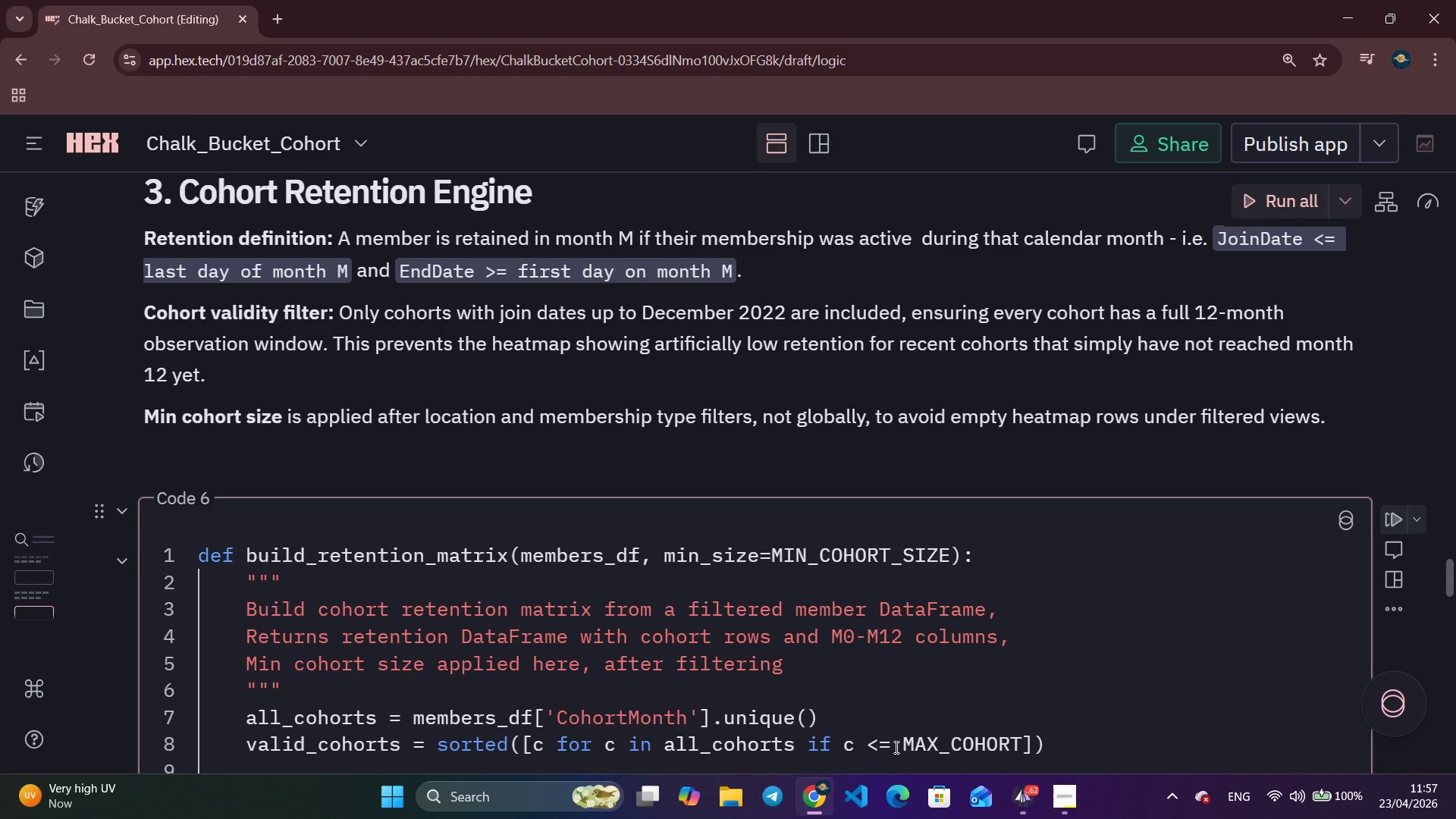 
wait(26.53)
 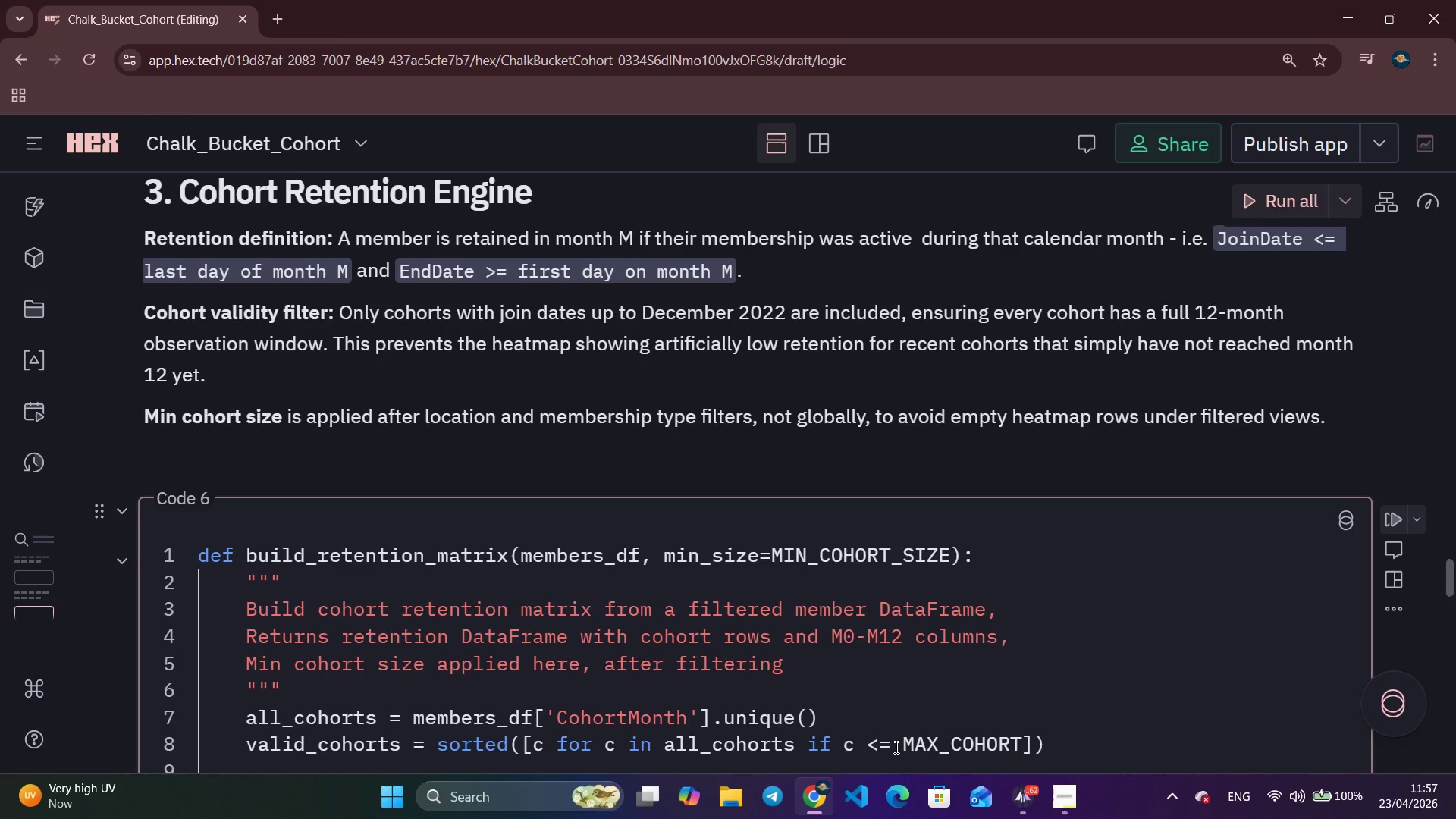 
scroll: coordinate [879, 541], scroll_direction: down, amount: 17.0
 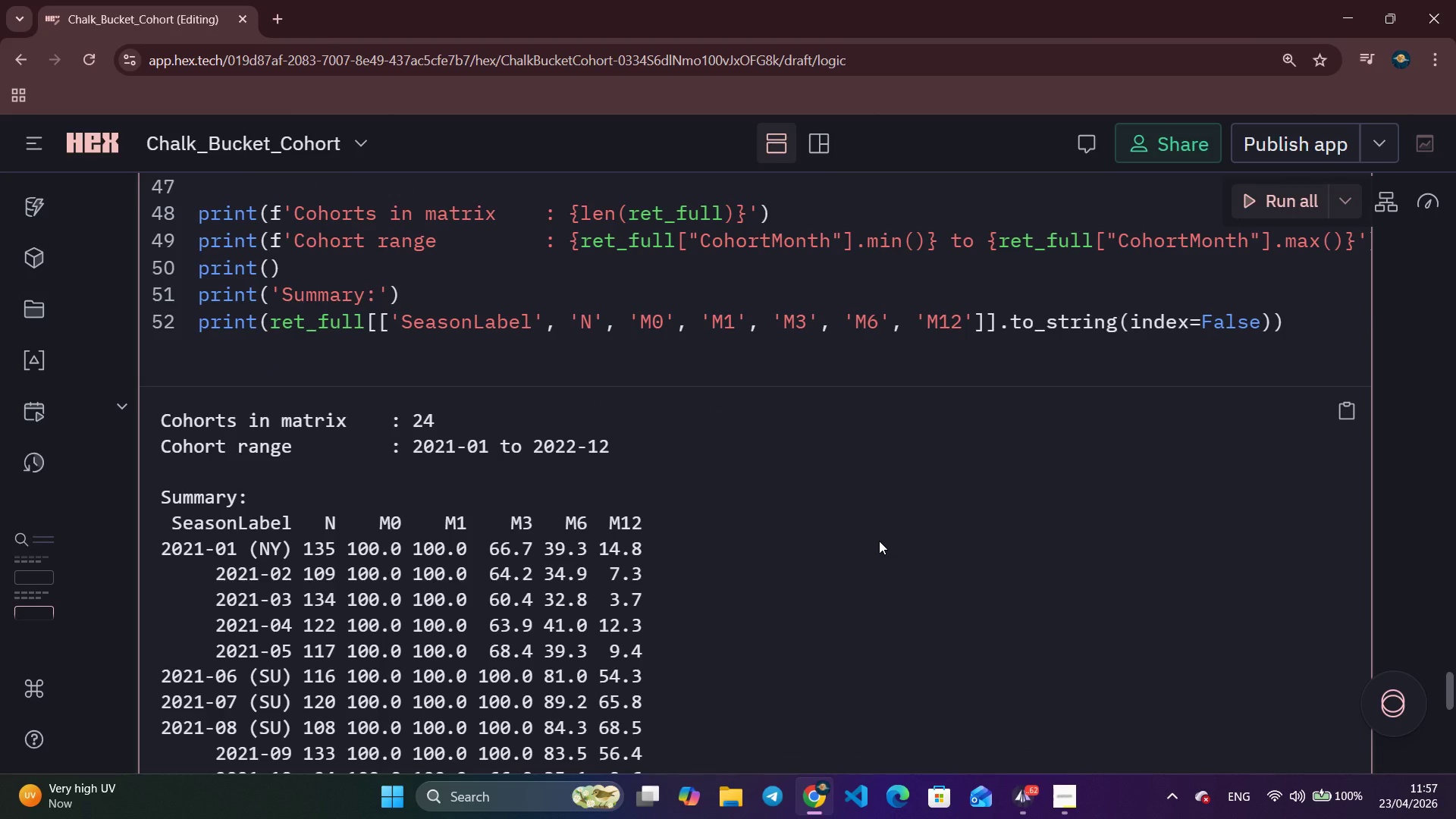 
wait(8.8)
 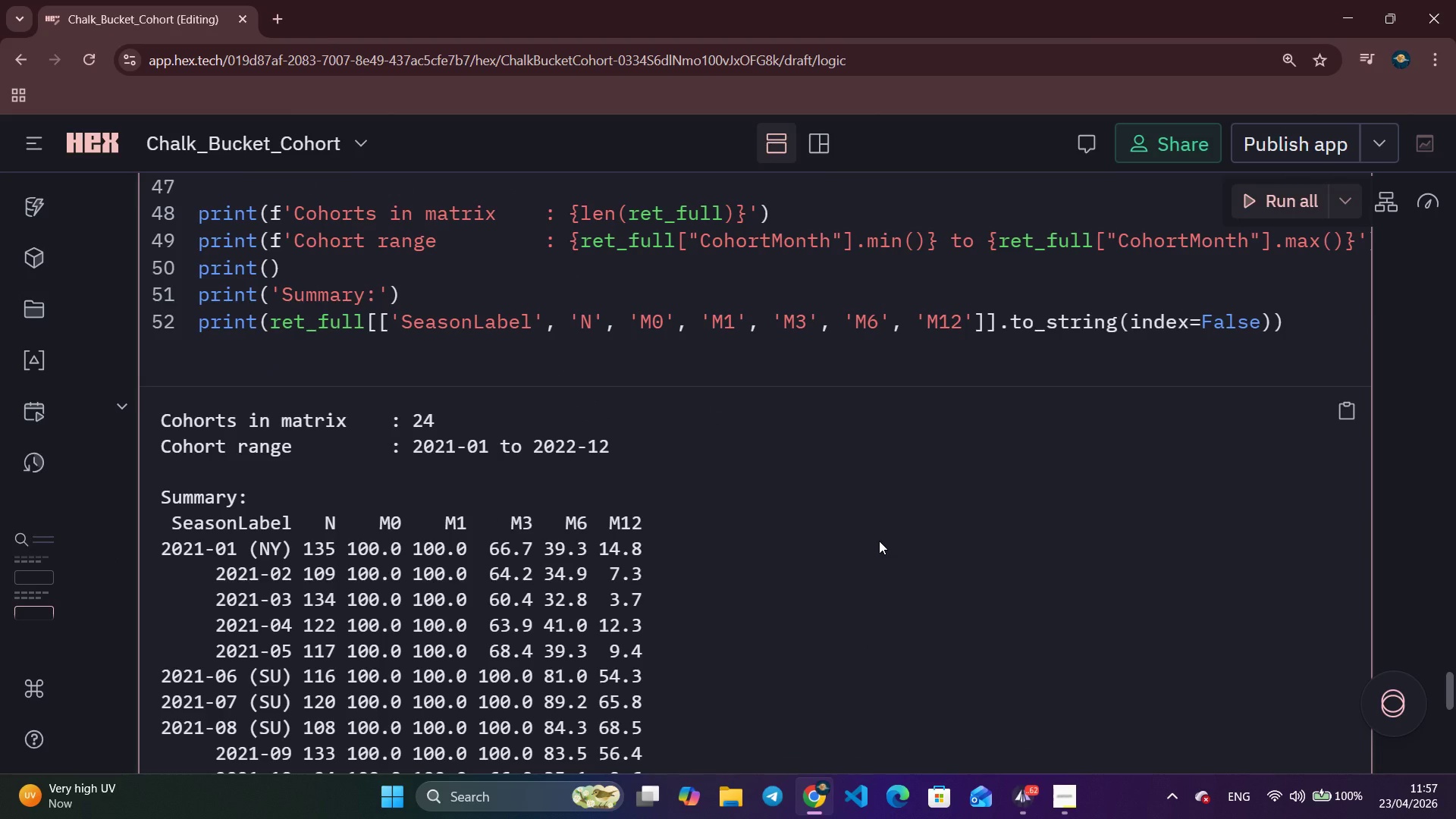 
key(F12)
 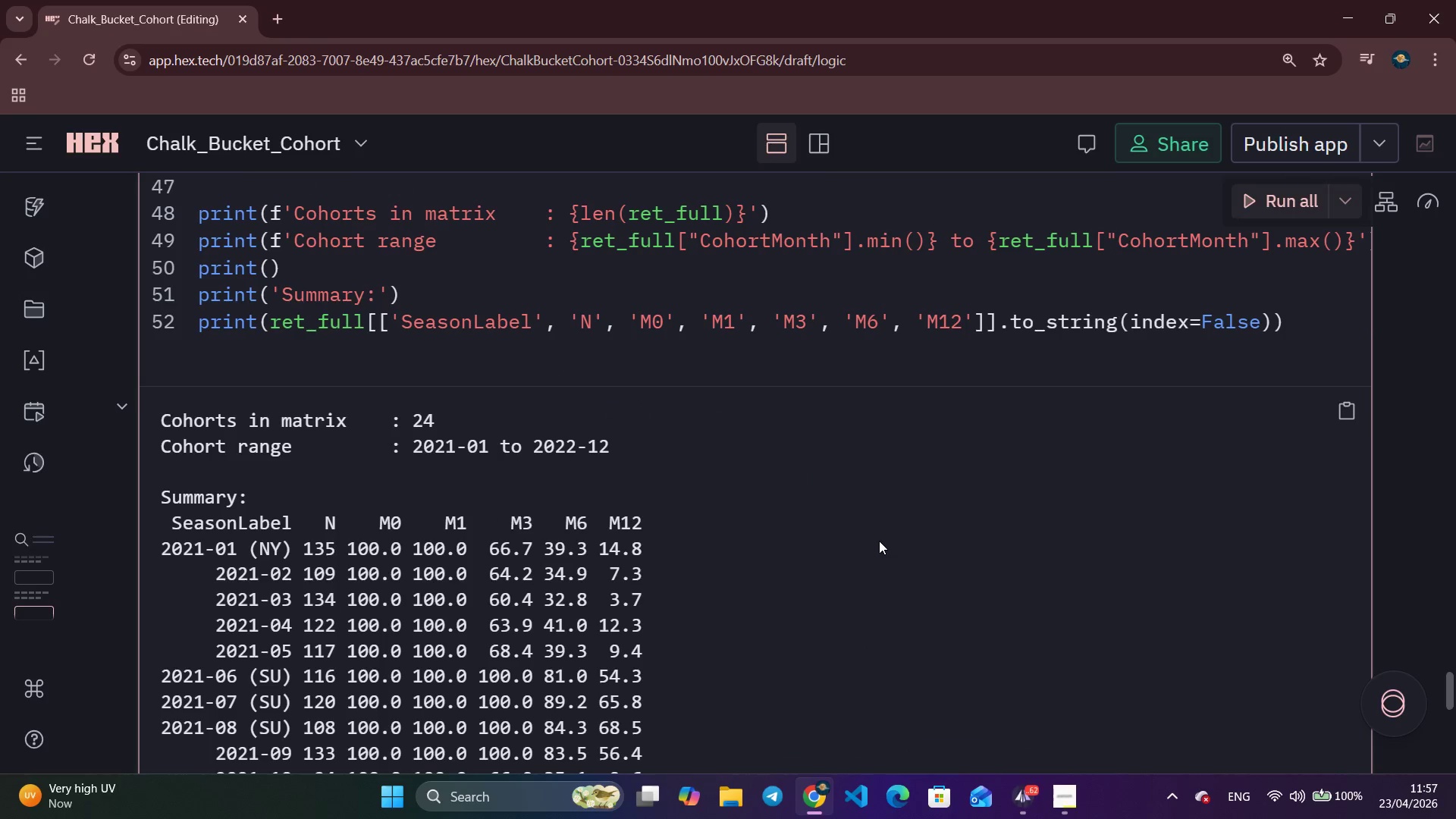 
key(Backspace)
 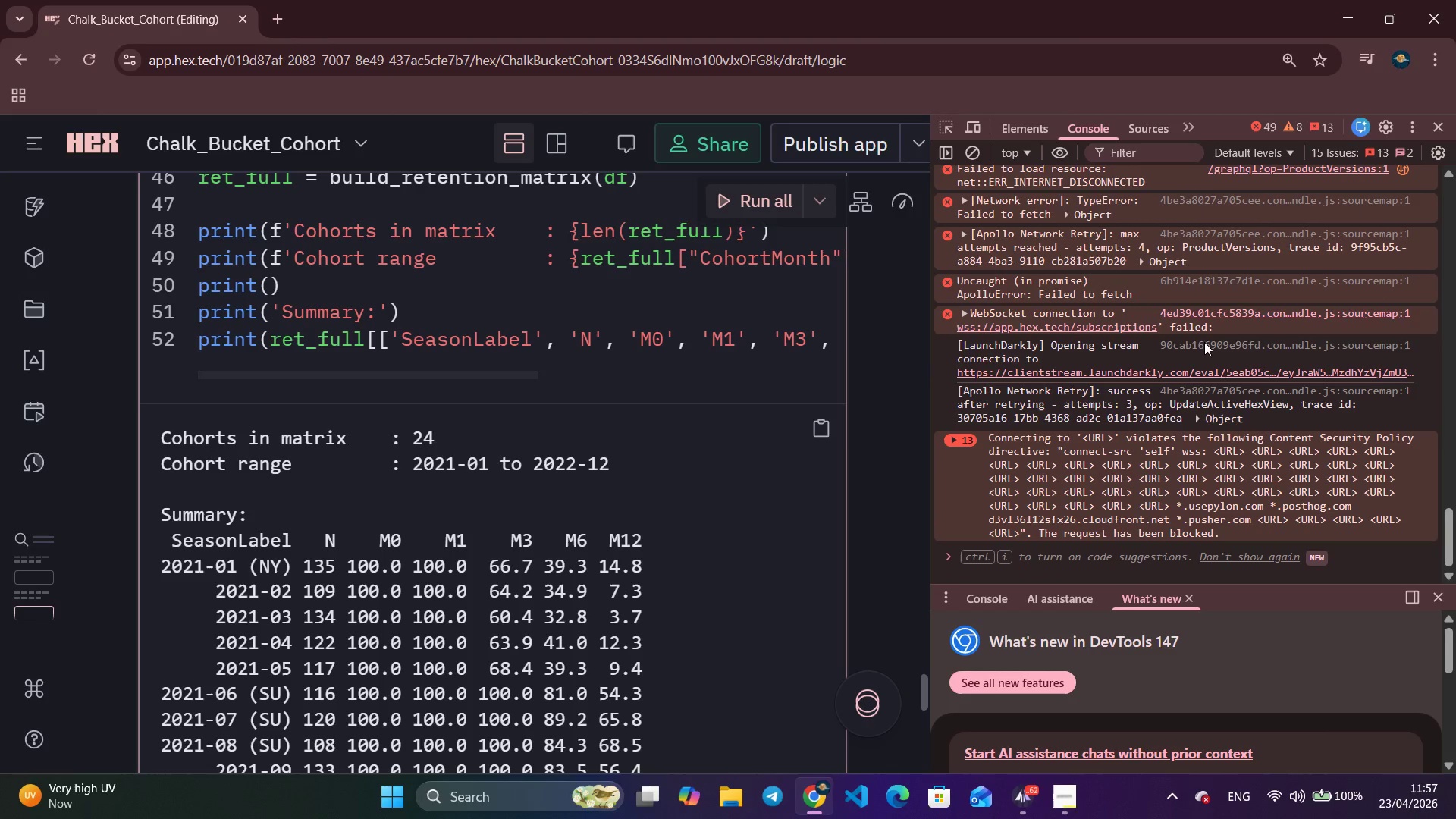 
left_click([1448, 130])
 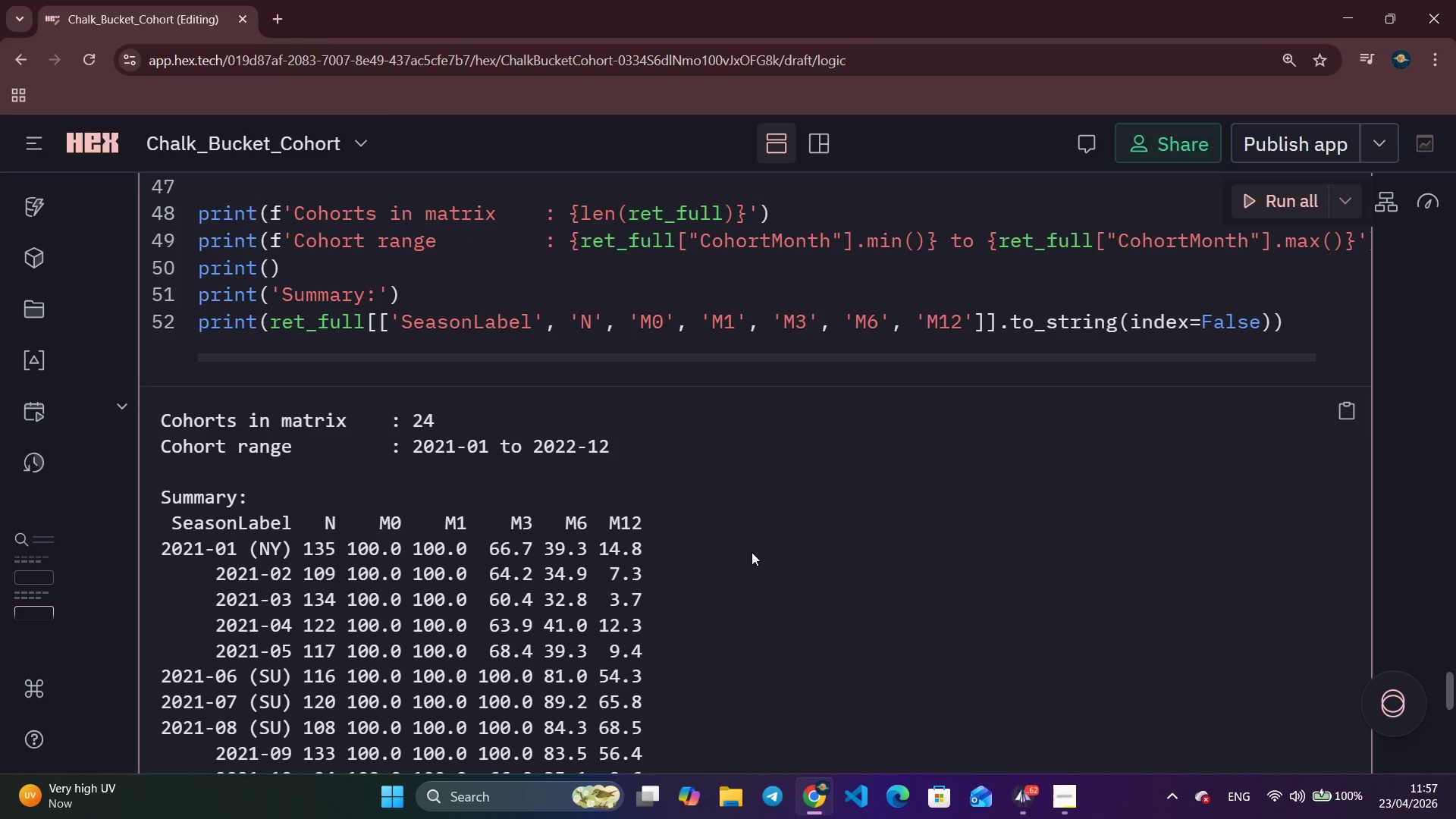 
scroll: coordinate [752, 552], scroll_direction: down, amount: 1.0
 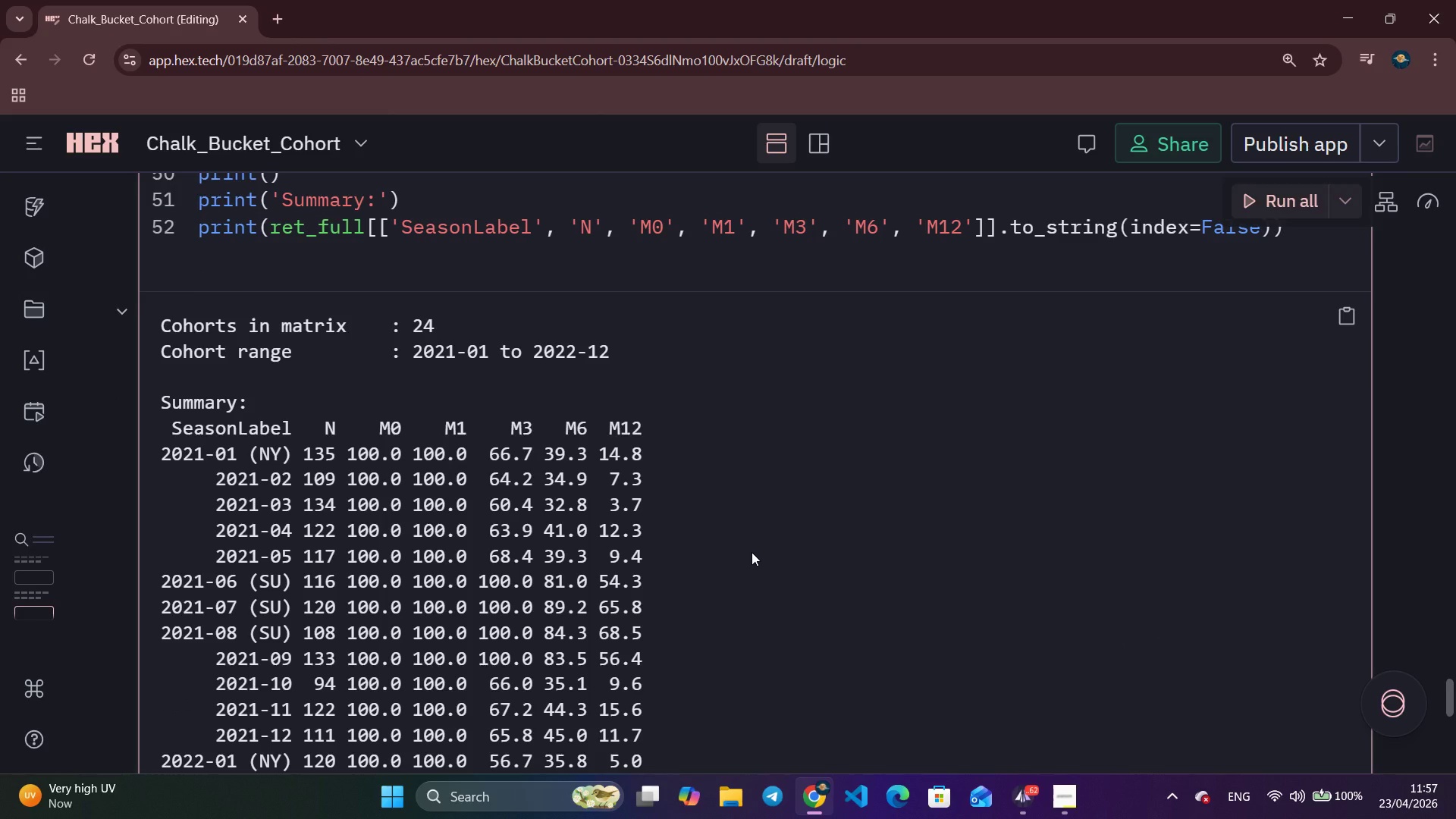 
wait(5.47)
 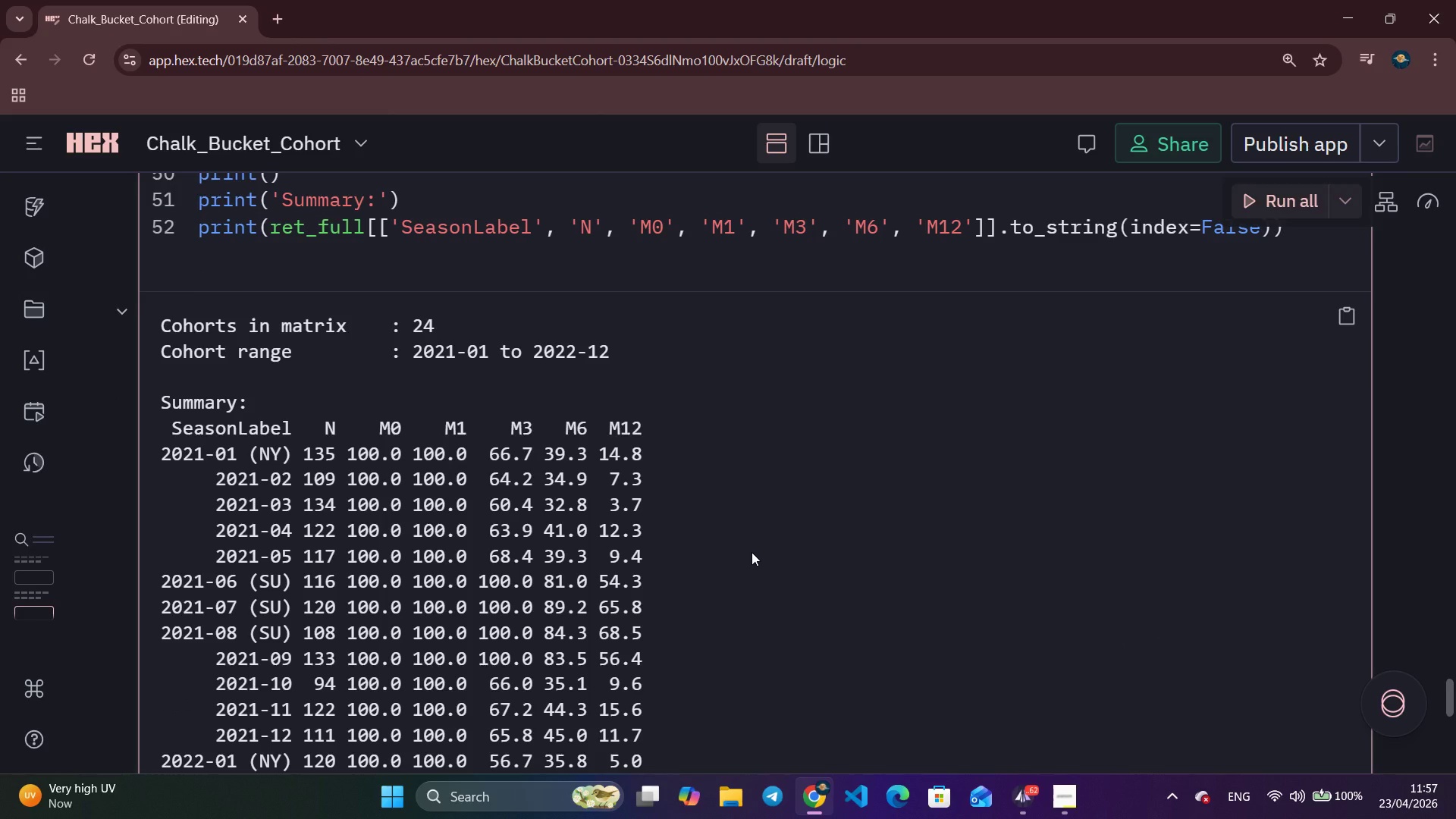 
key(Meta+MetaRight)
 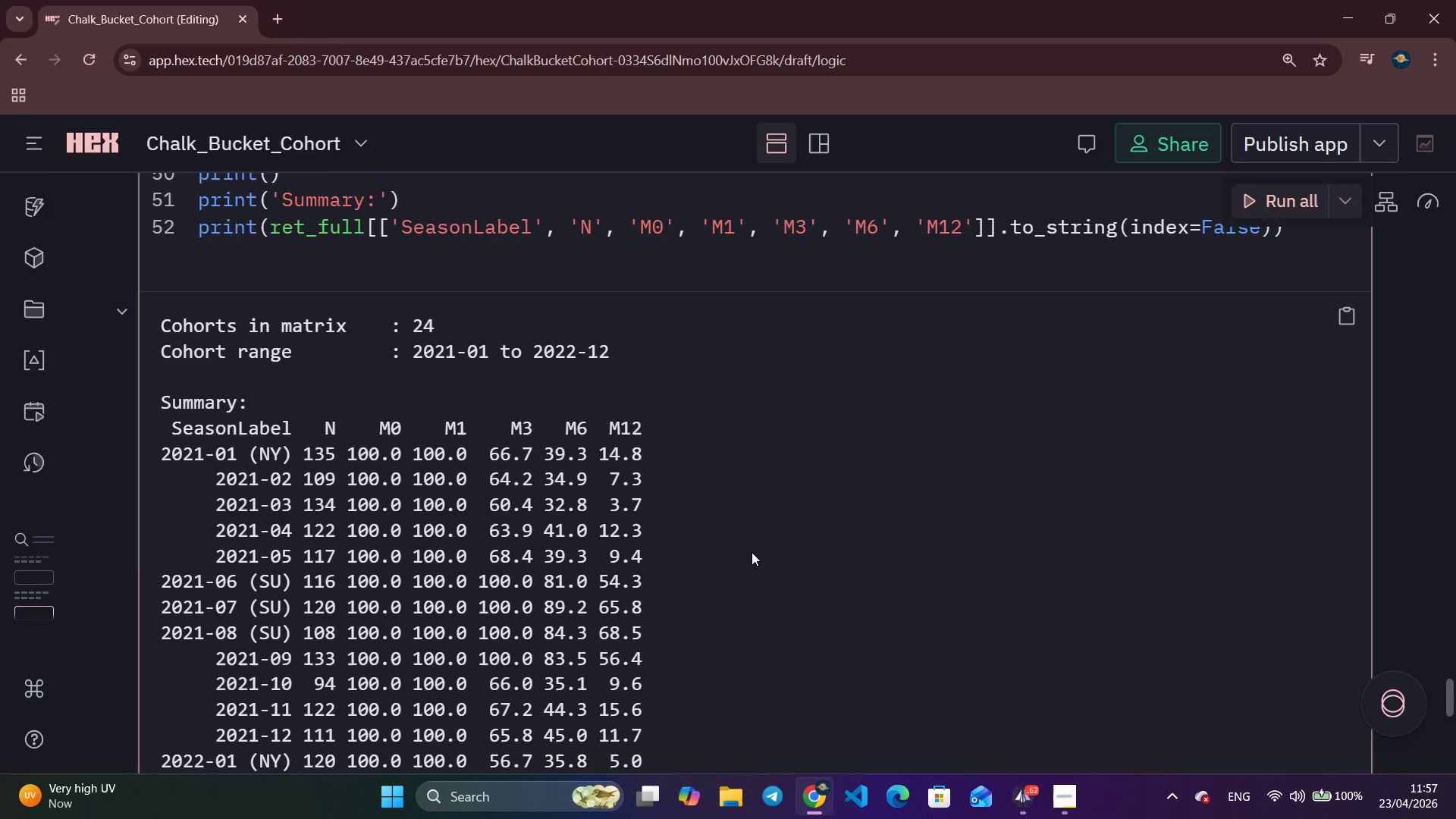 
key(Meta+ContextMenu)
 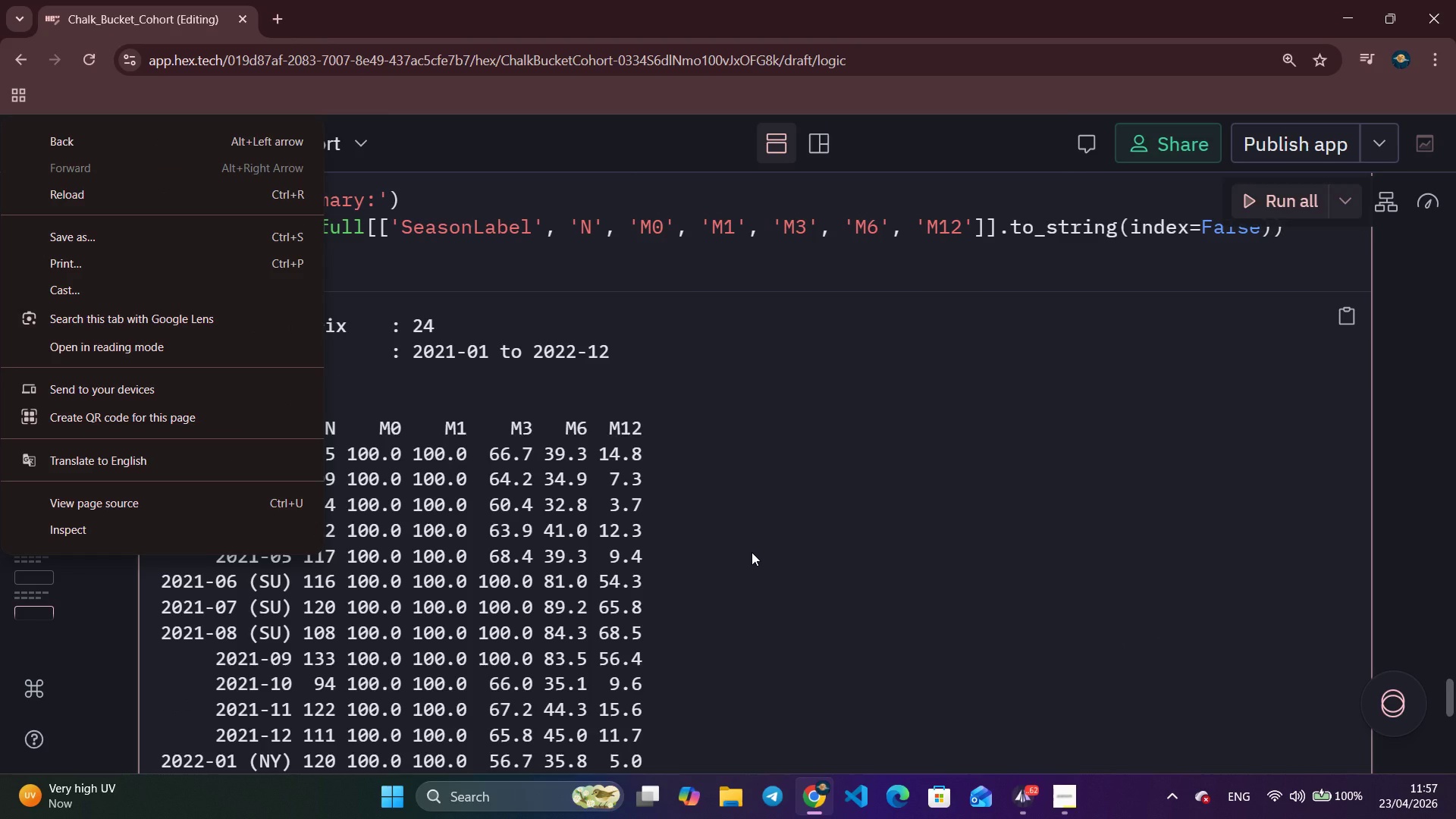 
left_click([752, 552])
 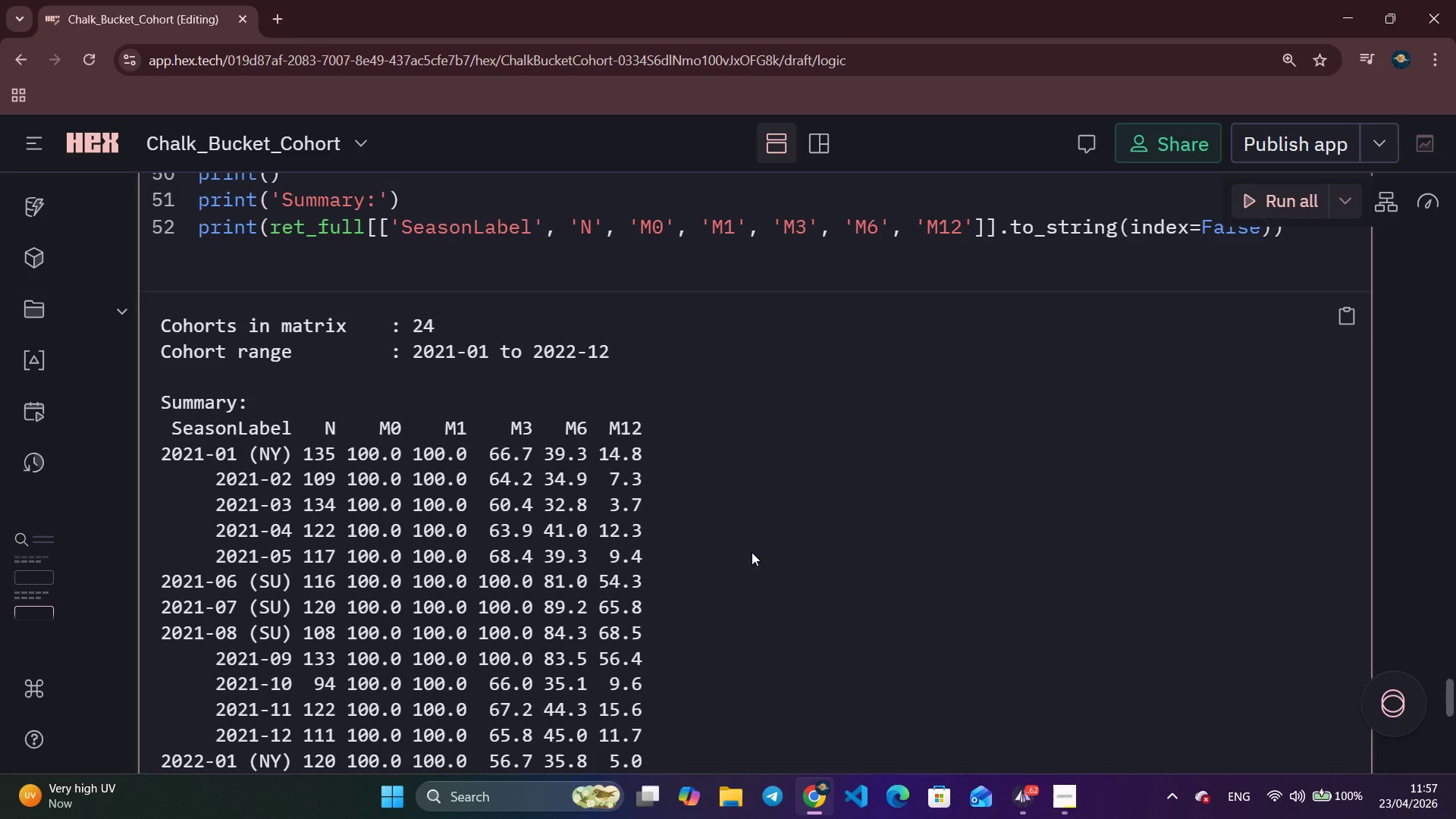 
wait(7.0)
 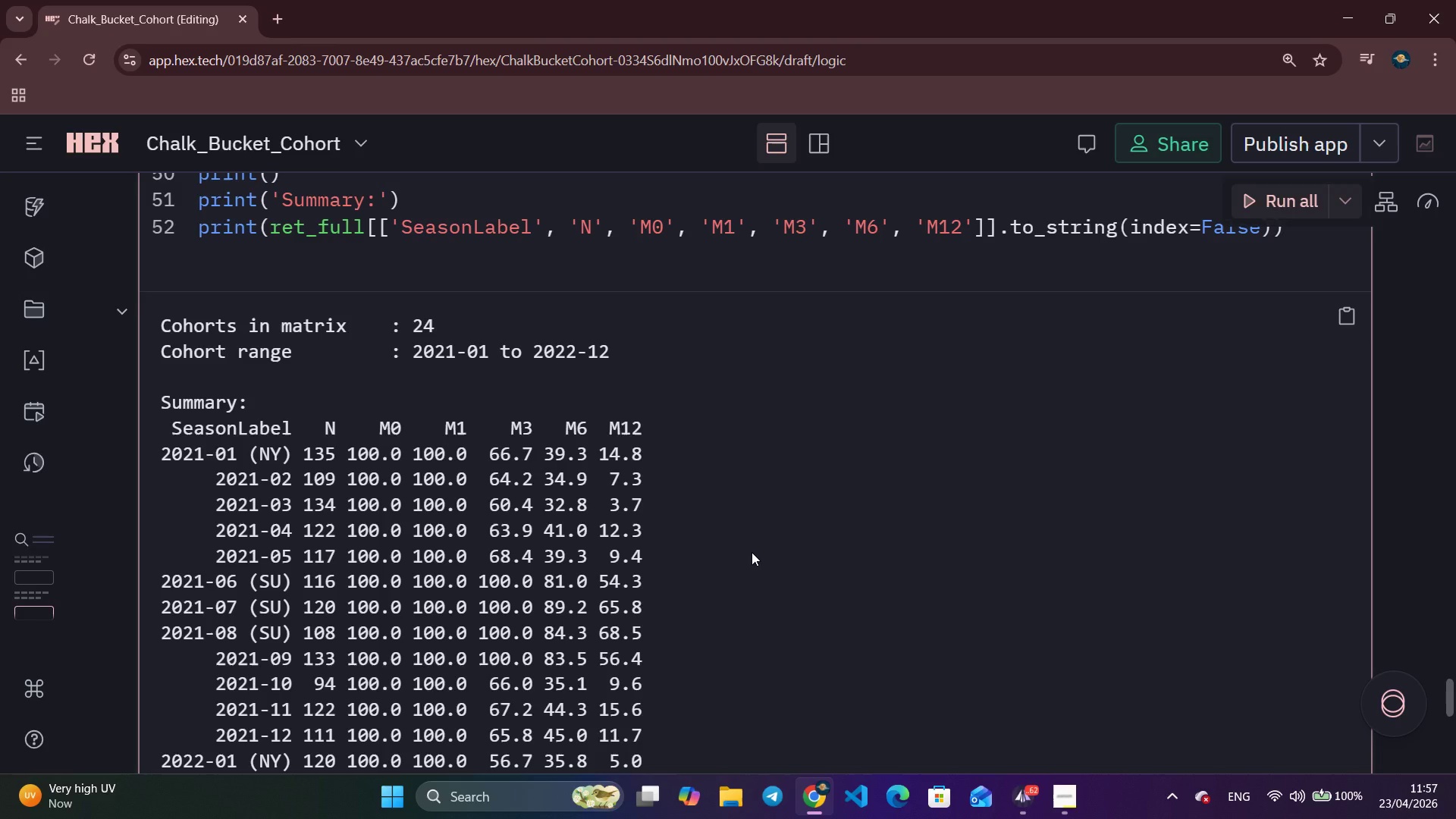 
scroll: coordinate [752, 552], scroll_direction: down, amount: 1.0
 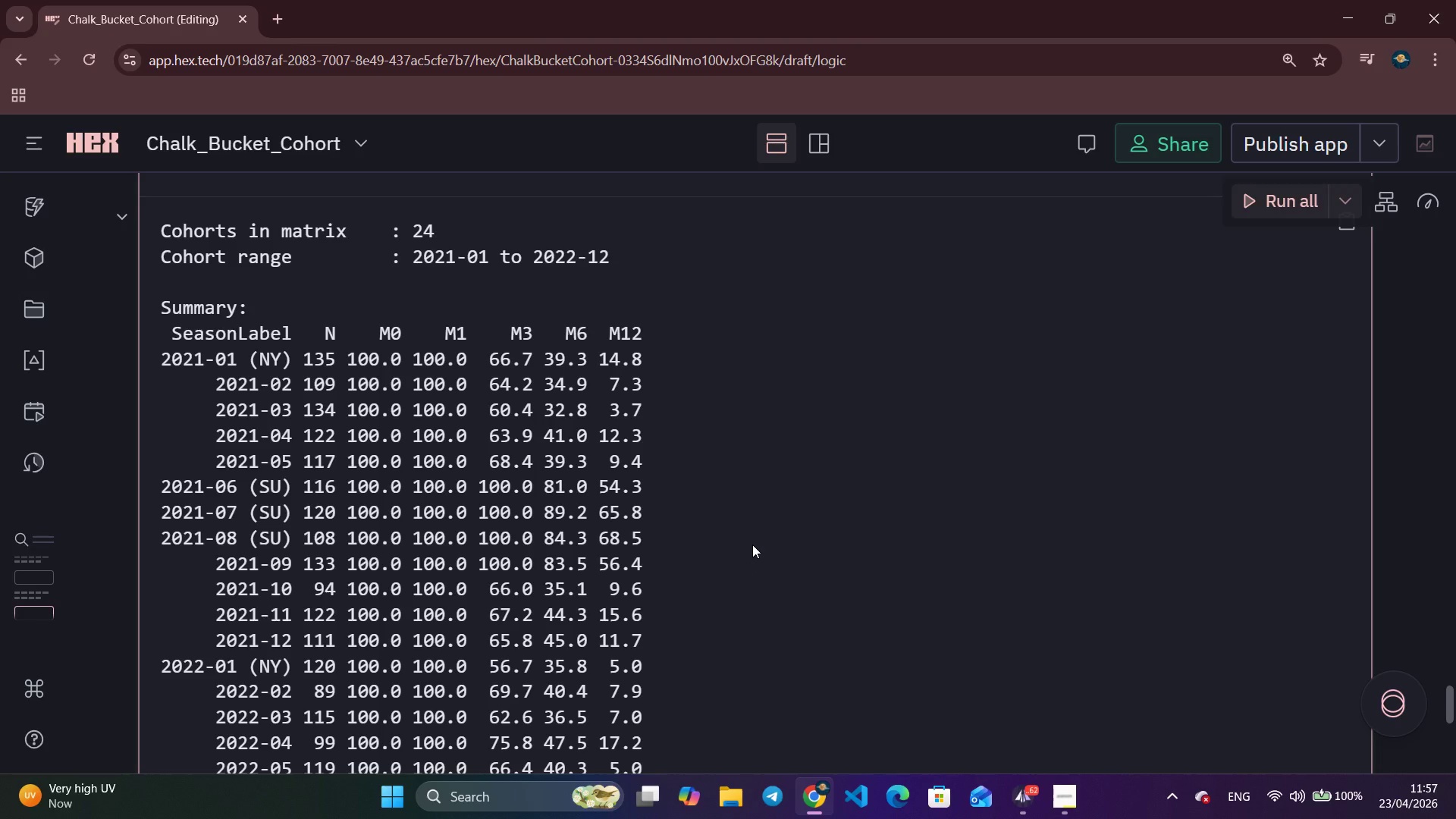 
wait(14.72)
 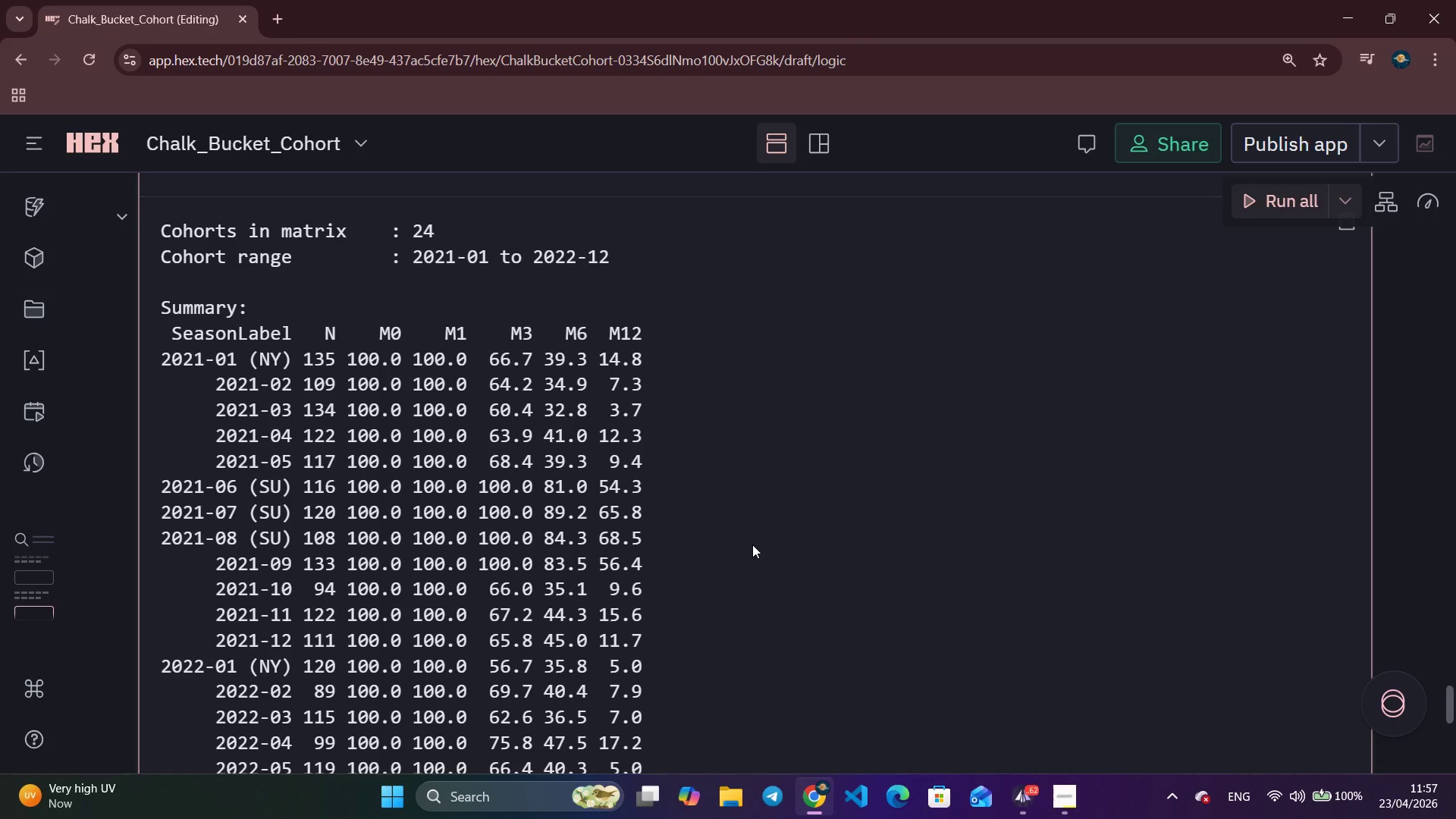 
scroll: coordinate [752, 544], scroll_direction: down, amount: 3.0
 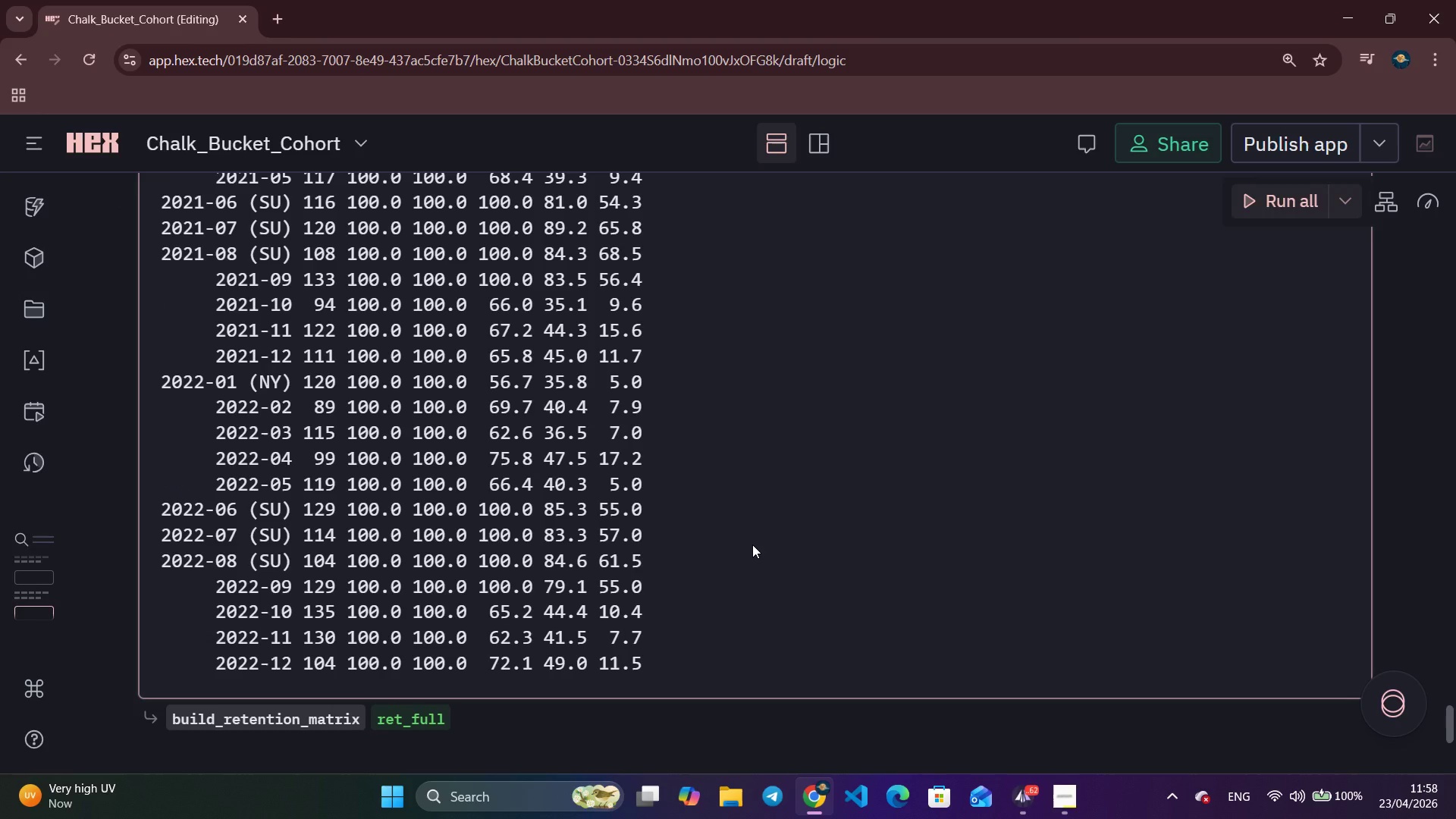 
wait(10.98)
 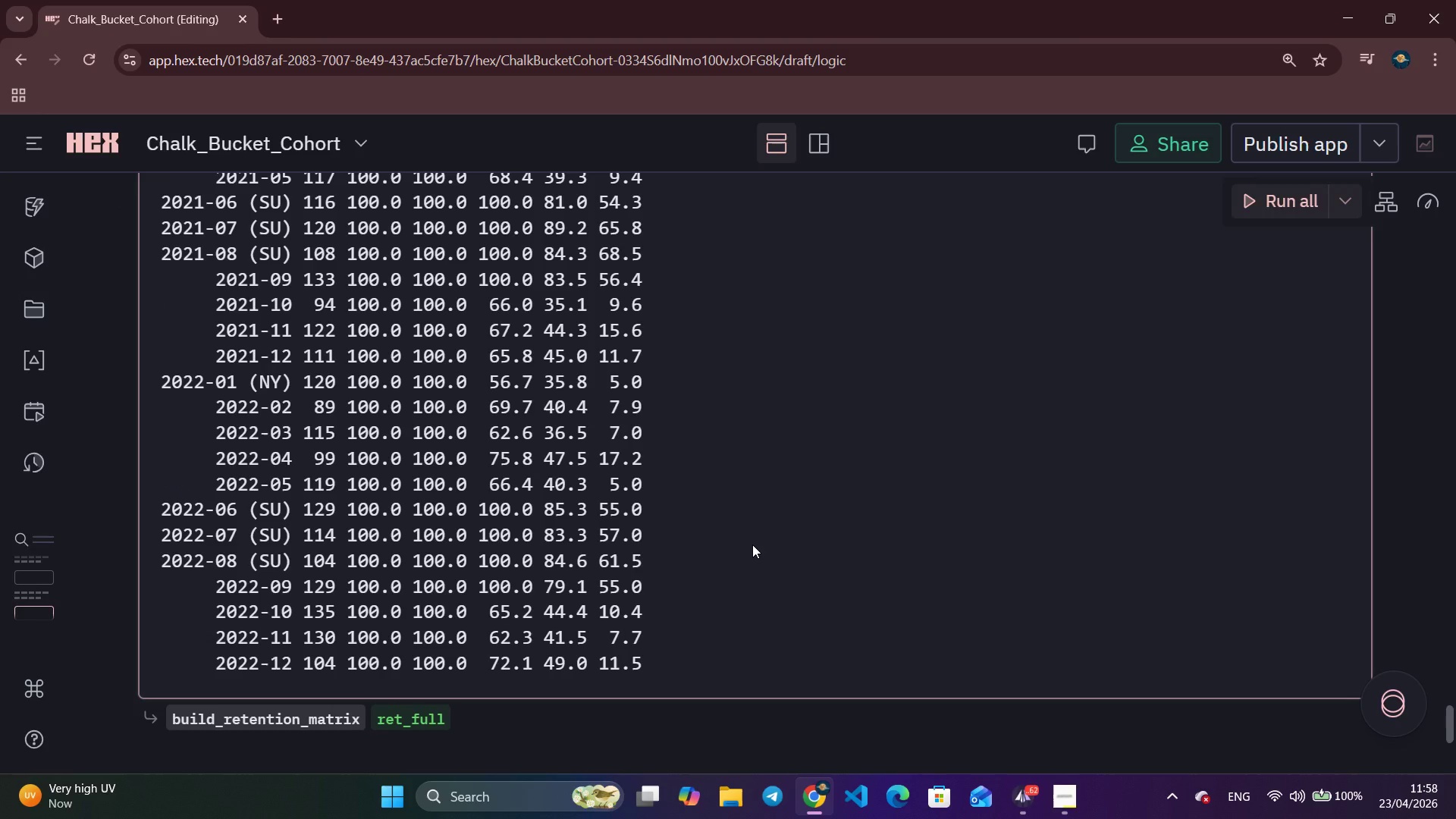 
scroll: coordinate [752, 544], scroll_direction: down, amount: 2.0
 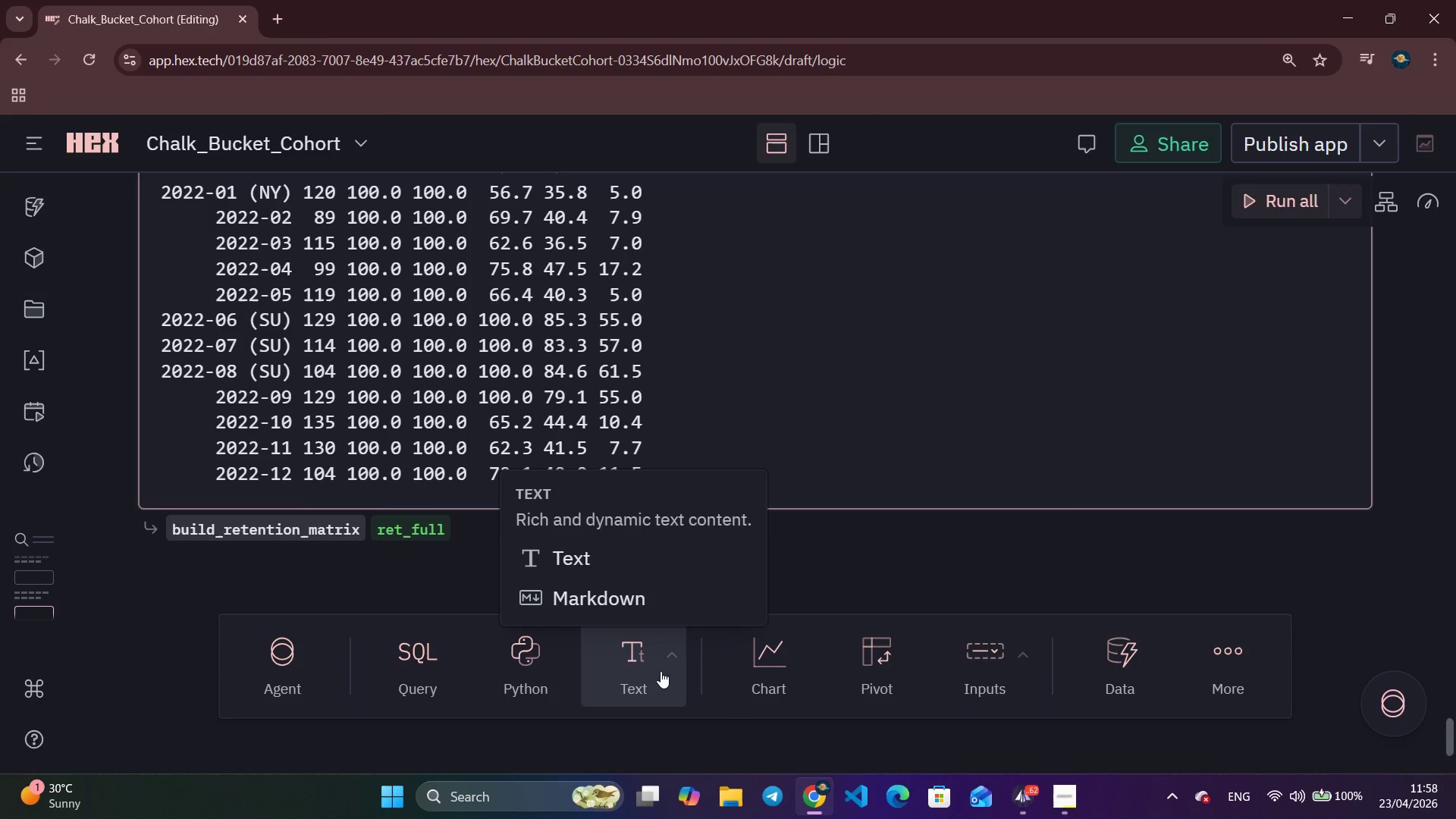 
left_click([651, 672])
 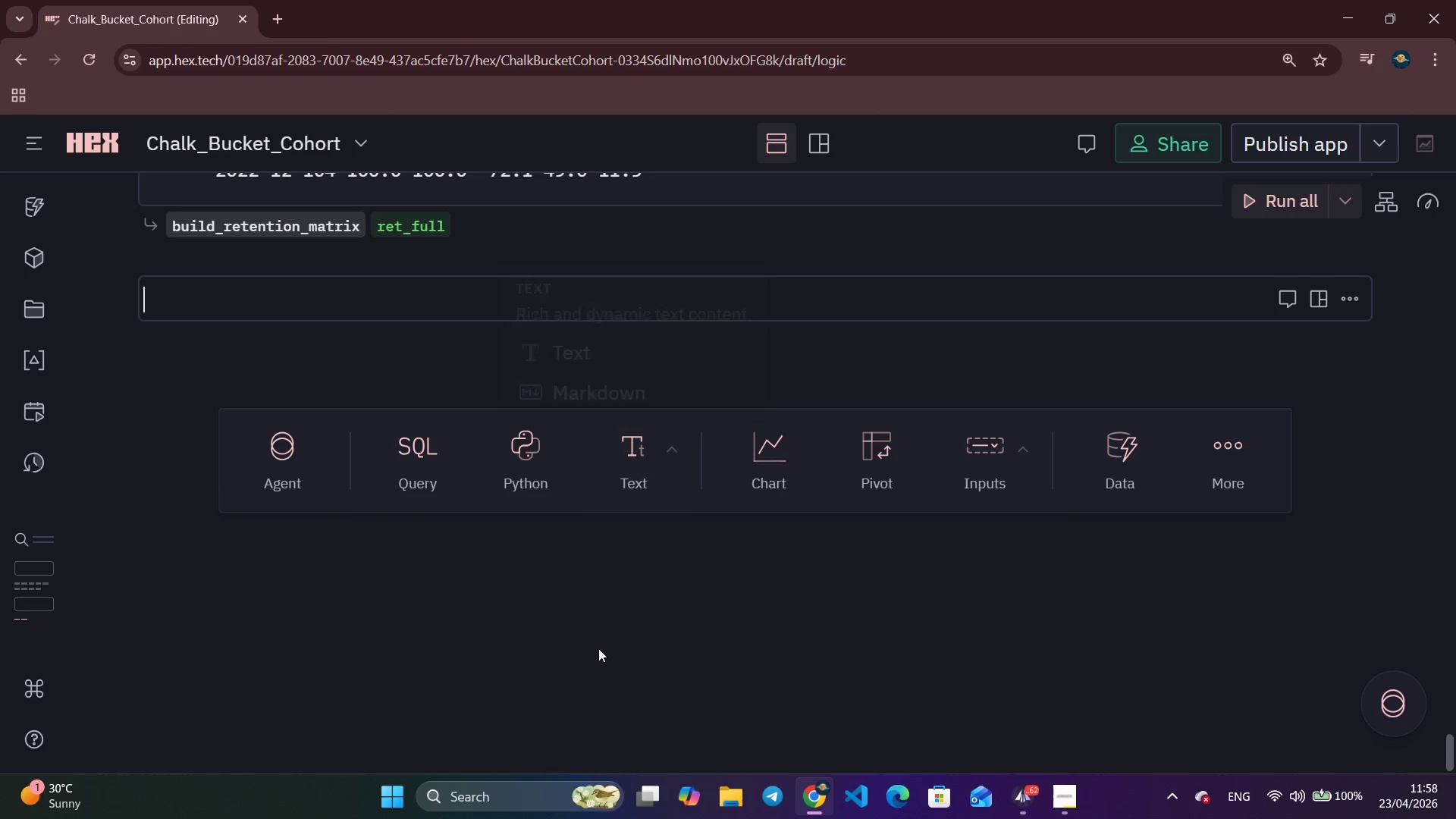 
scroll: coordinate [598, 648], scroll_direction: down, amount: 1.0
 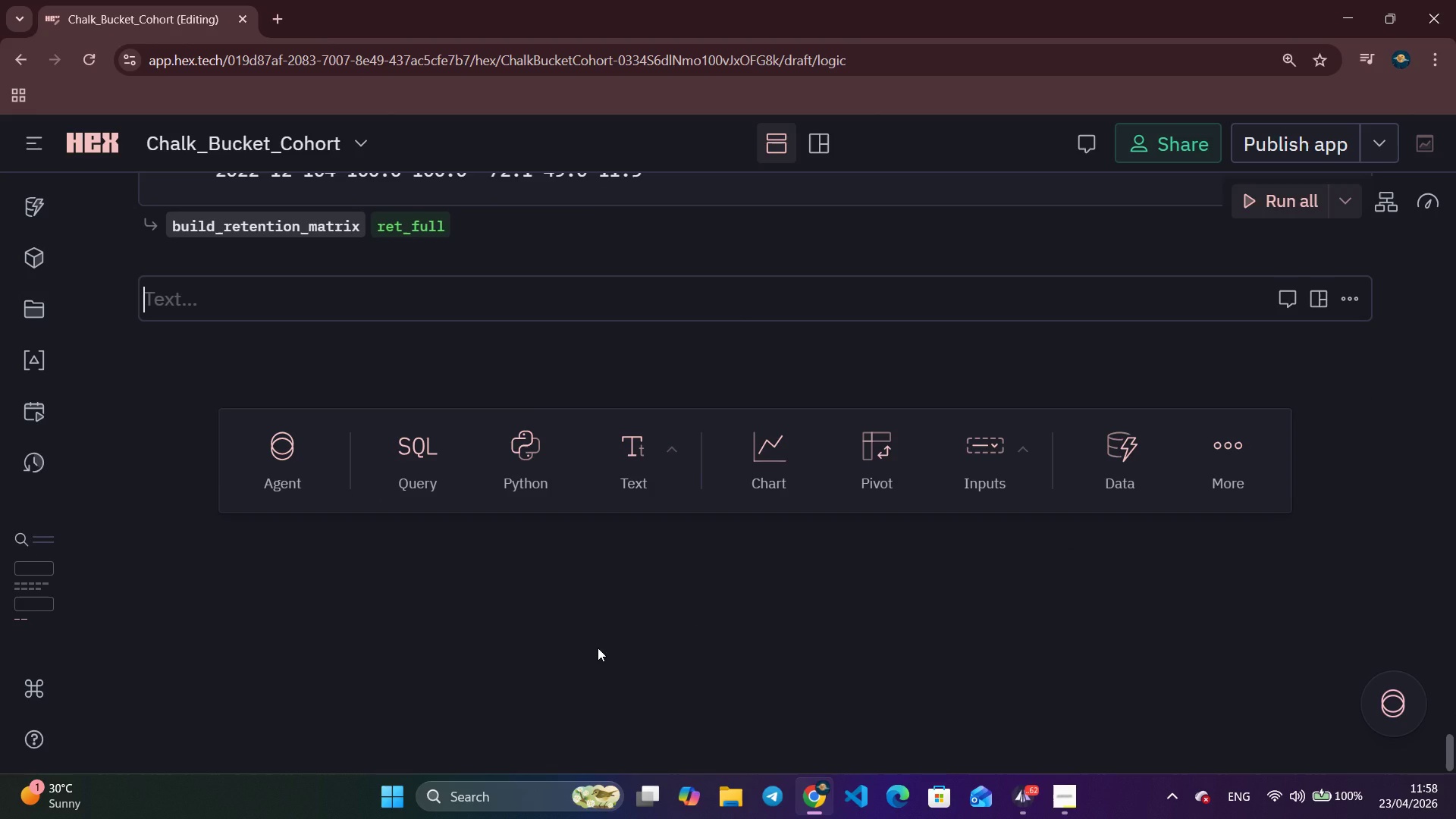 
type(### 4. EDA - Seasonal Retention Is)
key(Backspace)
type(nsights)
 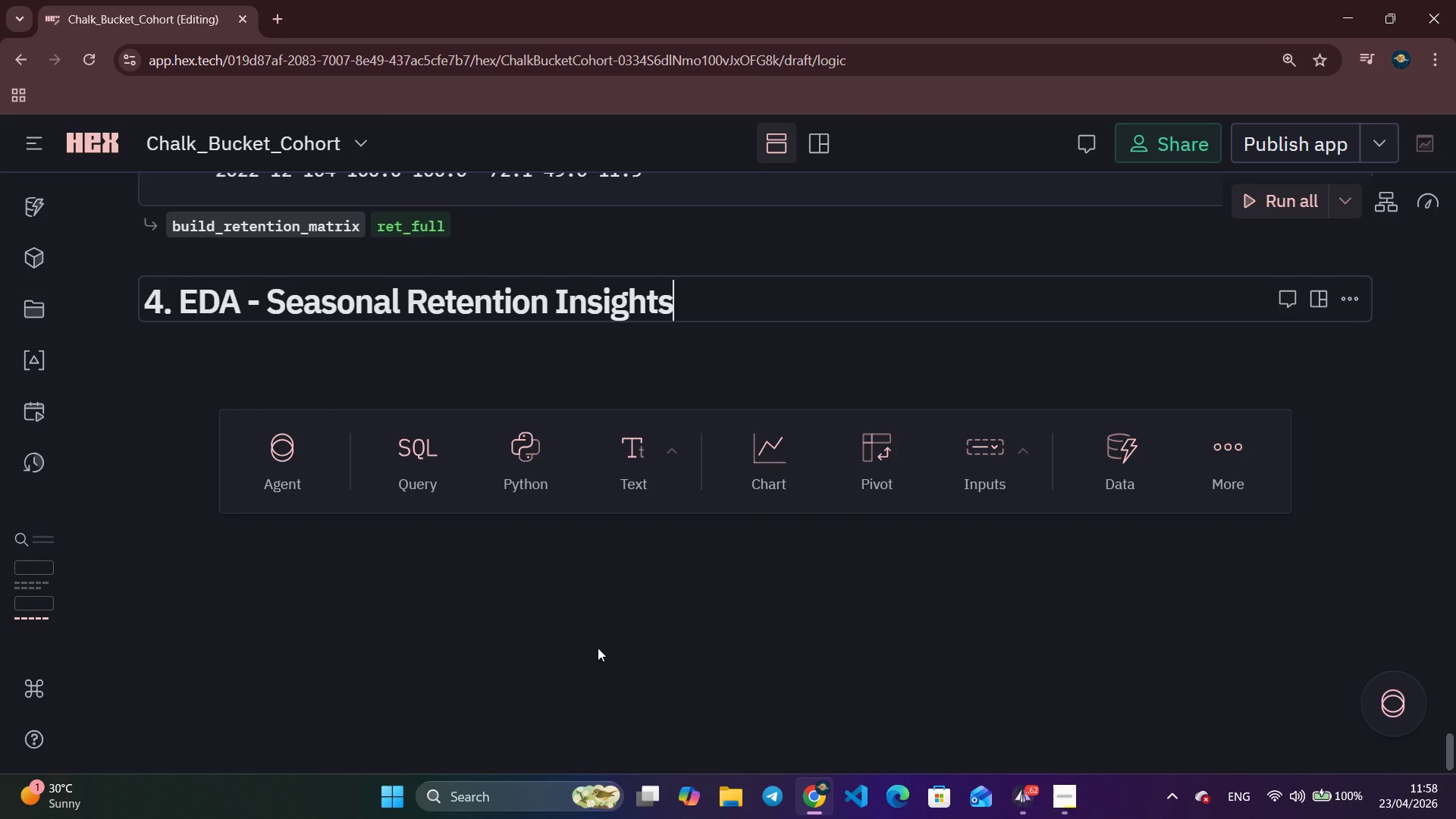 
key(Enter)
 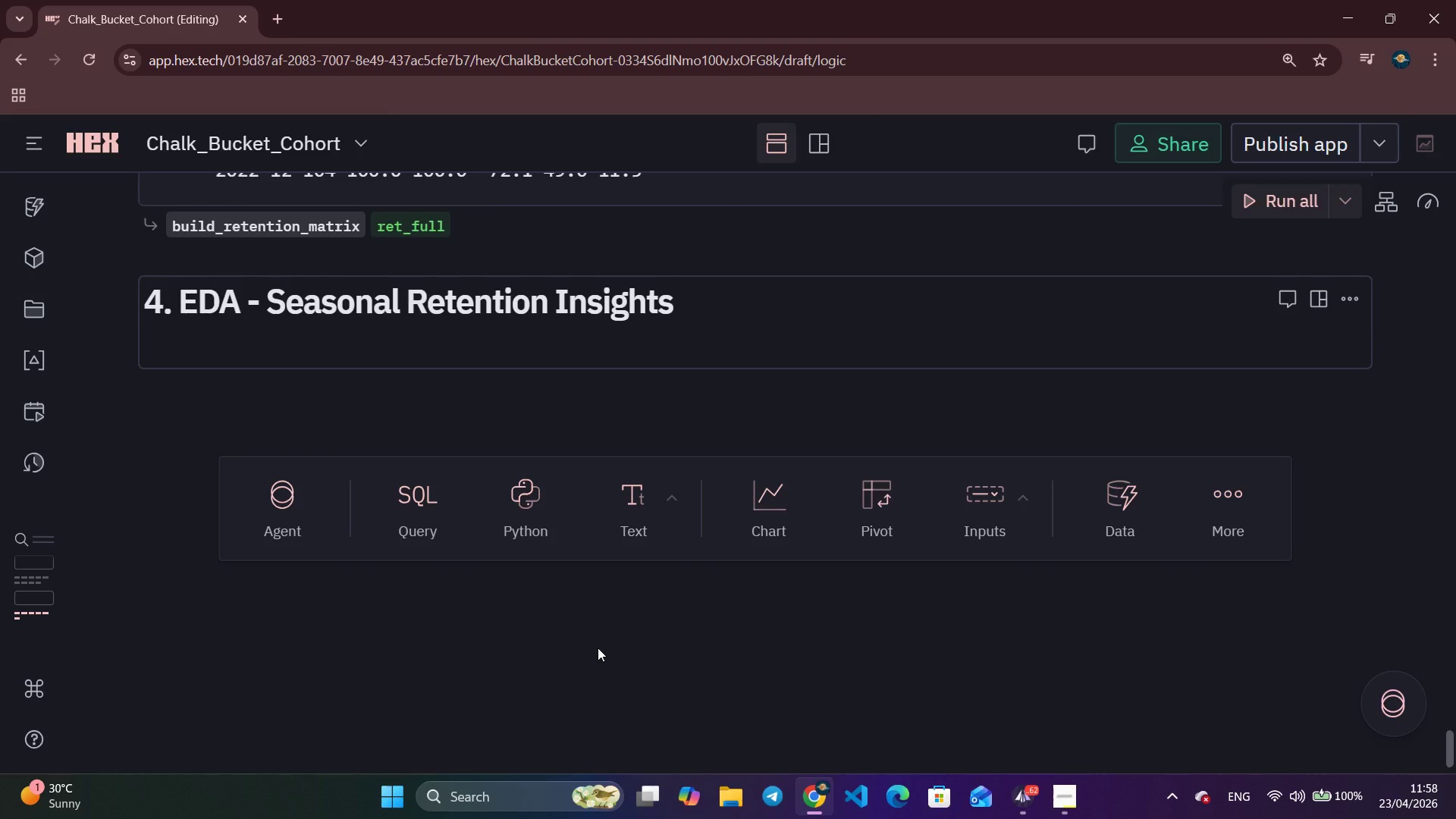 
key(Backspace)
 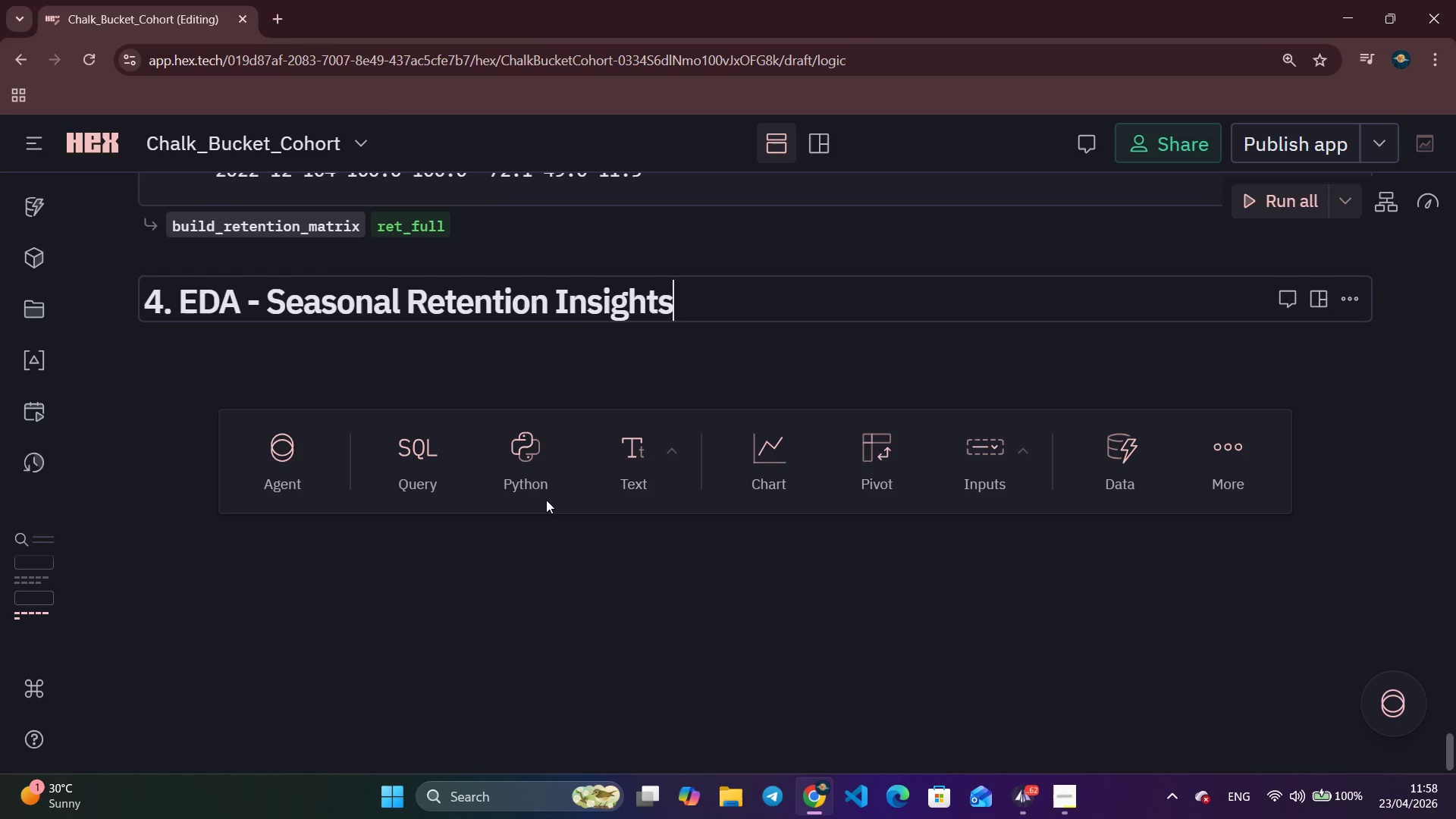 
left_click([527, 479])
 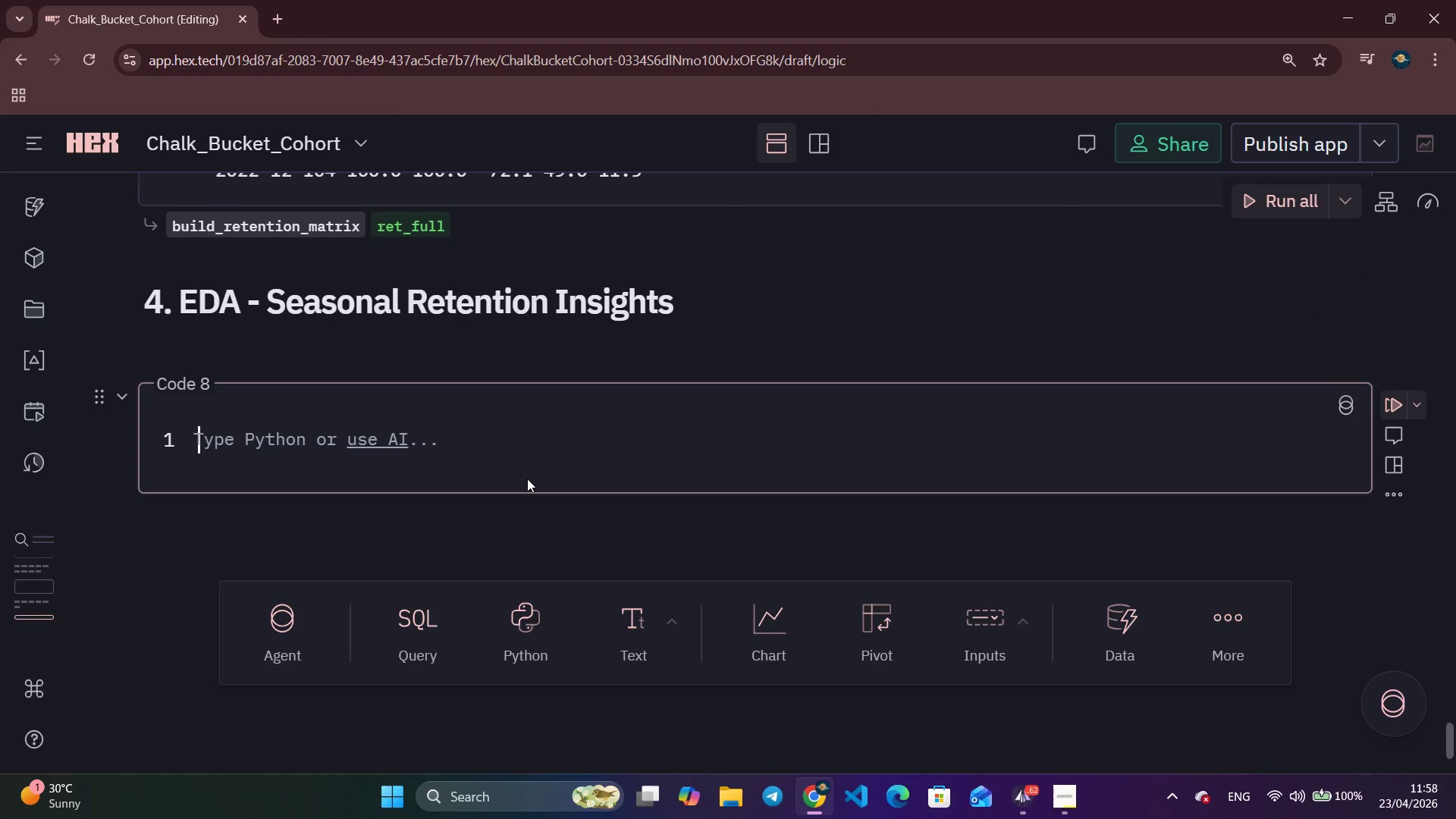 
type(# Key metrics)
 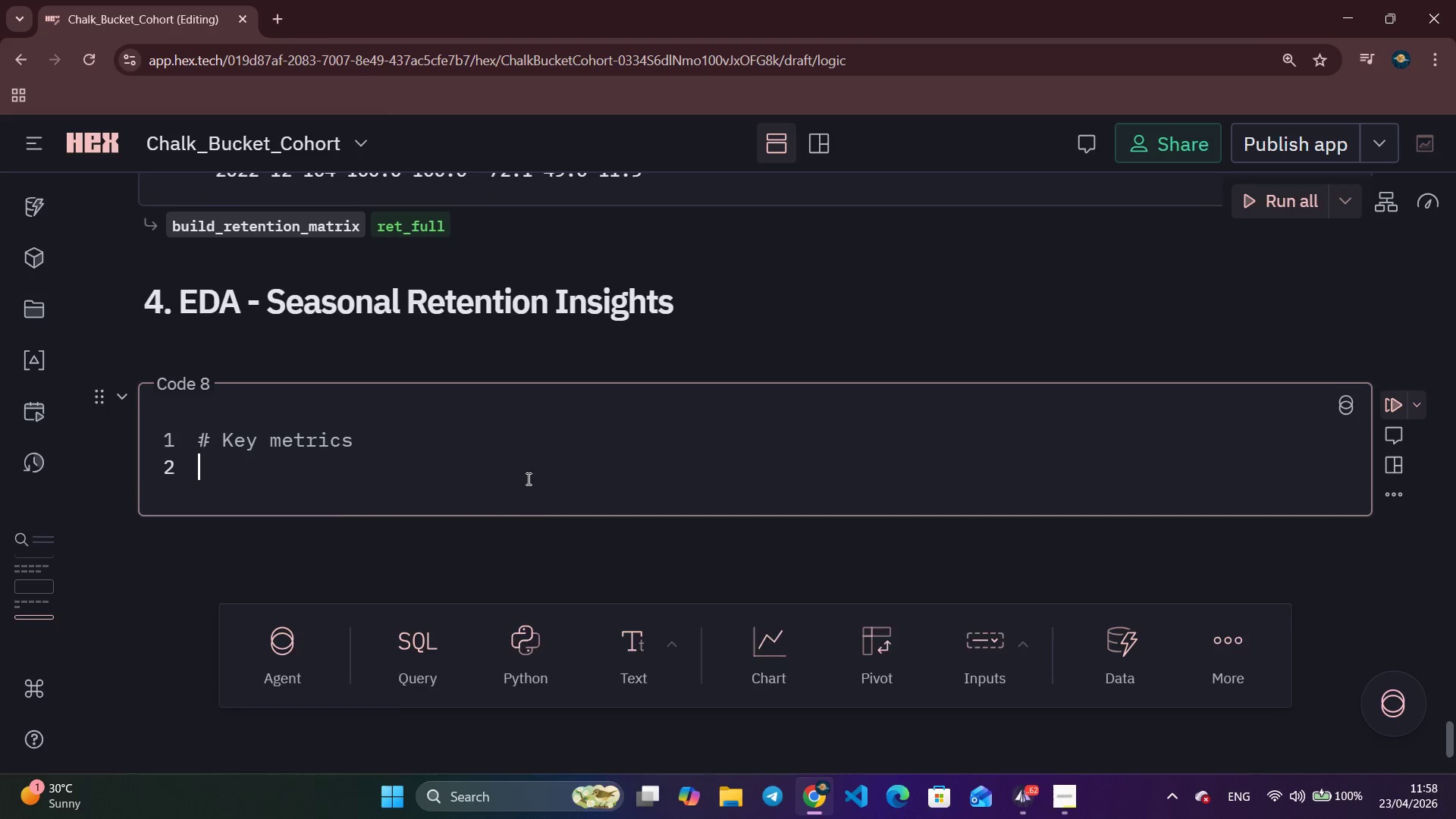 
key(Enter)
 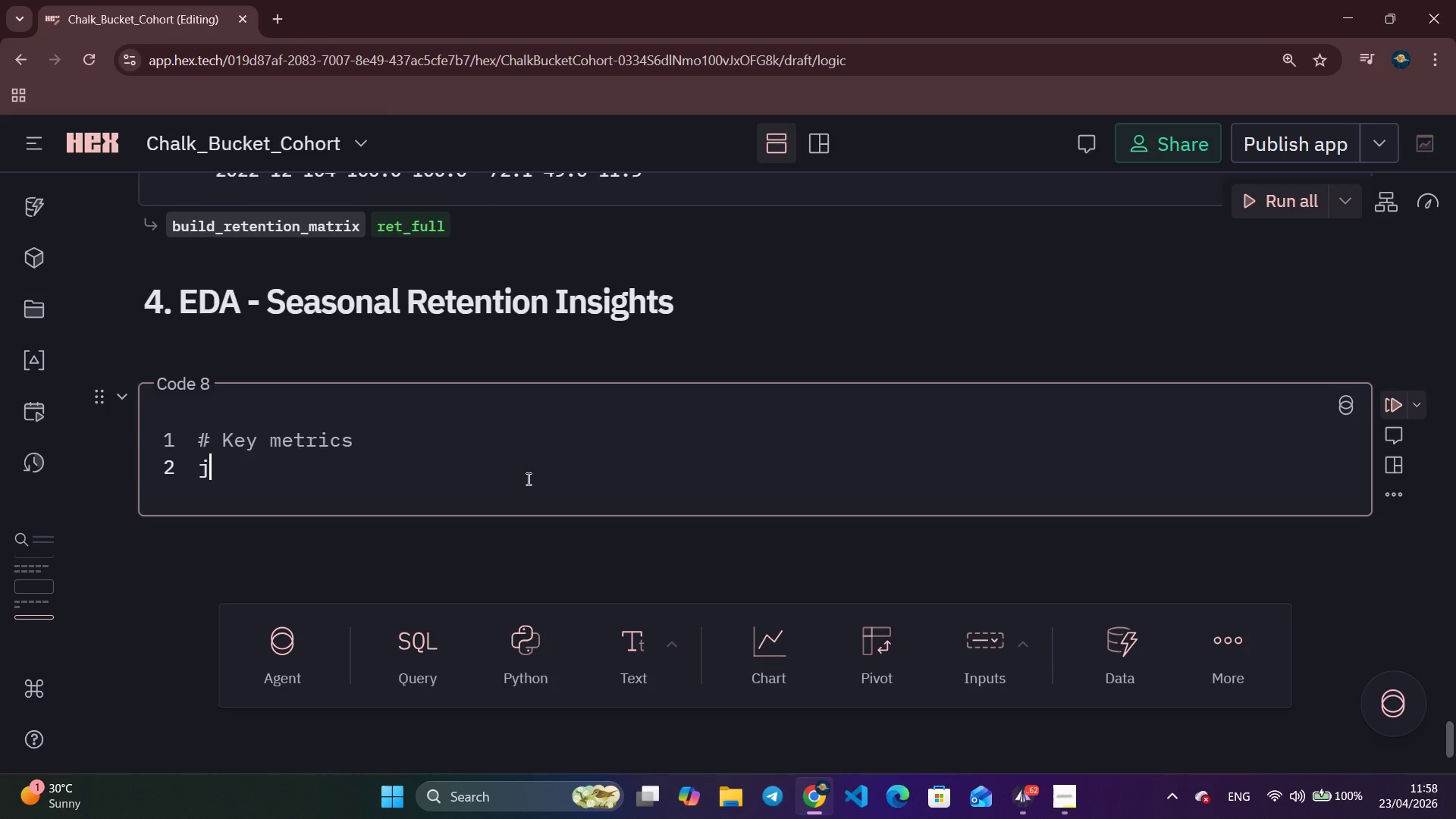 
type(jan_rows = ret_)
 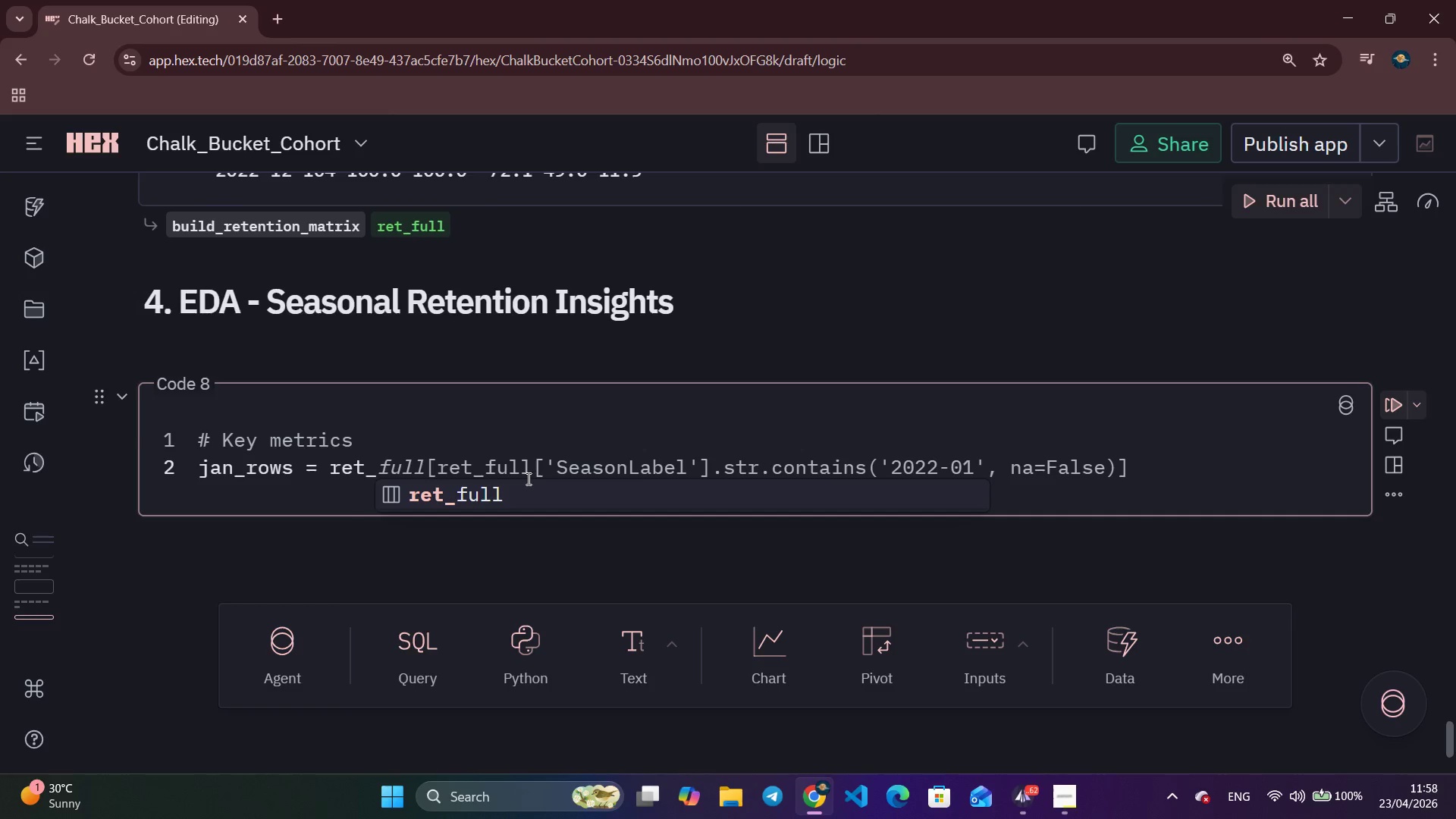 
hold_key(key=ControlLeft, duration=3.27)
 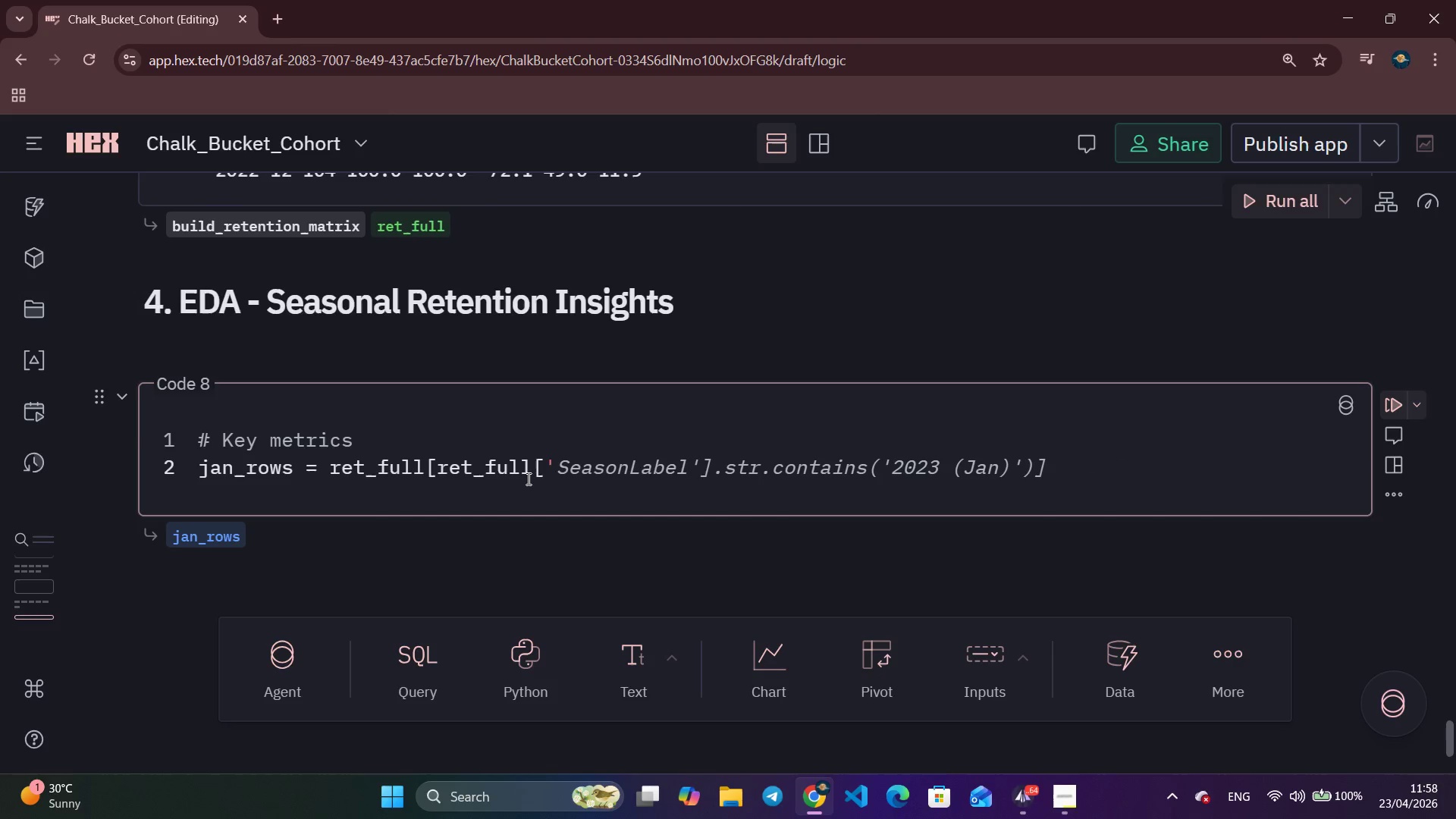 
key(ArrowRight)
 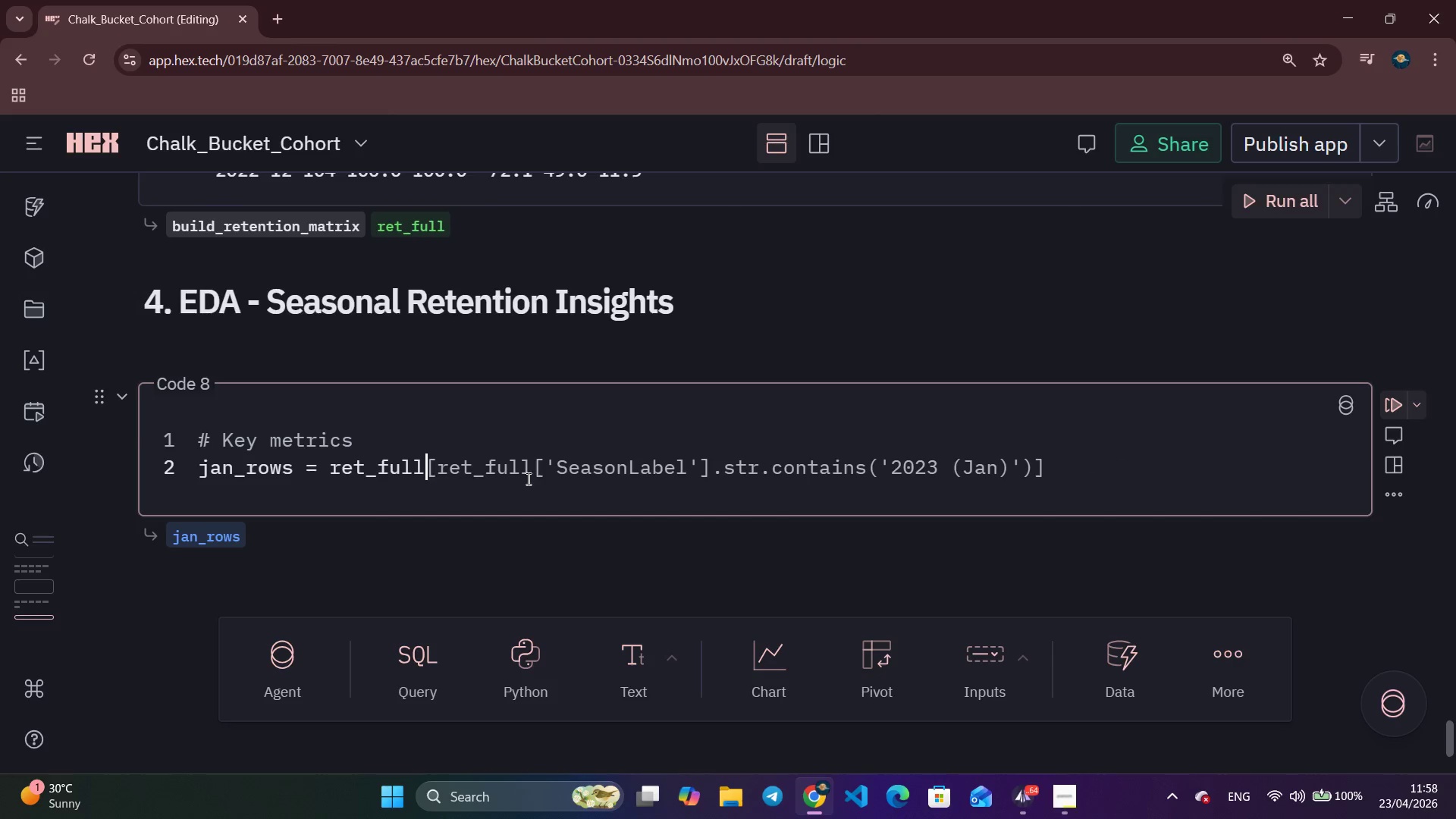 
key(ArrowRight)
 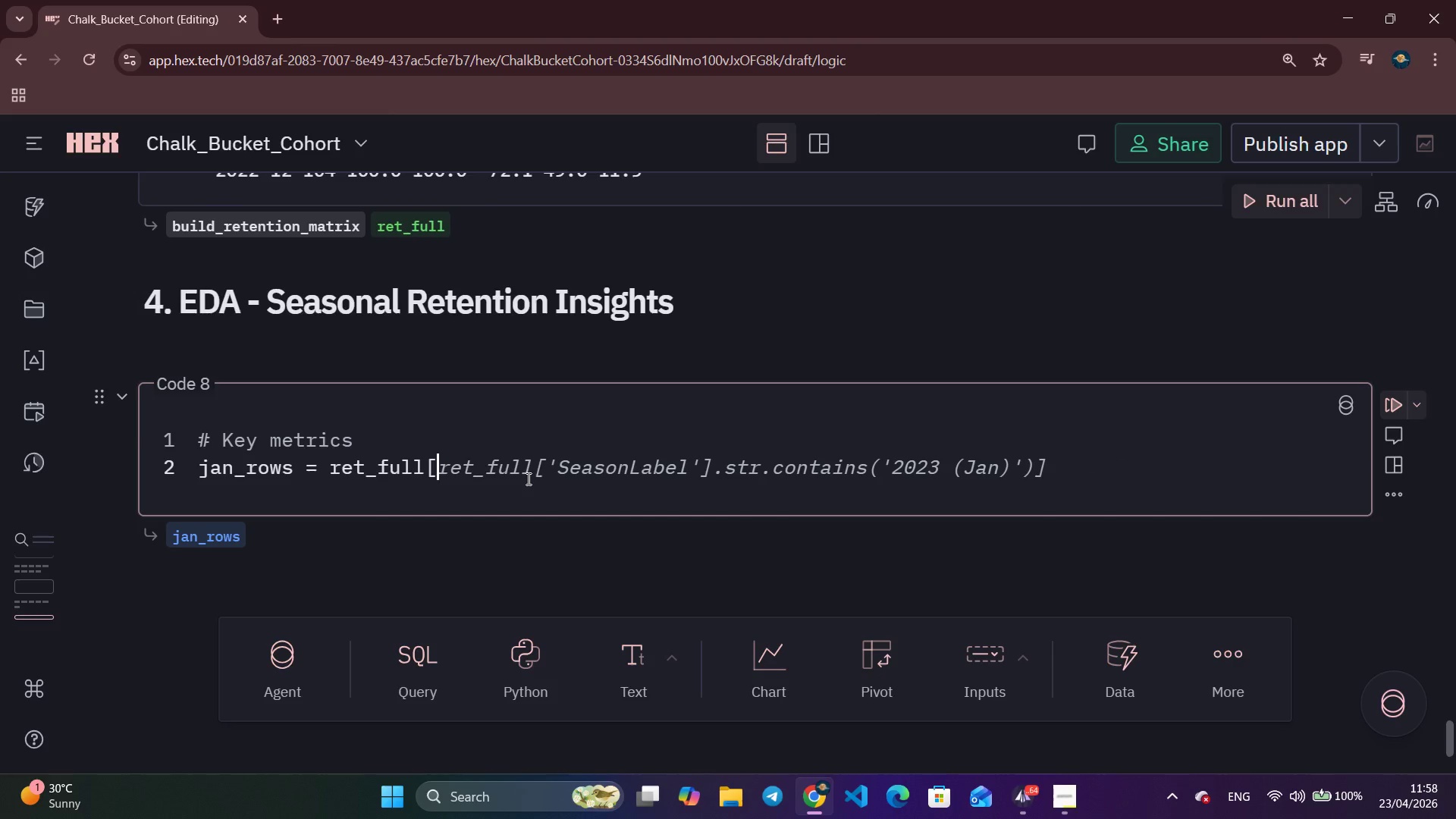 
key(ArrowRight)
 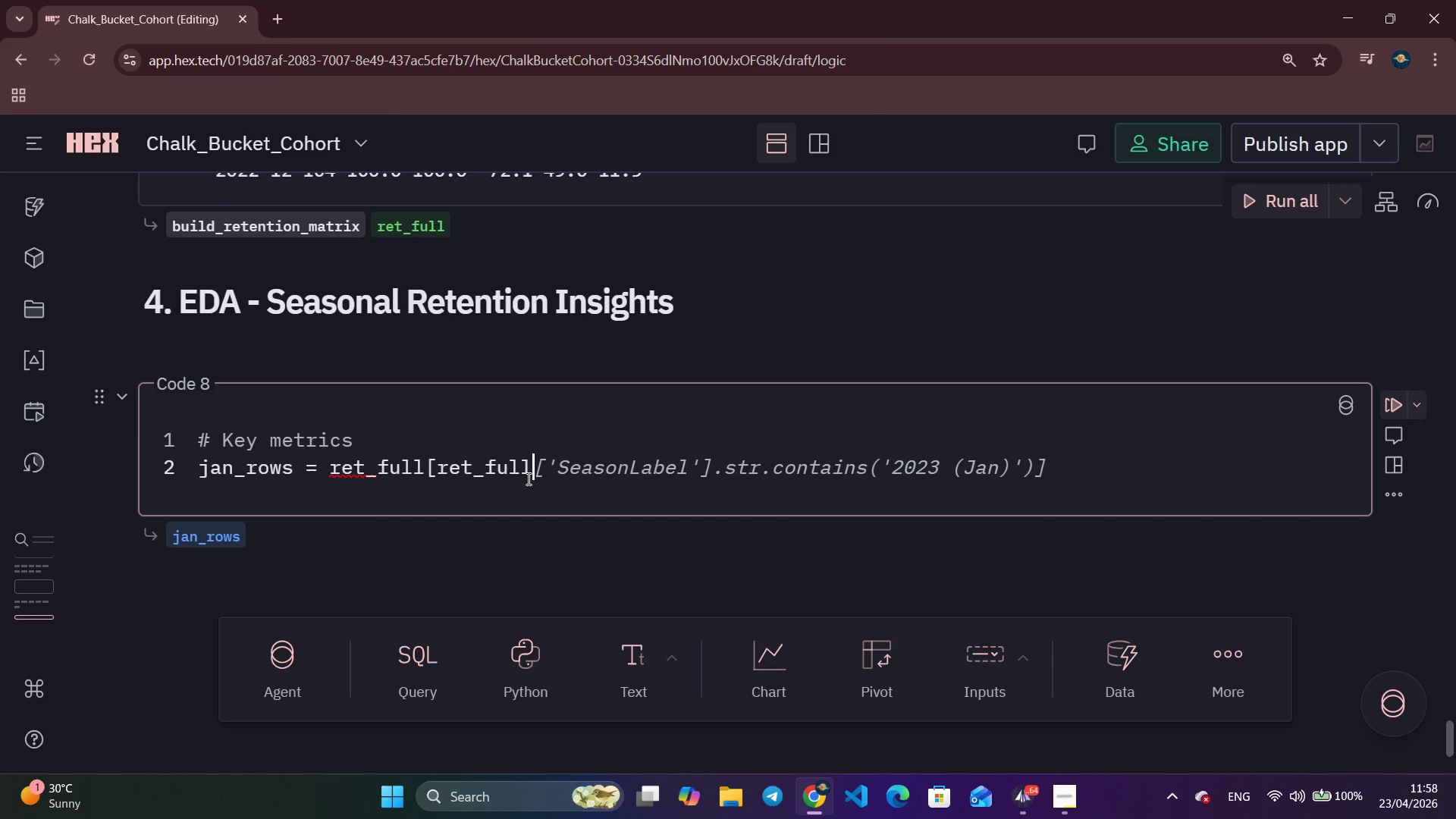 
key(ArrowRight)
 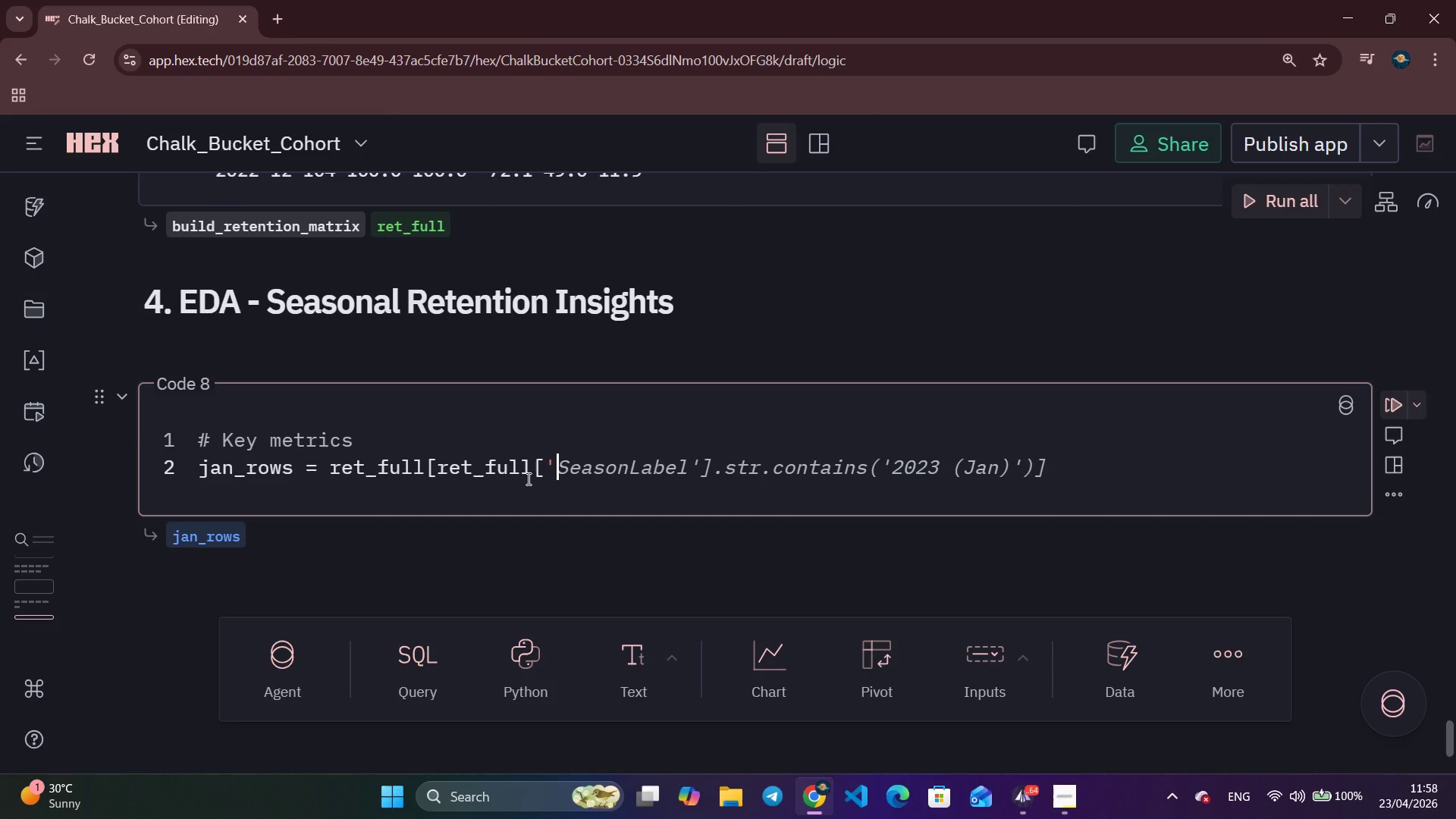 
type(JointMonthNum)
 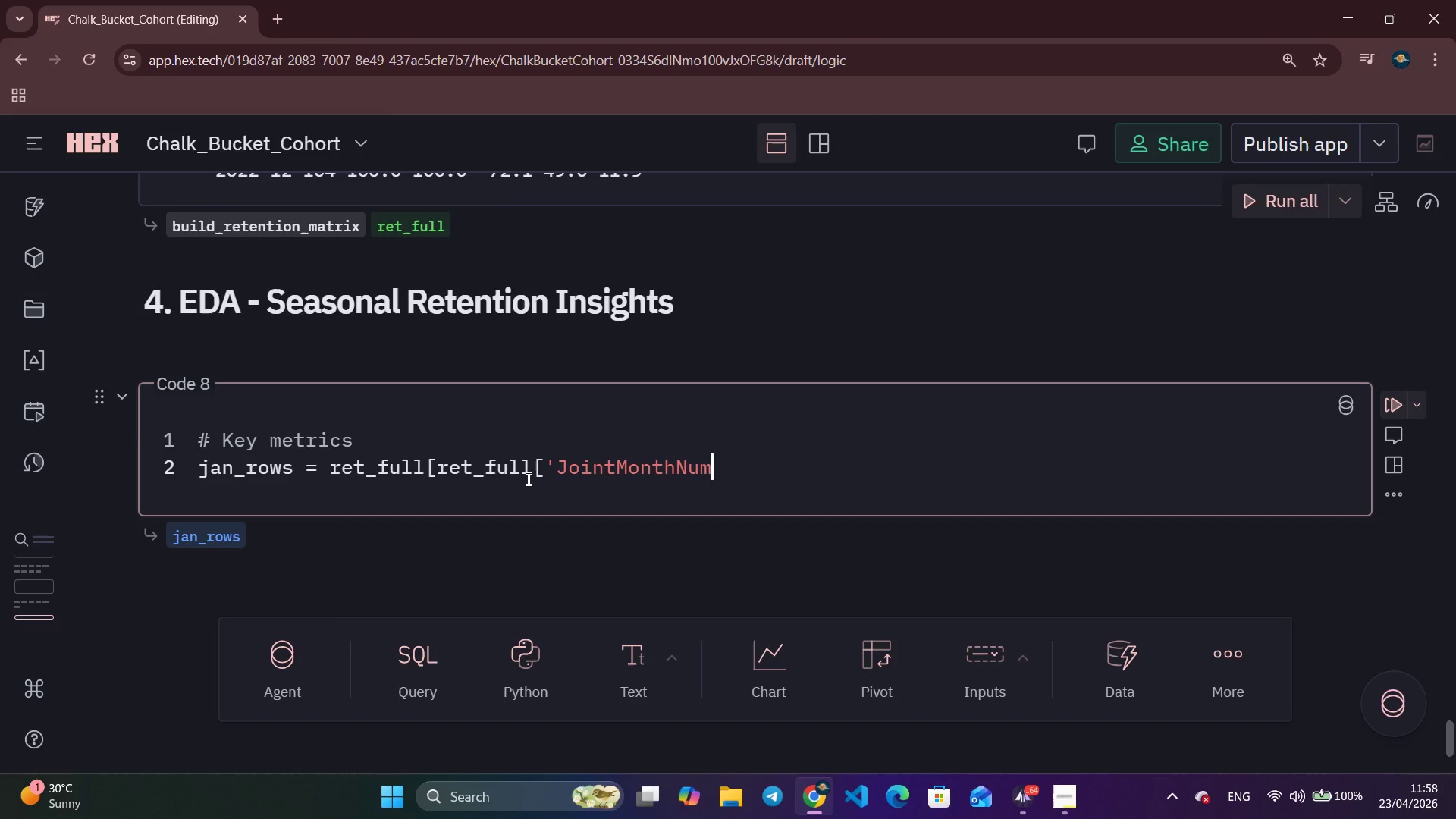 
key(Quote)
 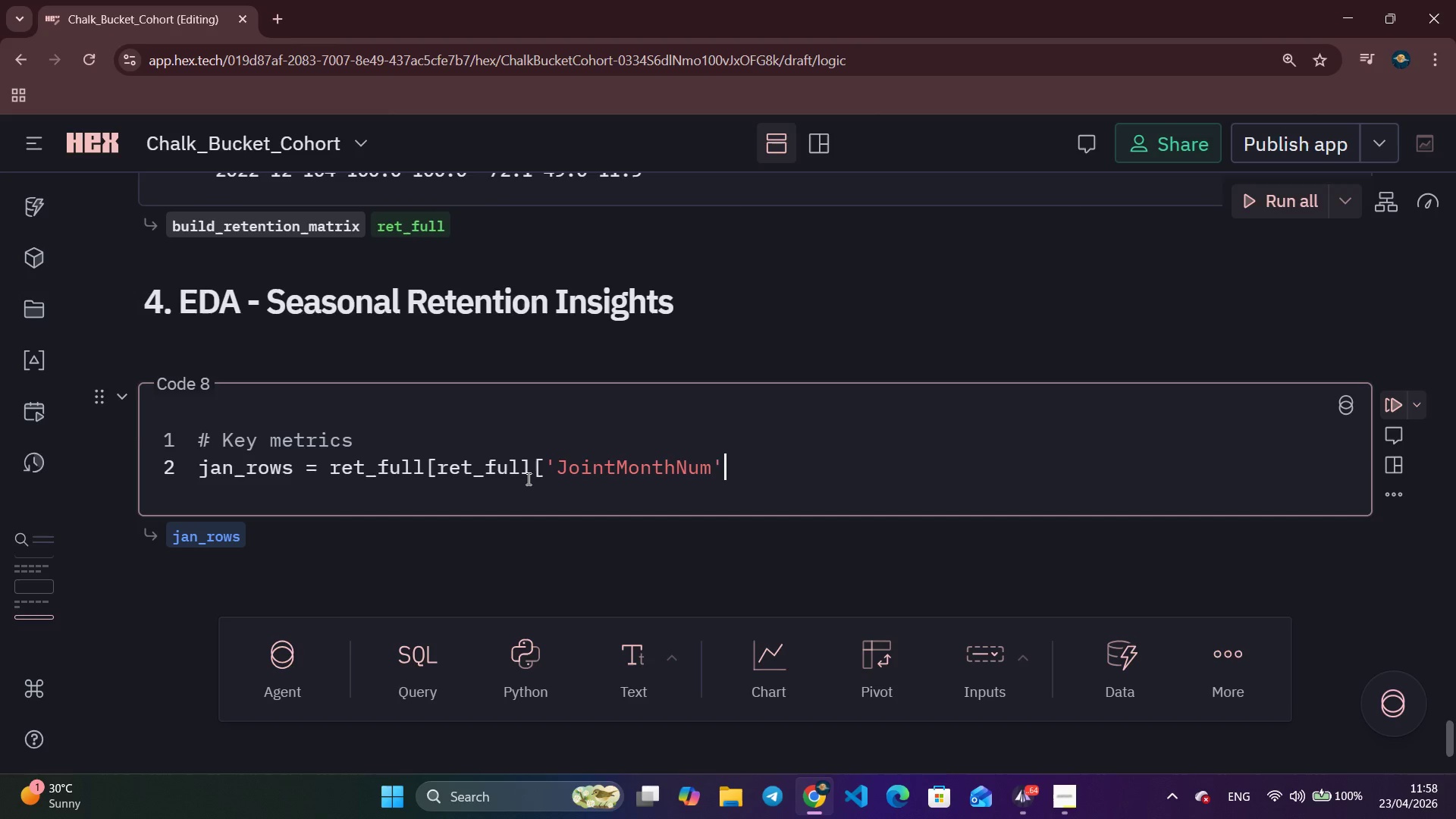 
key(Shift+ShiftRight)
 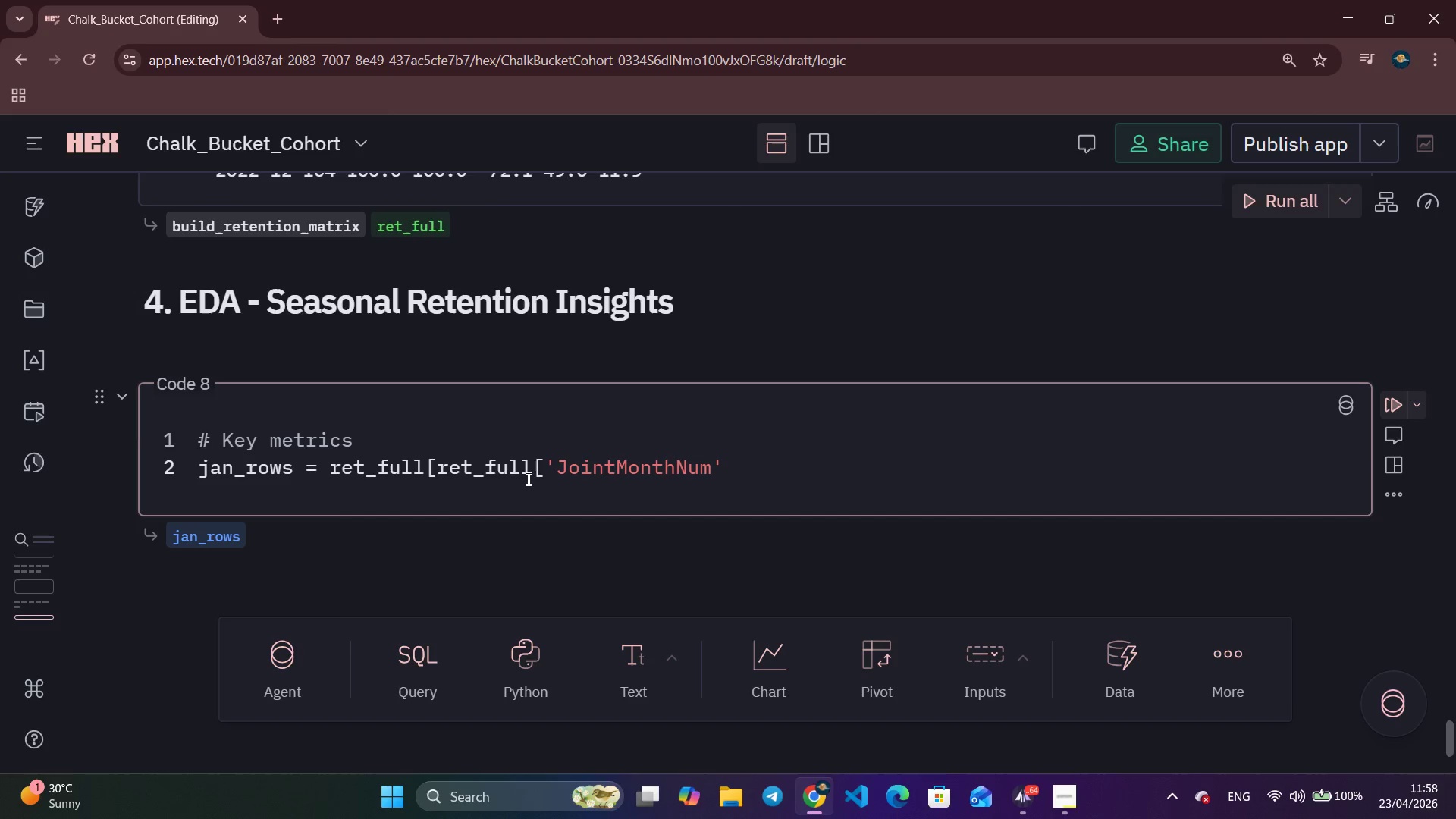 
key(Shift+BracketRight)
 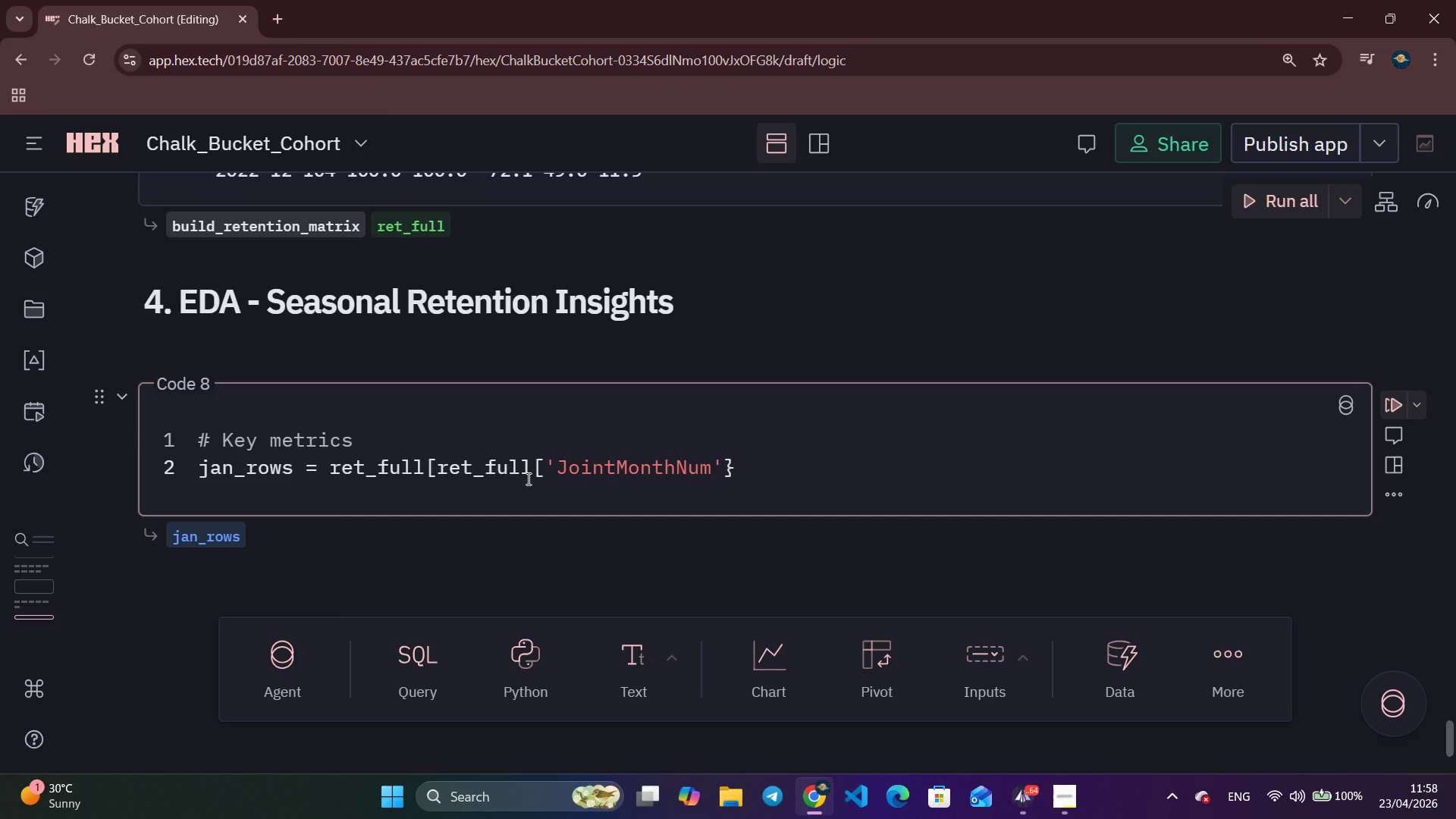 
key(Backspace)
 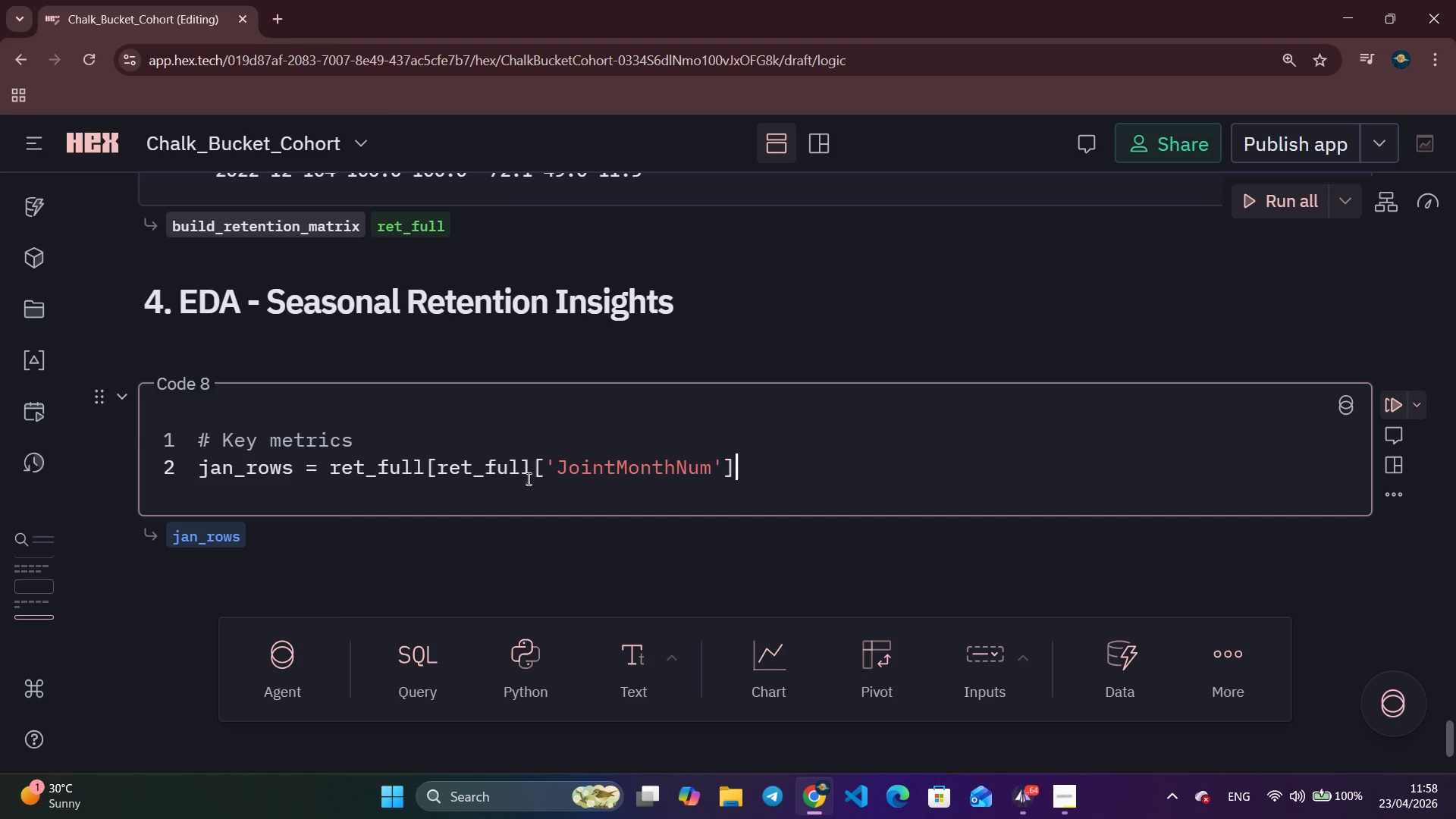 
key(BracketRight)
 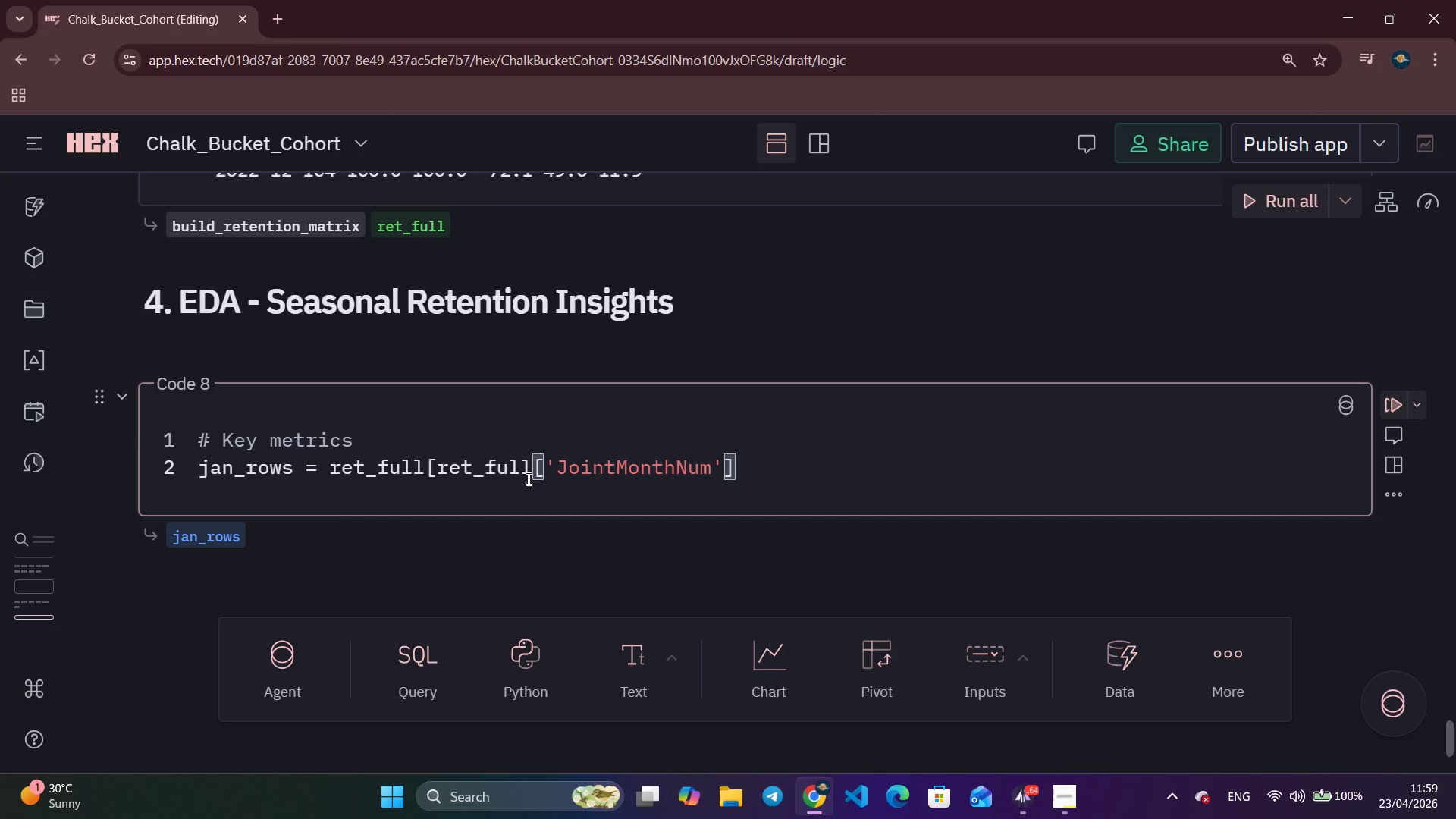 
key(Space)
 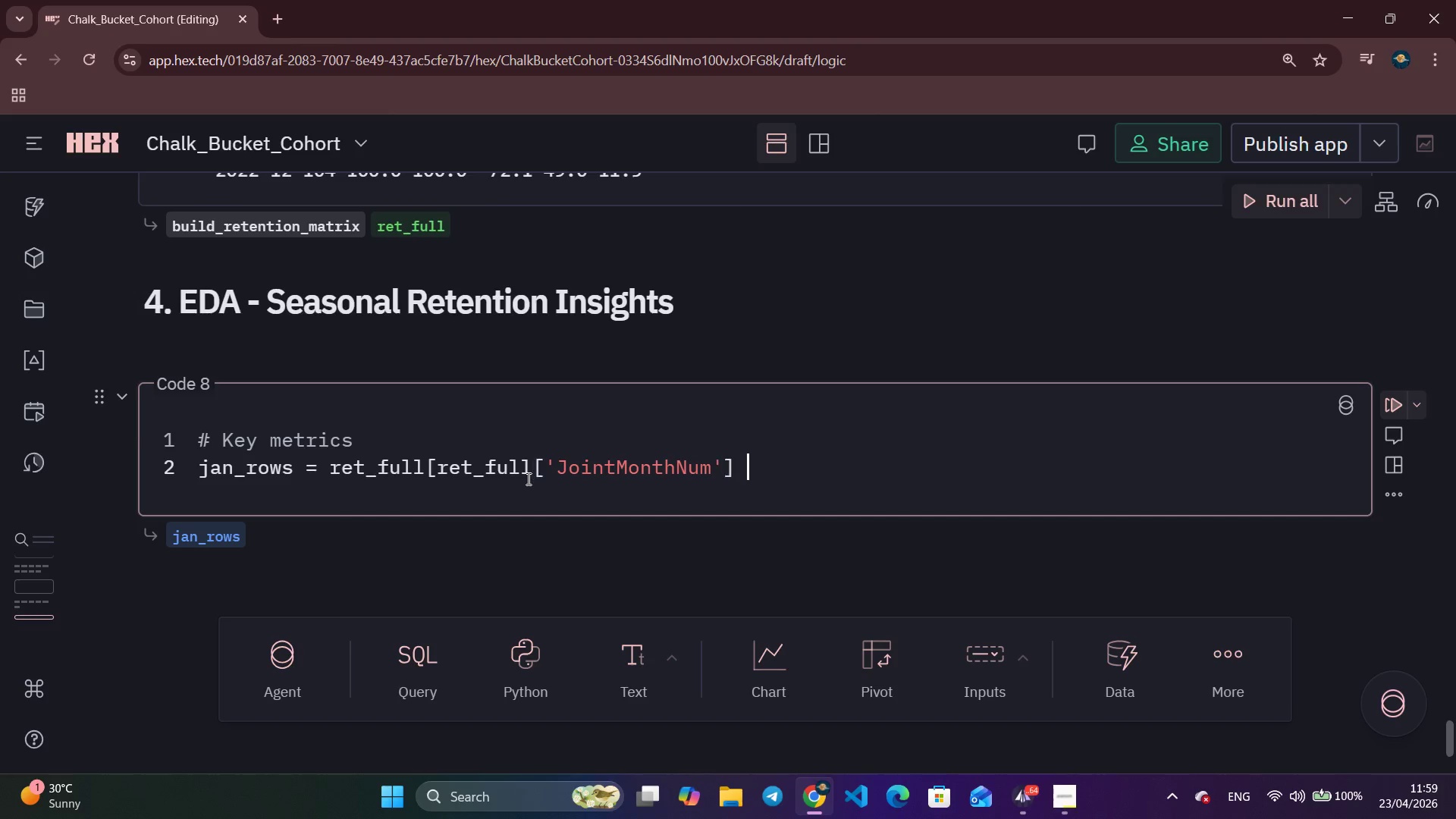 
key(Equal)
 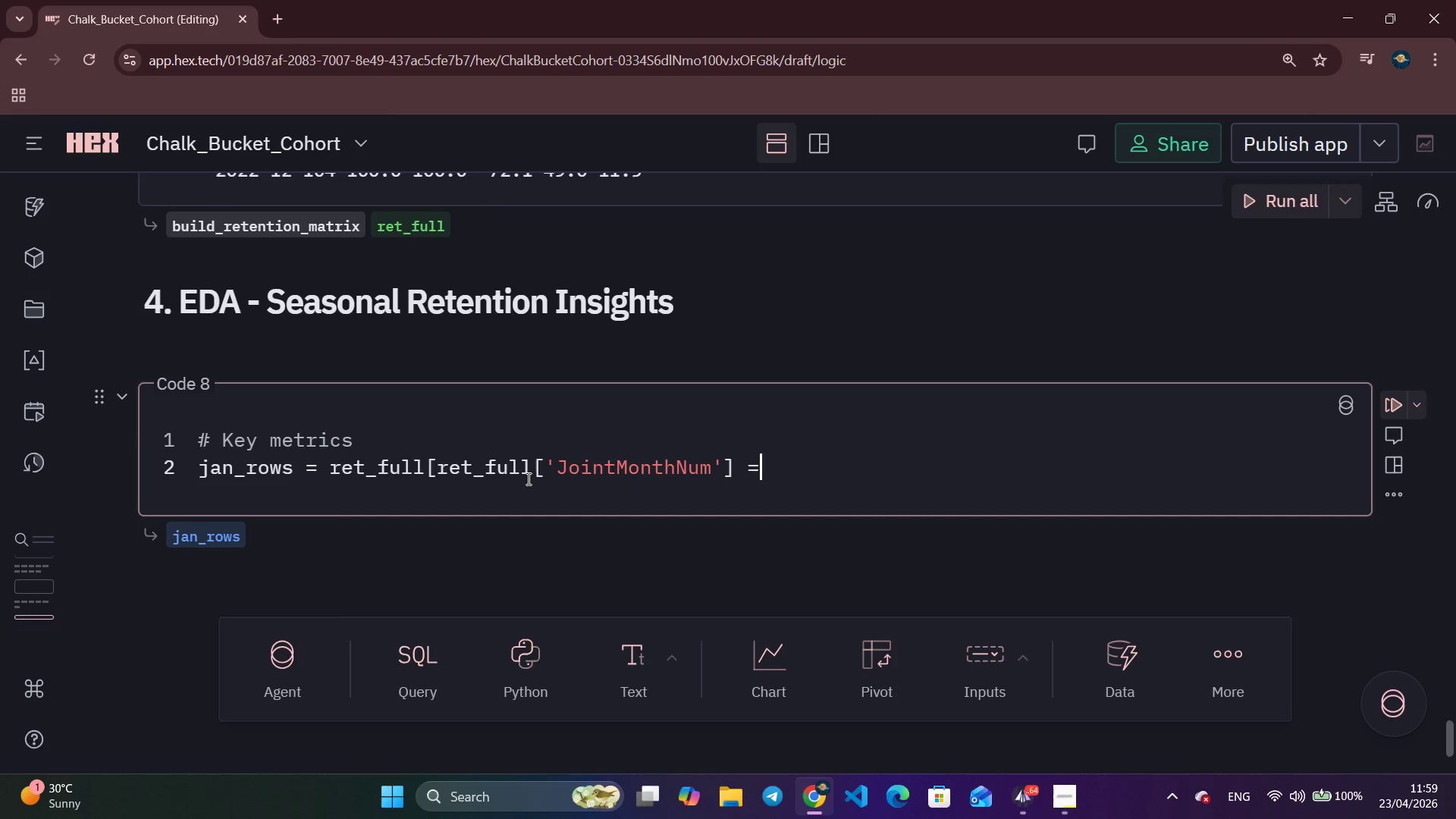 
key(Equal)
 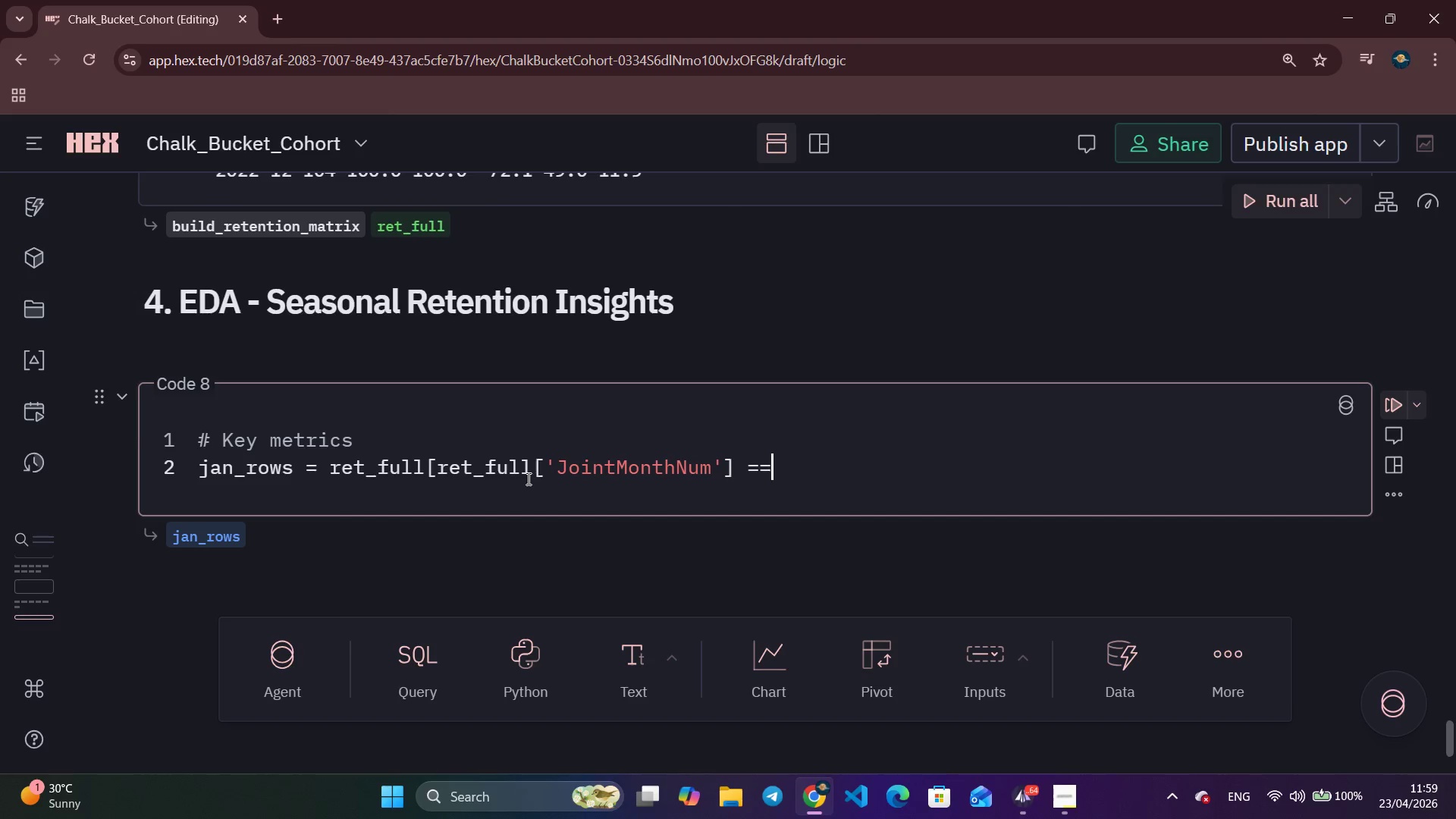 
key(Space)
 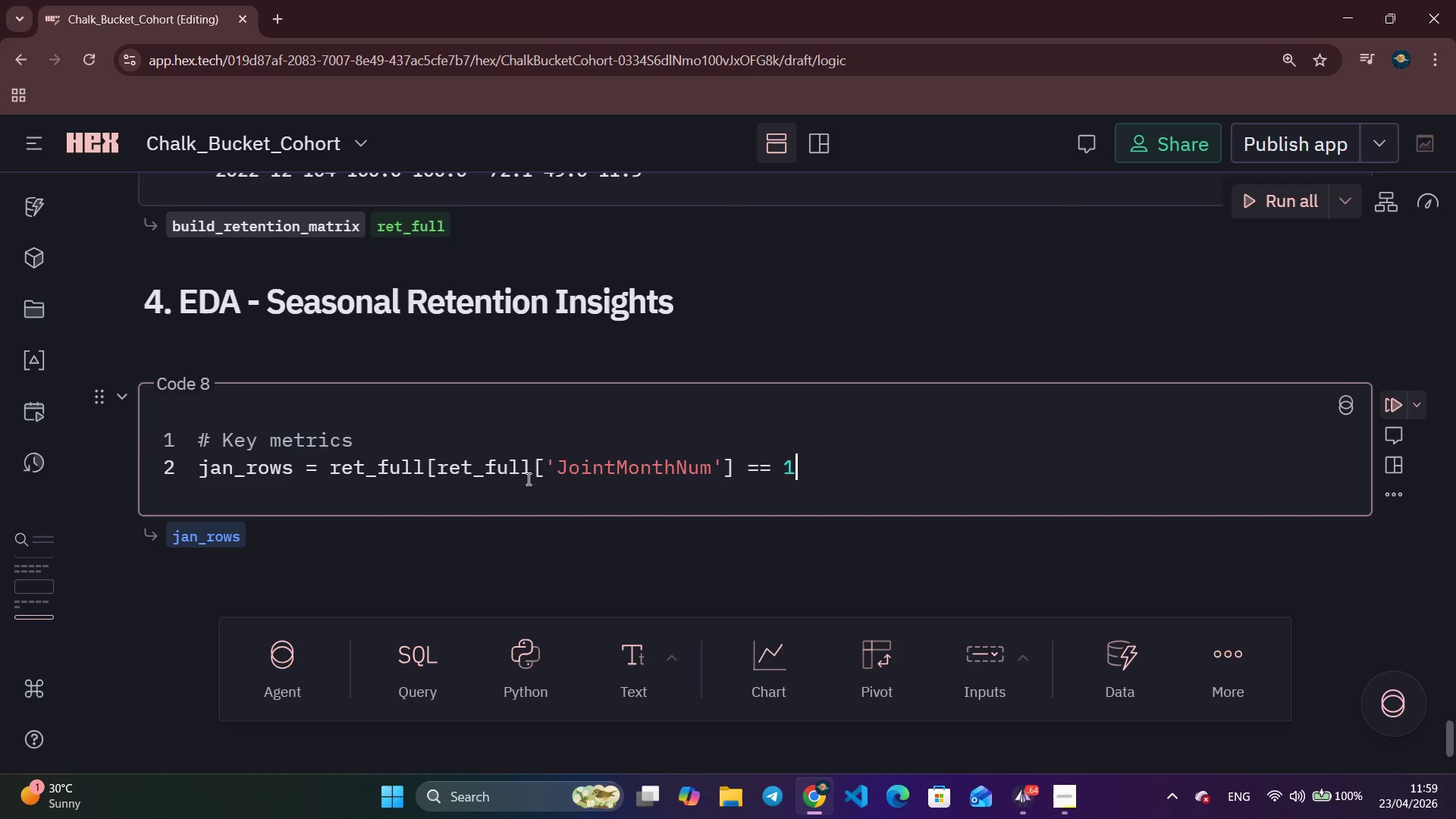 
key(1)
 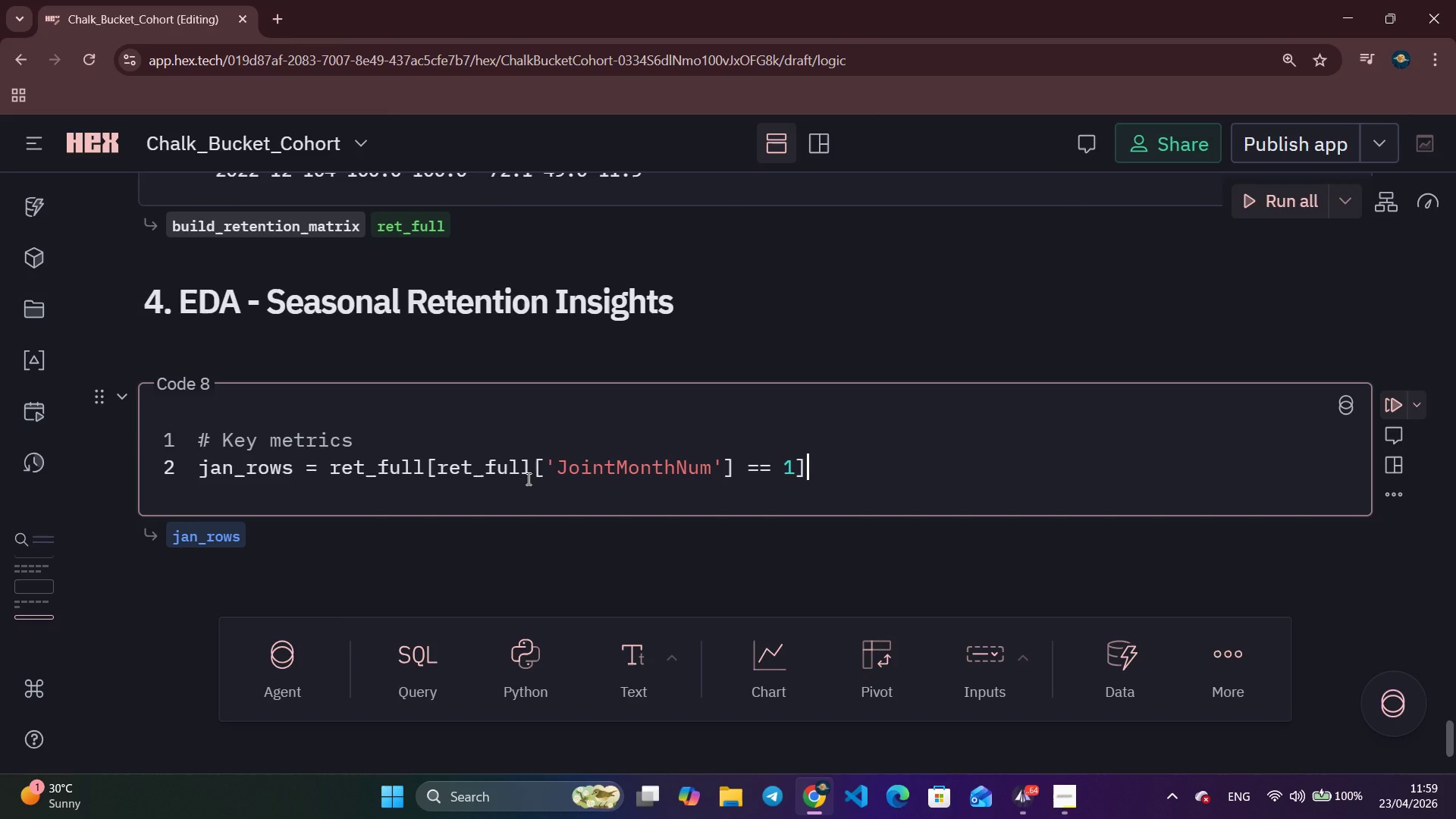 
key(BracketRight)
 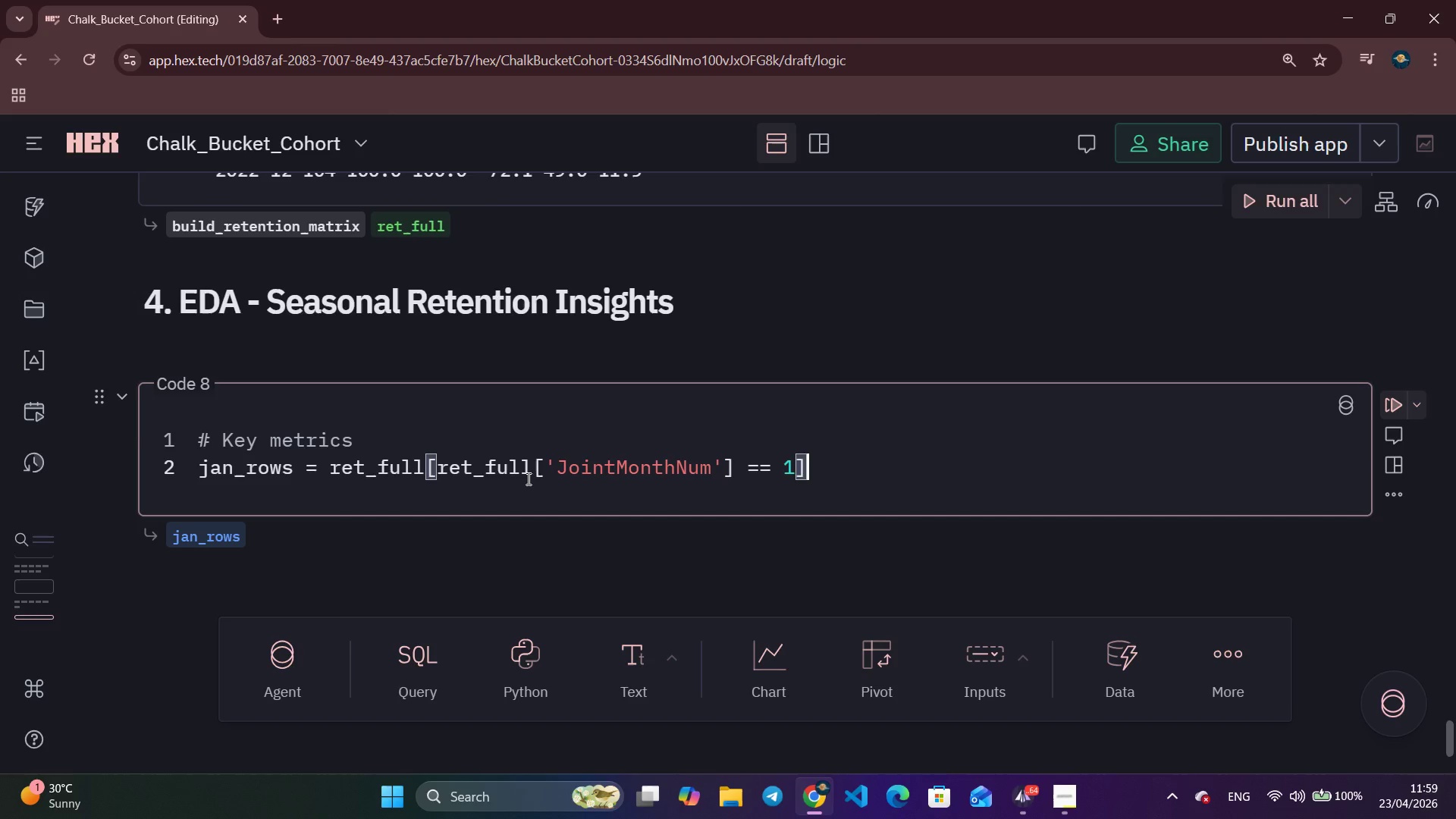 
key(Enter)
 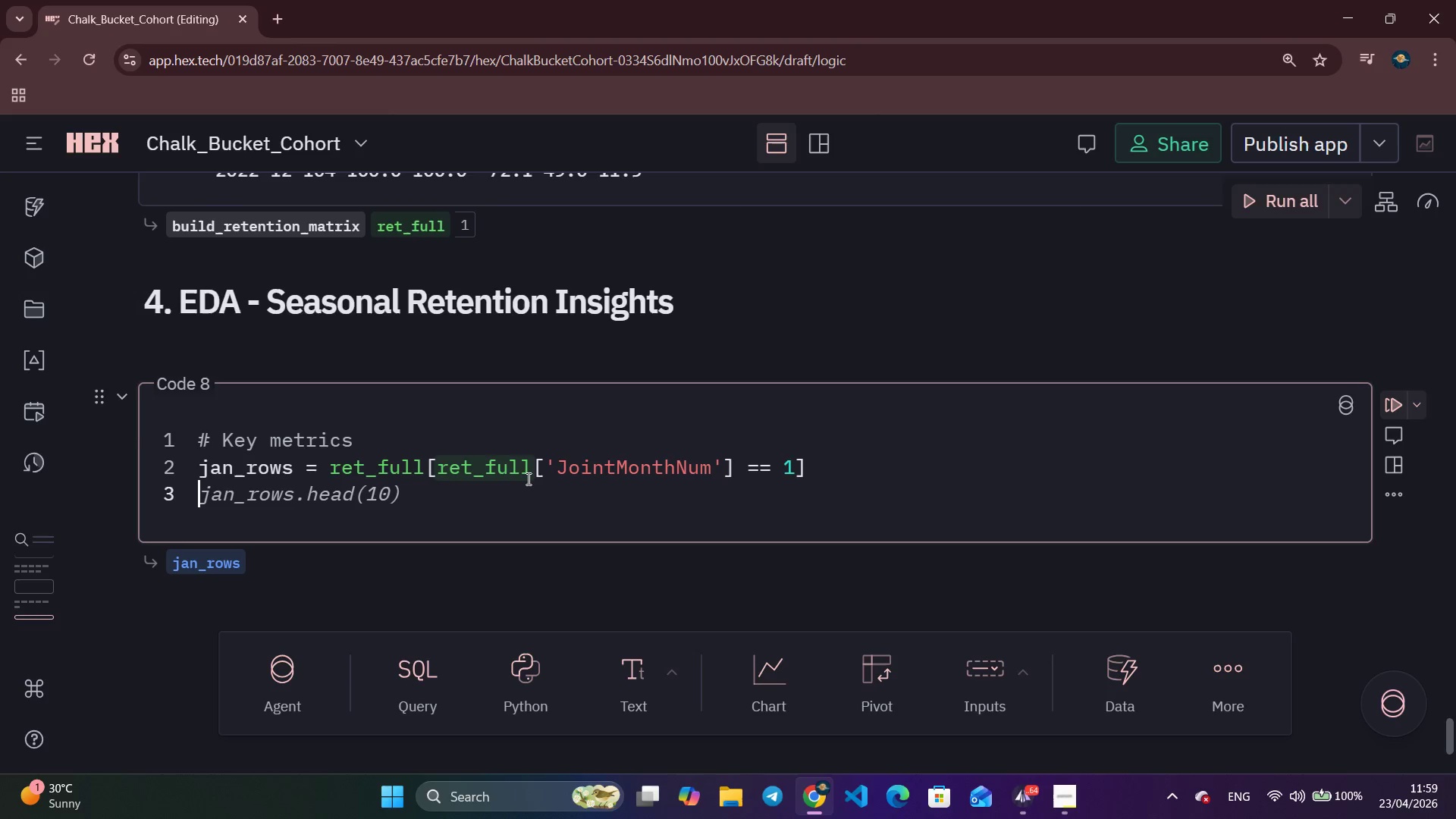 
wait(17.22)
 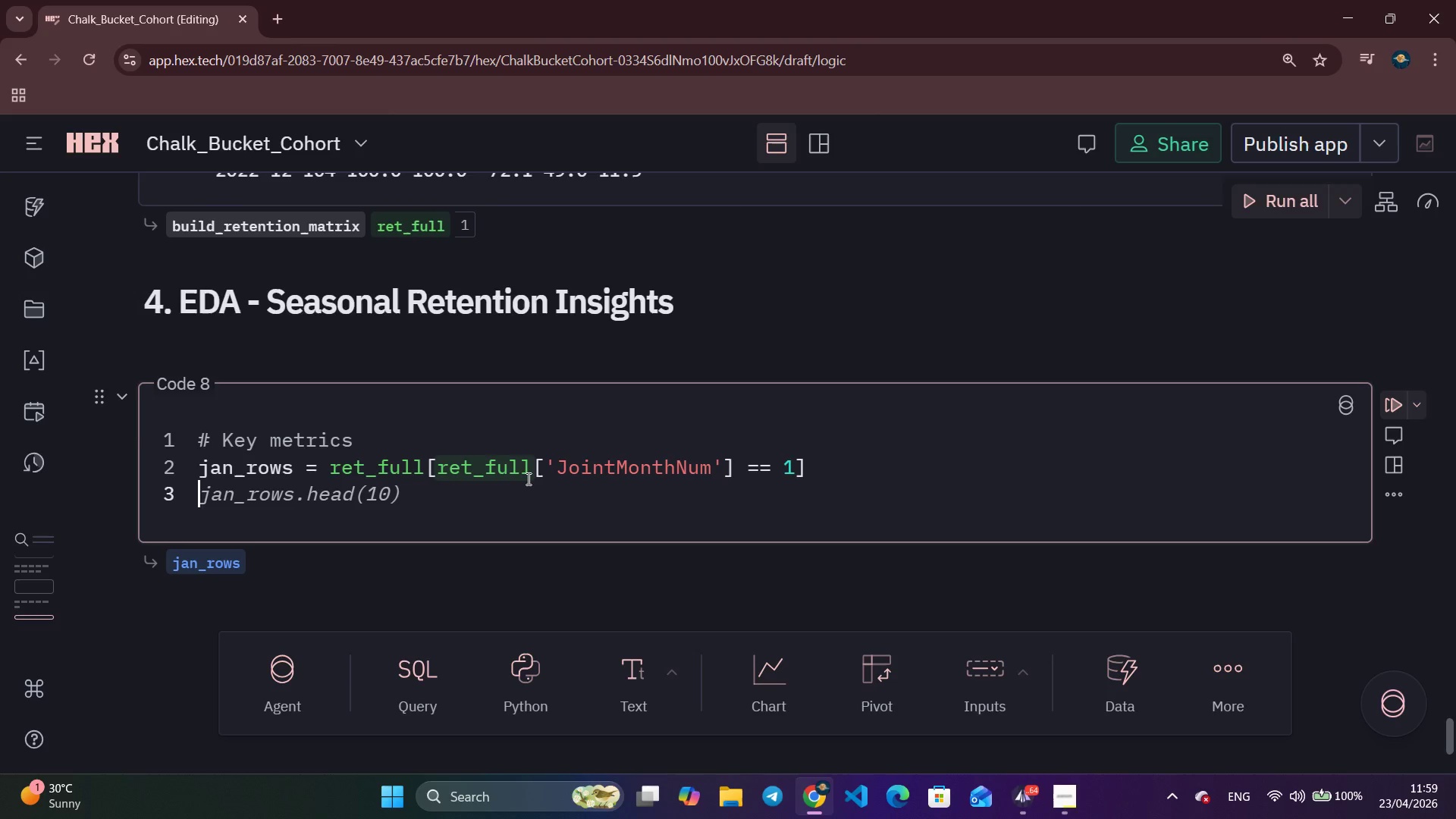 
key(Alt+Tab)
 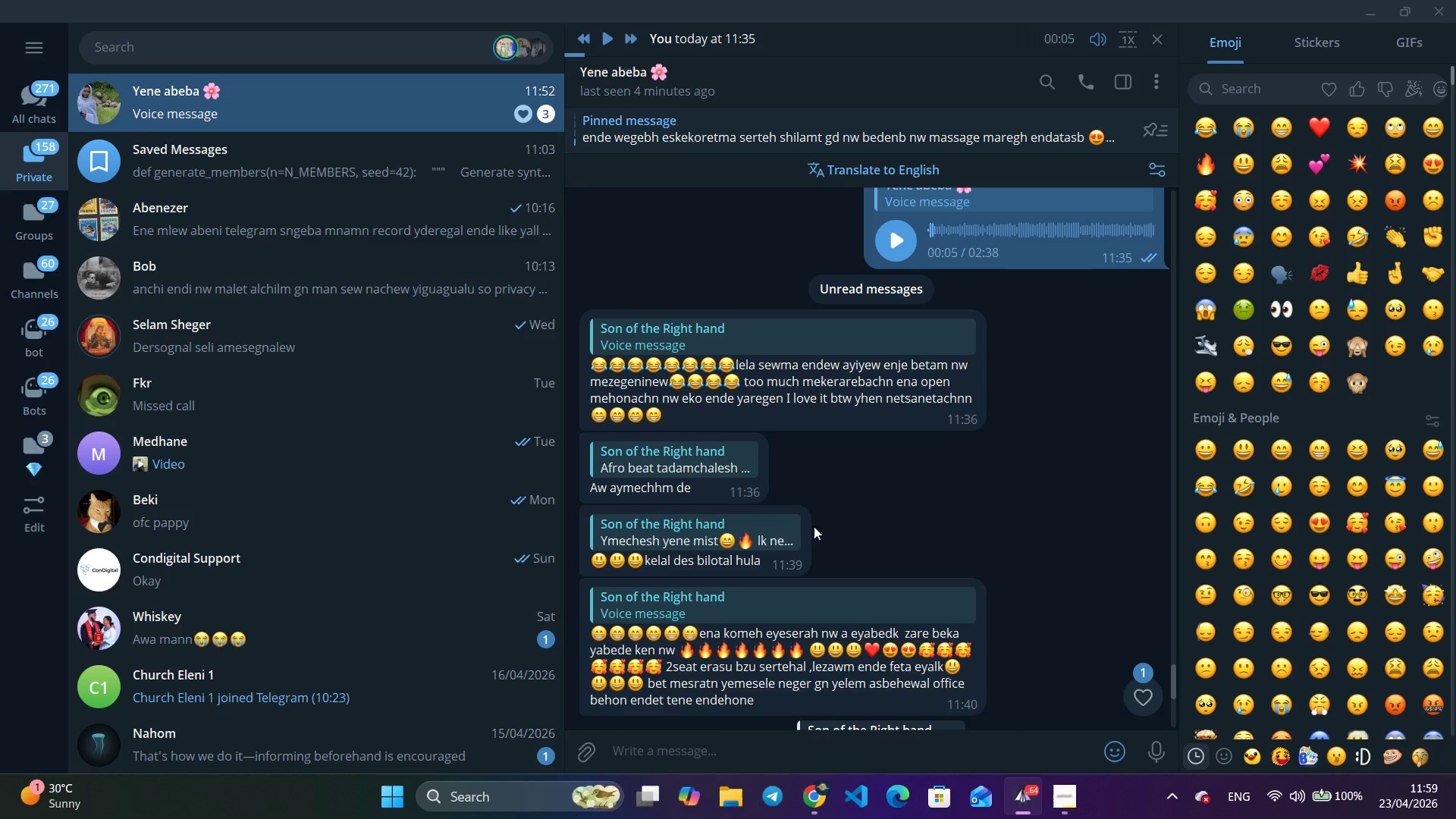 
scroll: coordinate [1003, 626], scroll_direction: down, amount: 13.0
 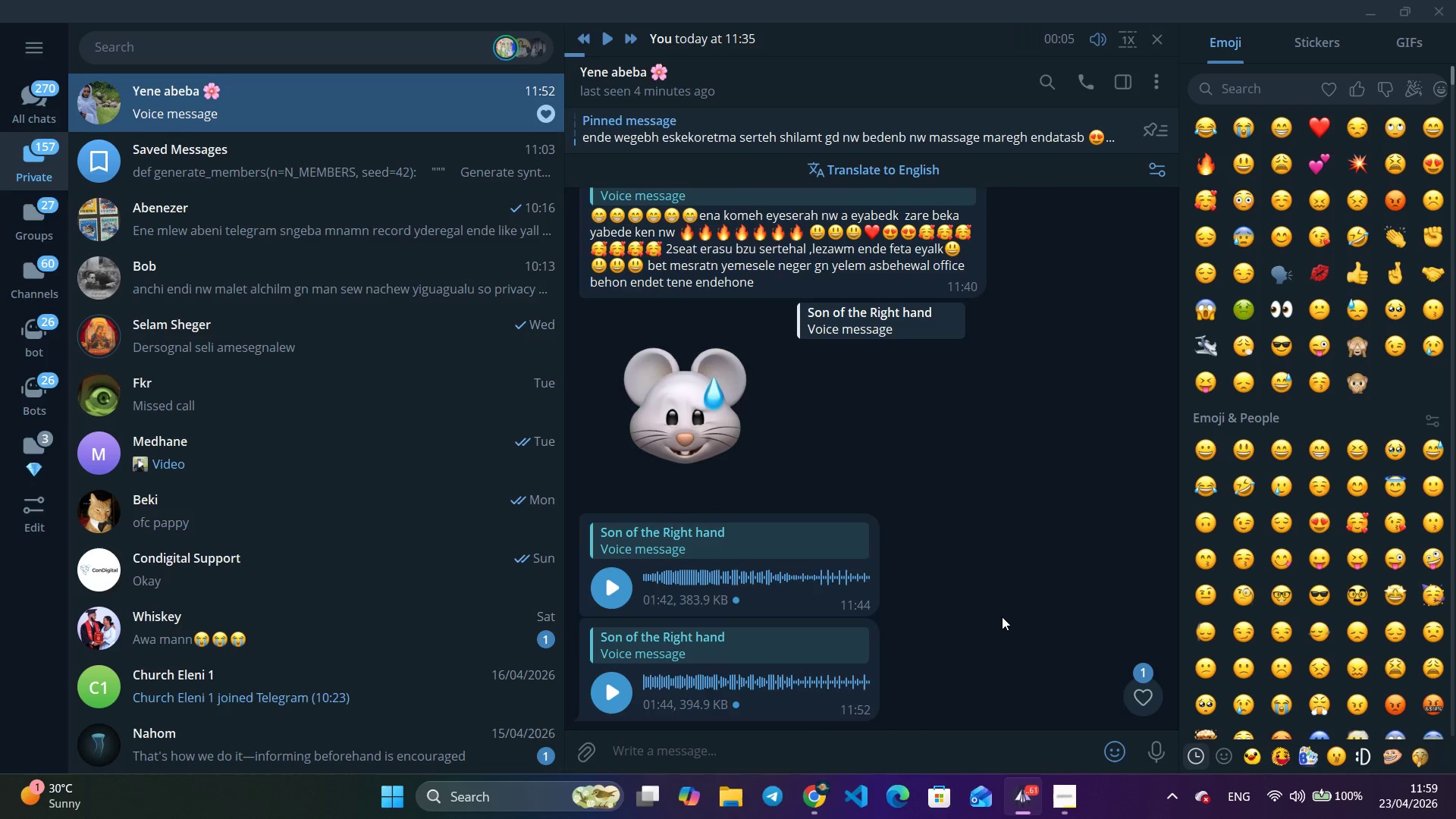 
scroll: coordinate [998, 614], scroll_direction: up, amount: 3.0
 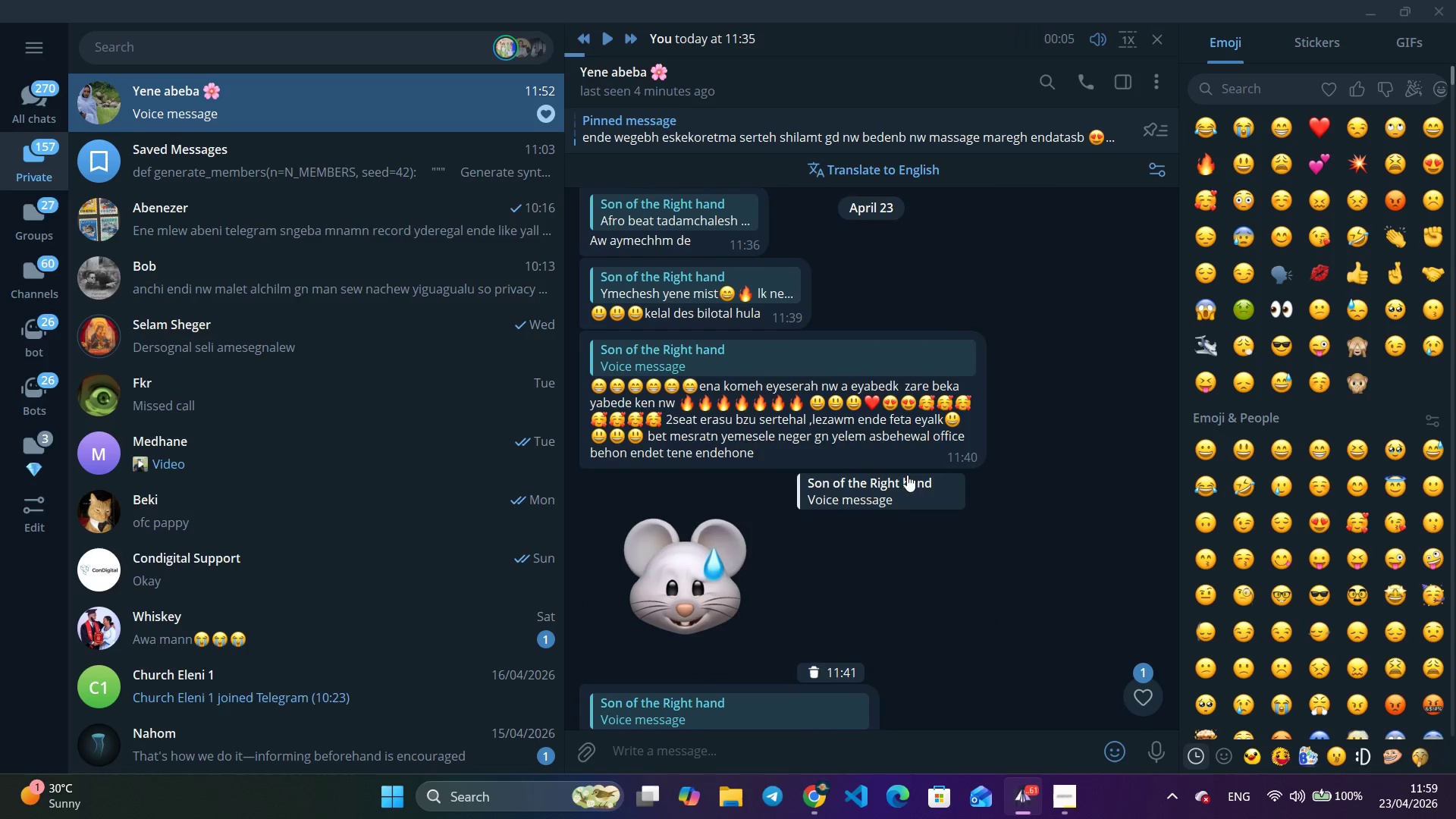 
left_click([912, 497])
 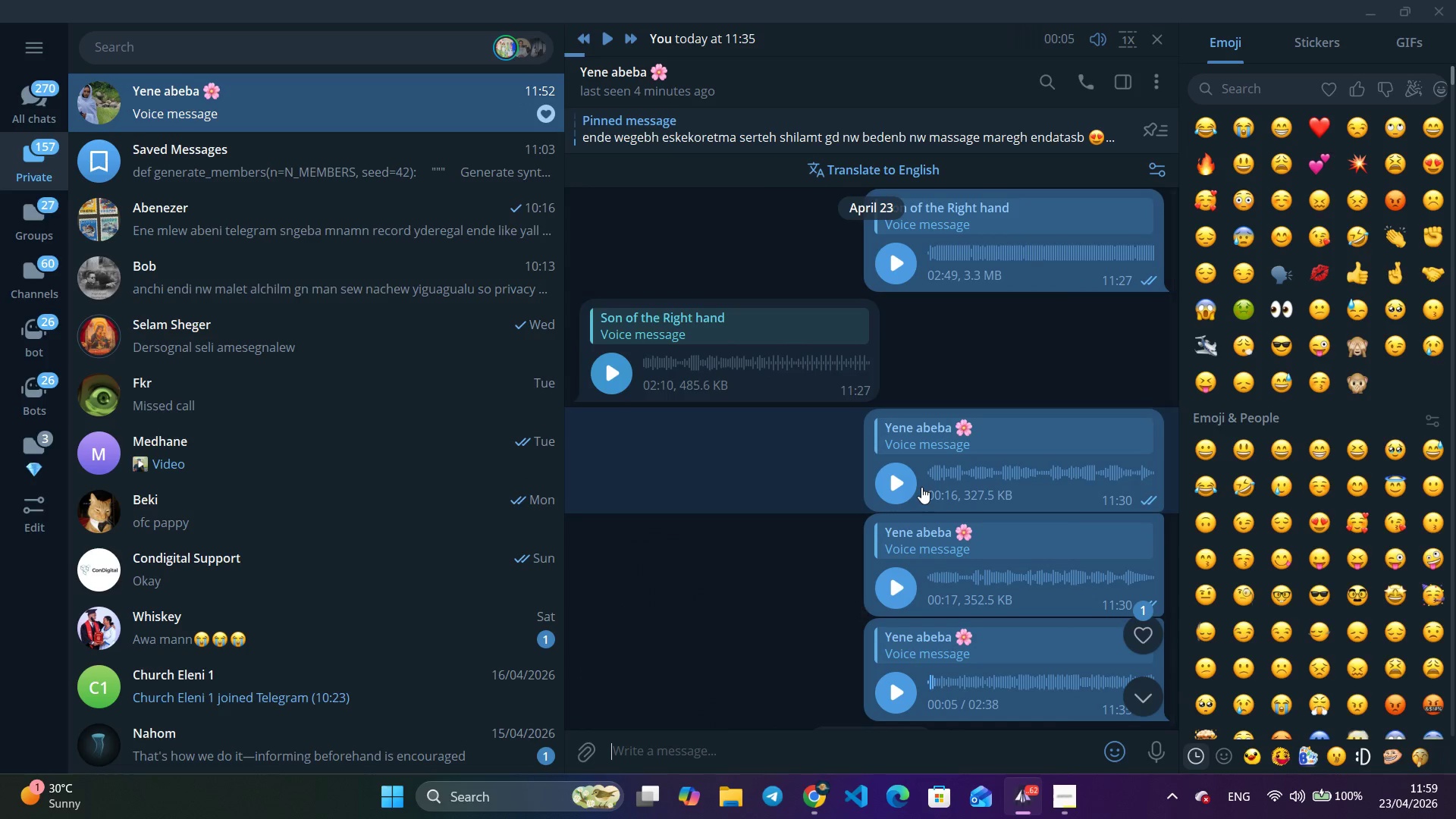 
scroll: coordinate [923, 487], scroll_direction: down, amount: 23.0
 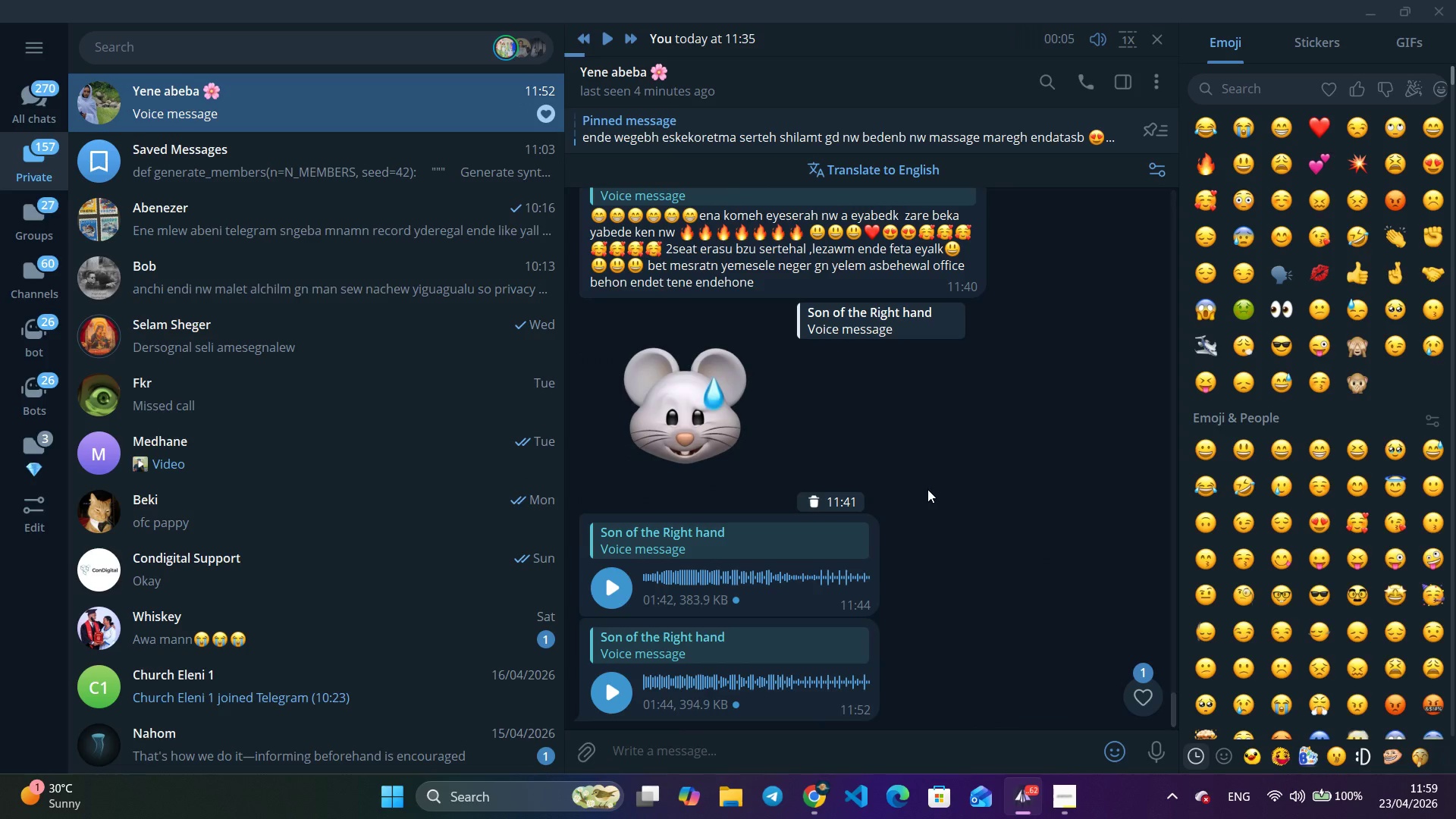 
key(Alt+AltLeft)
 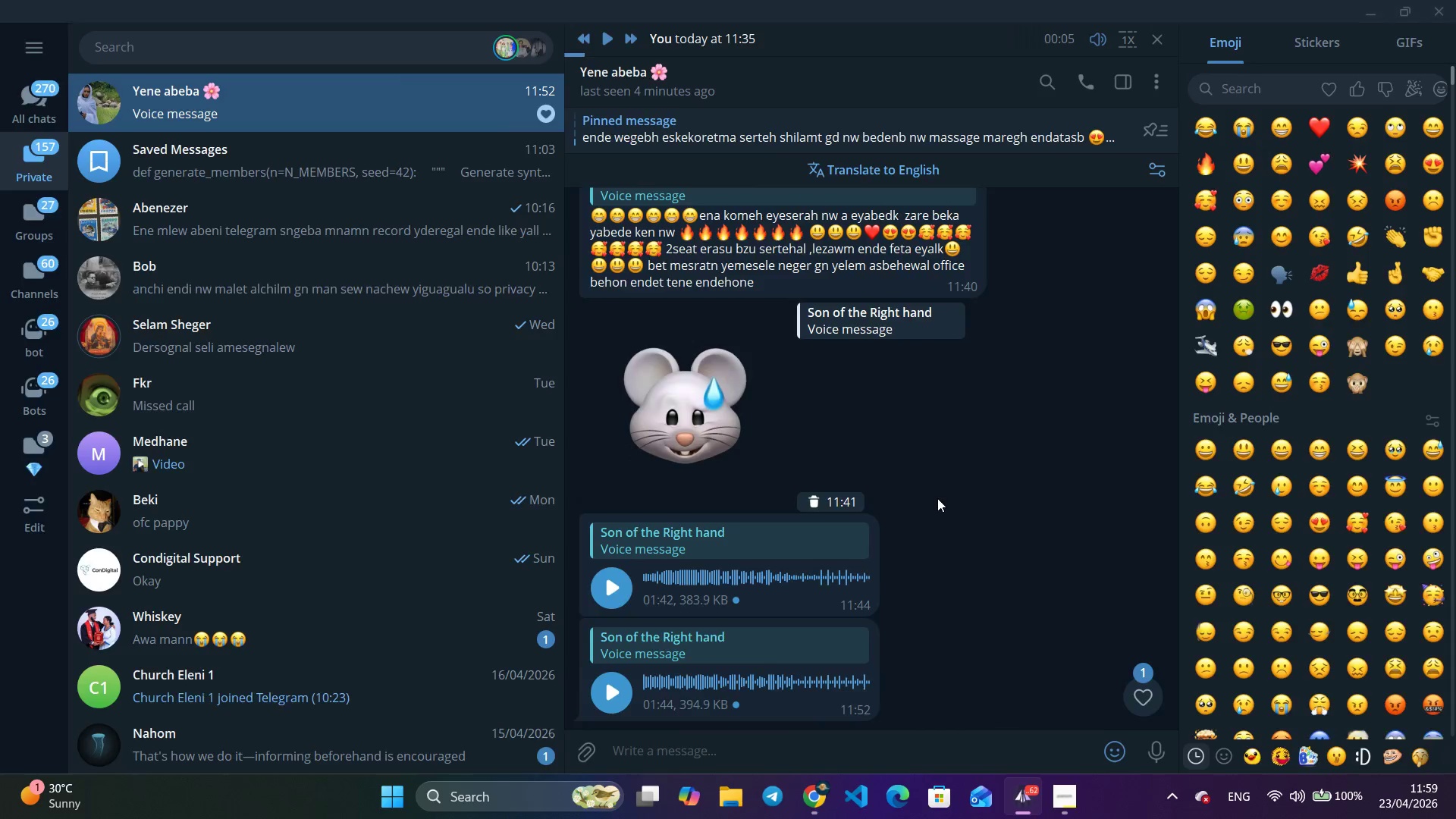 
key(Tab)
type(sum_rows = ret_full[ret_full[')
 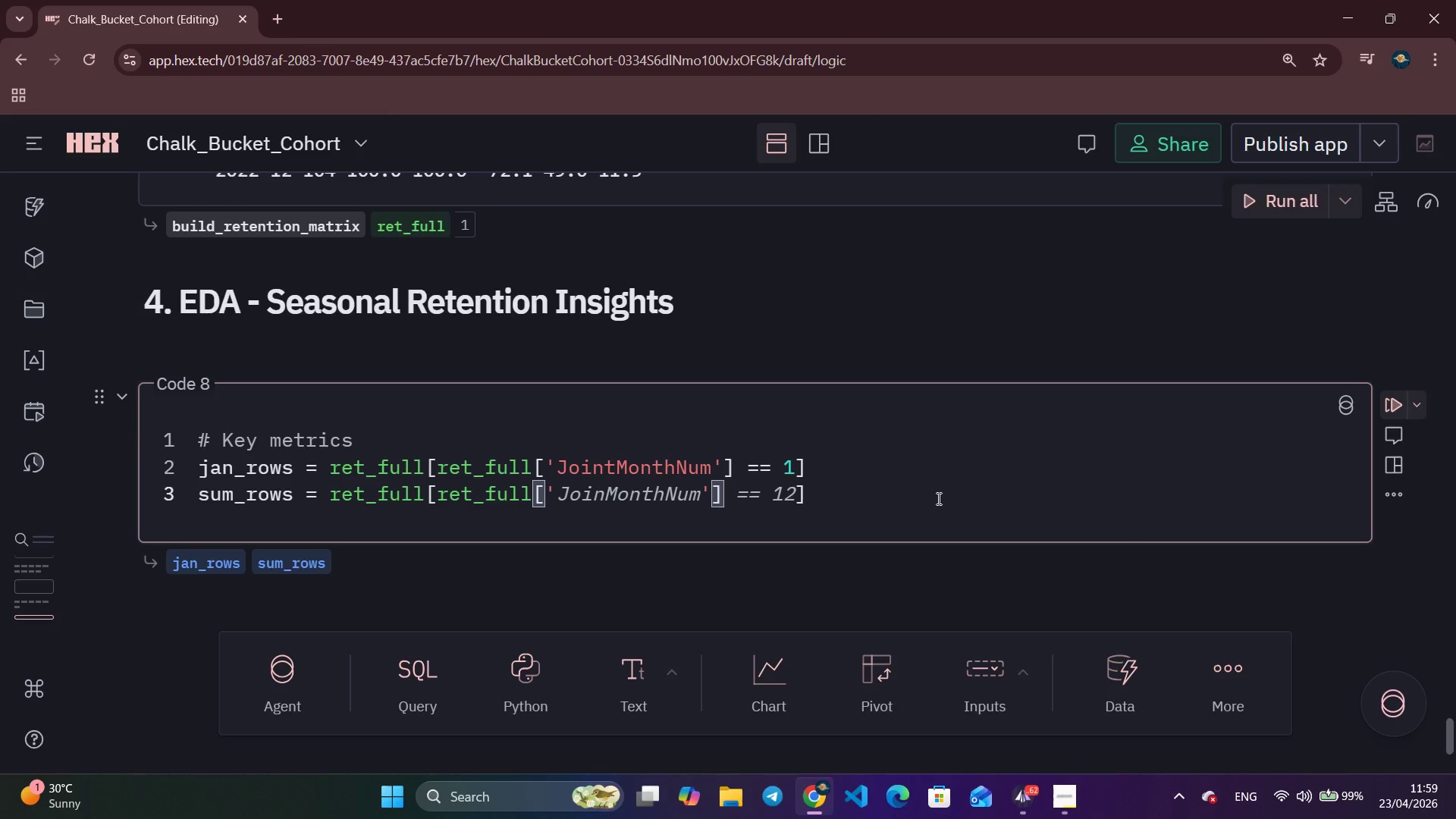 
 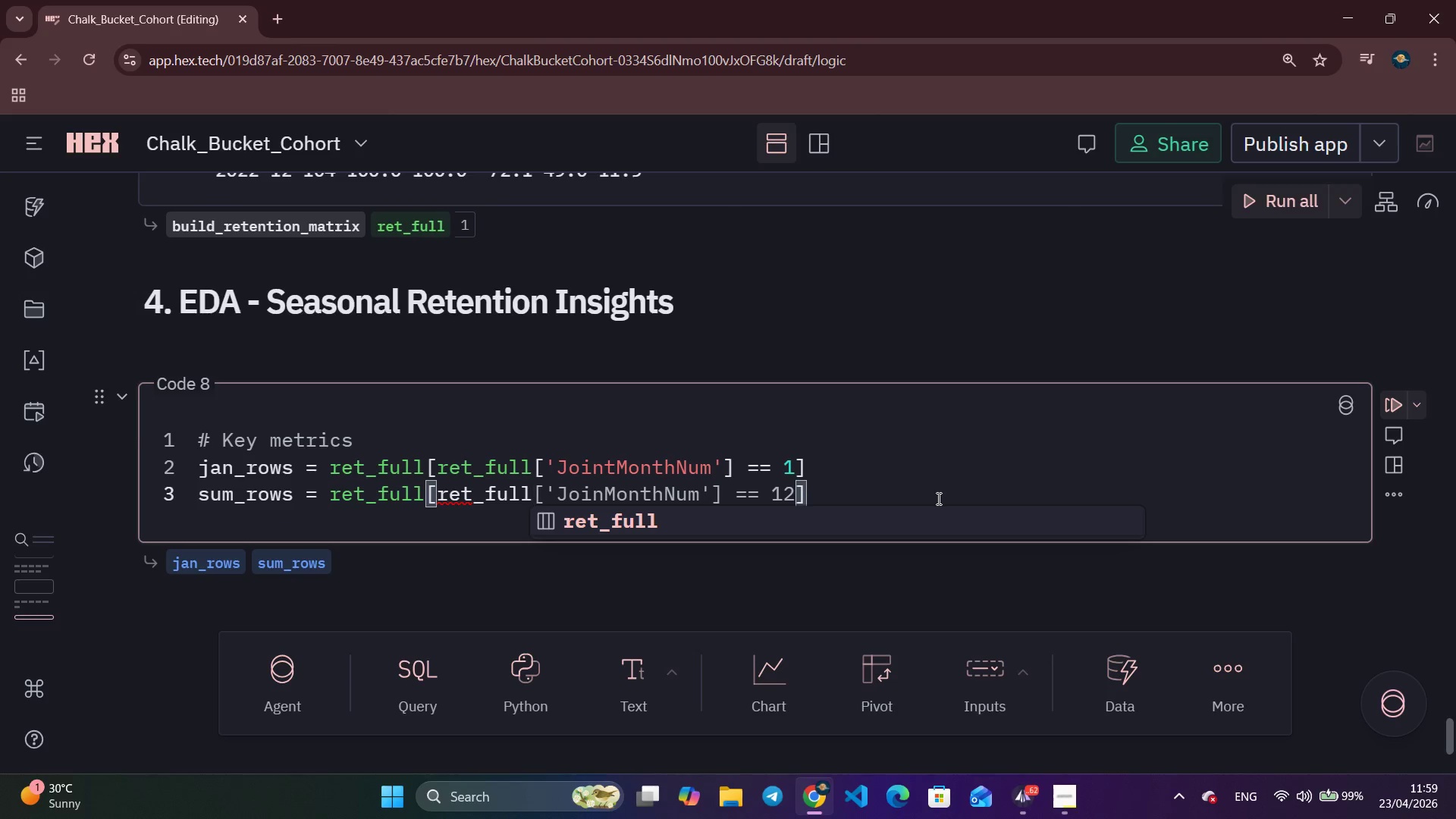 
hold_key(key=ShiftLeft, duration=0.59)
 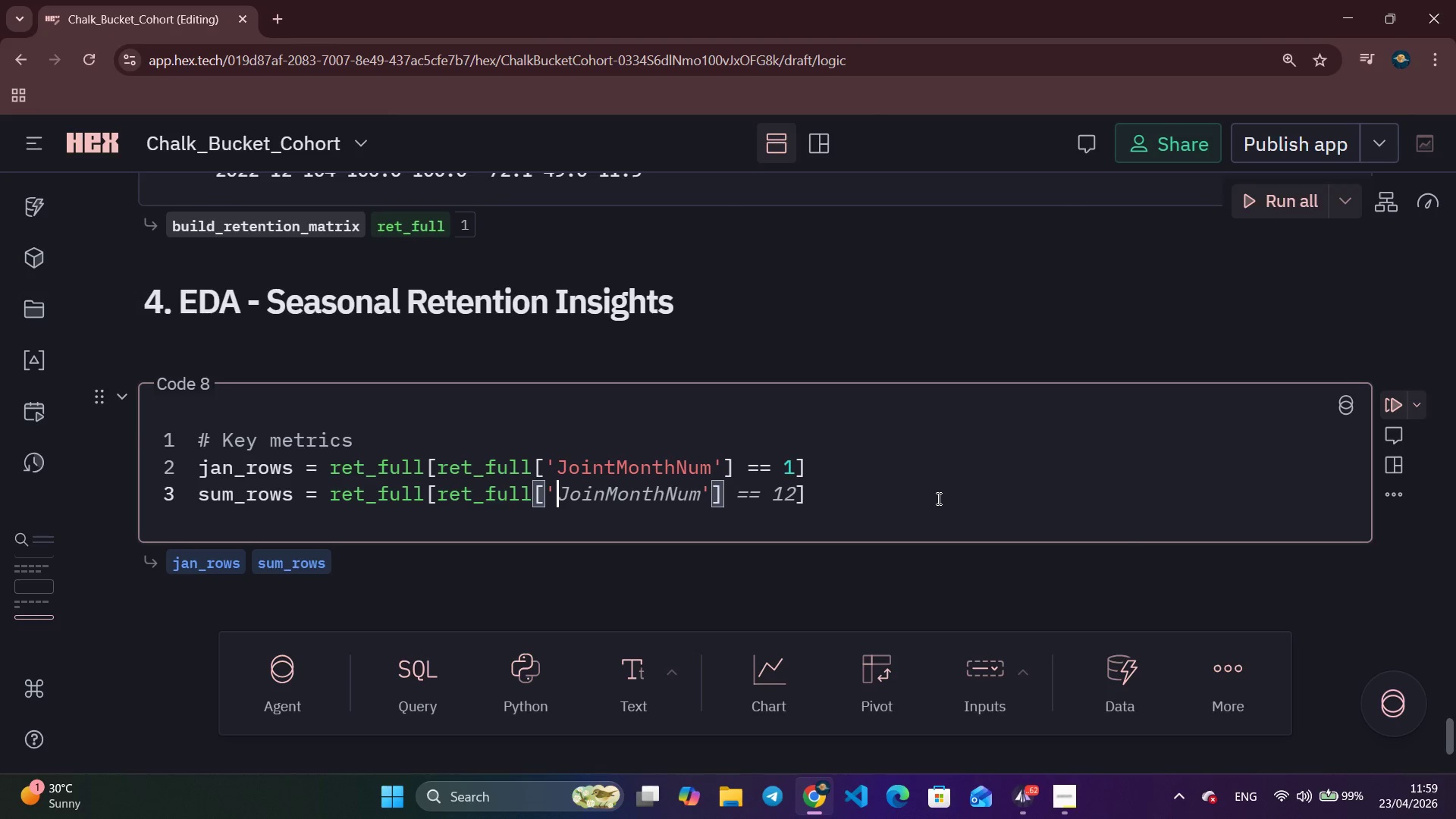 
key(Control+ArrowRight)
 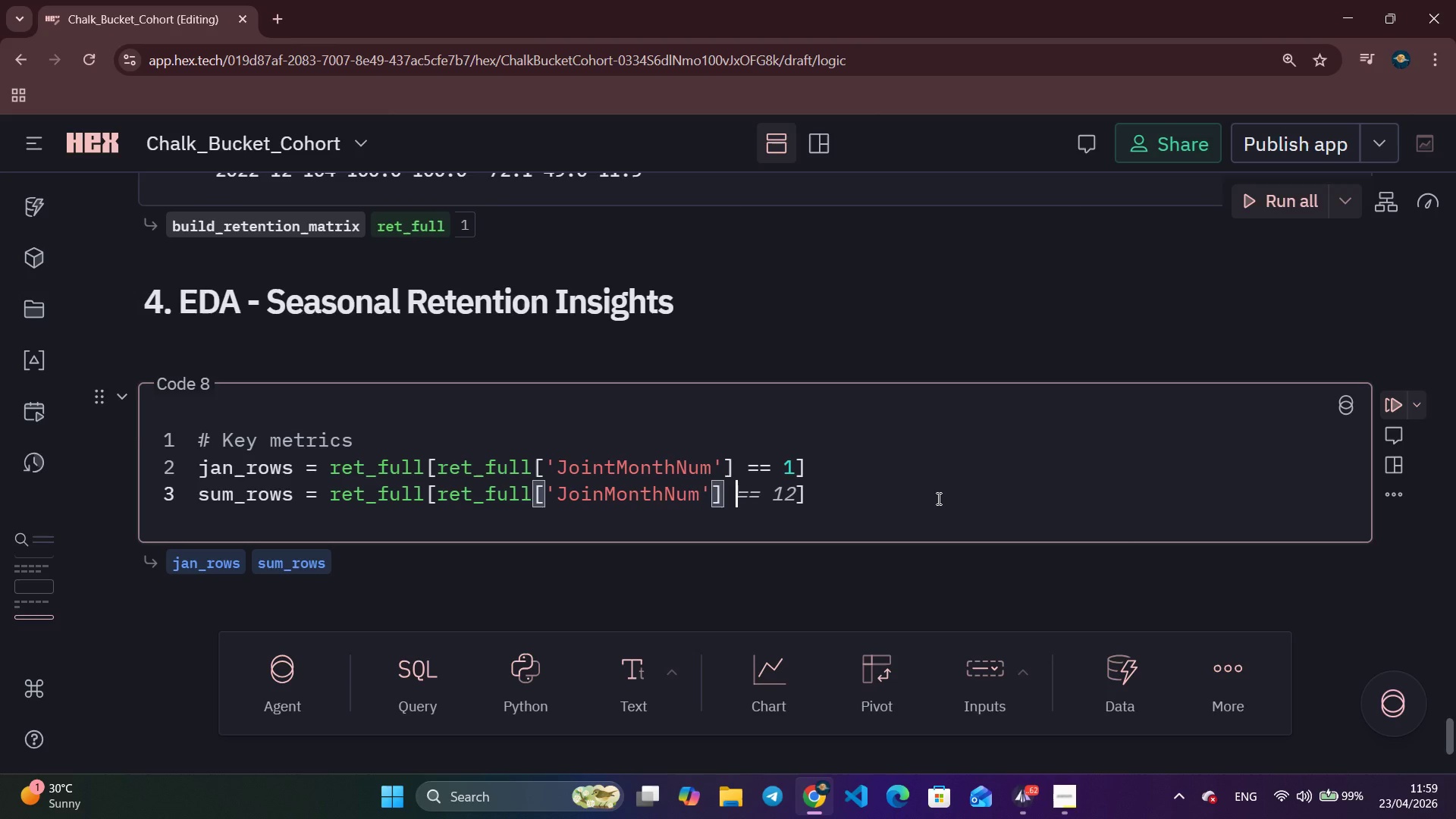 
key(Control+ArrowRight)
 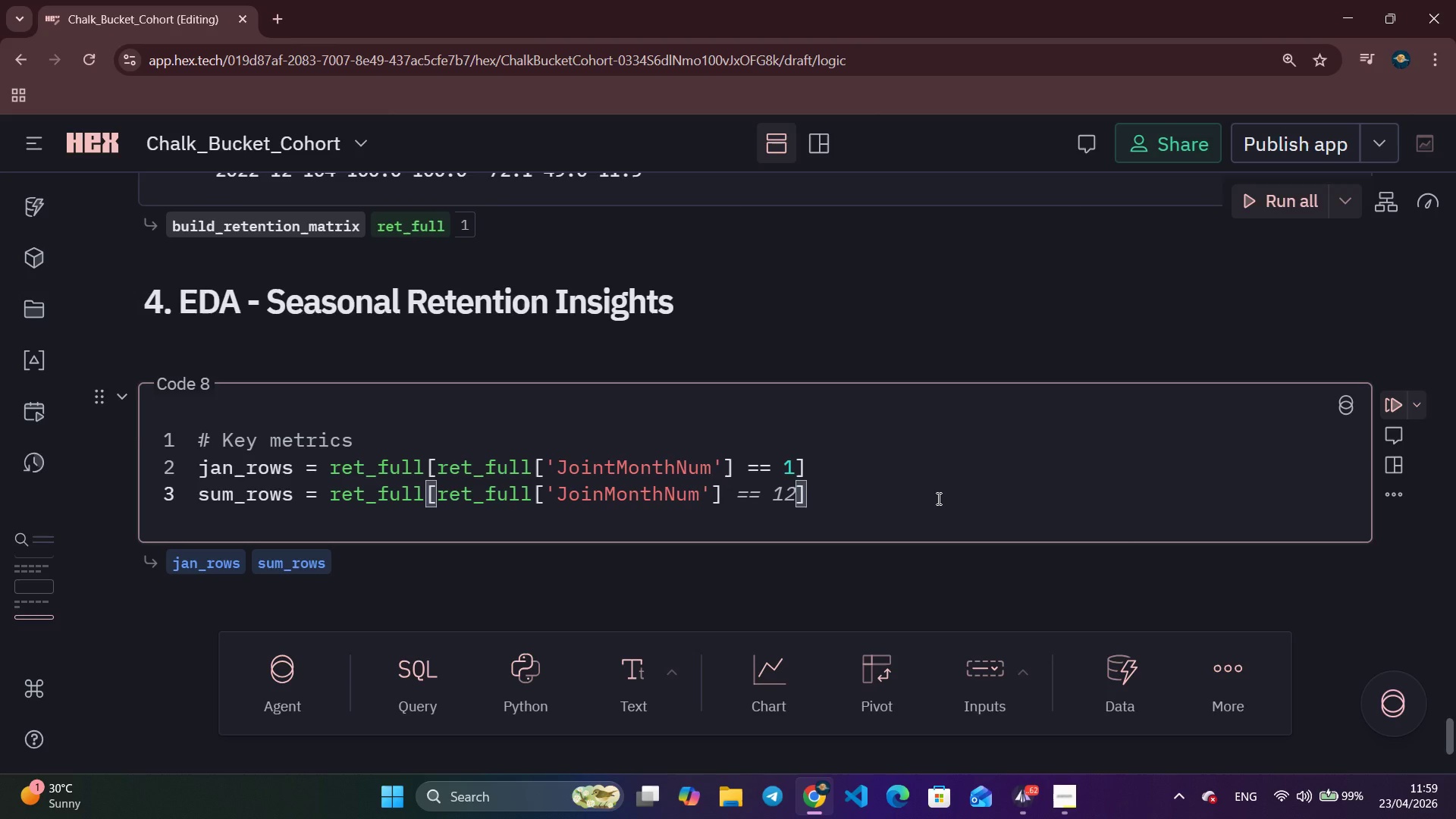 
key(Backspace)
type(.isin(SUM)
 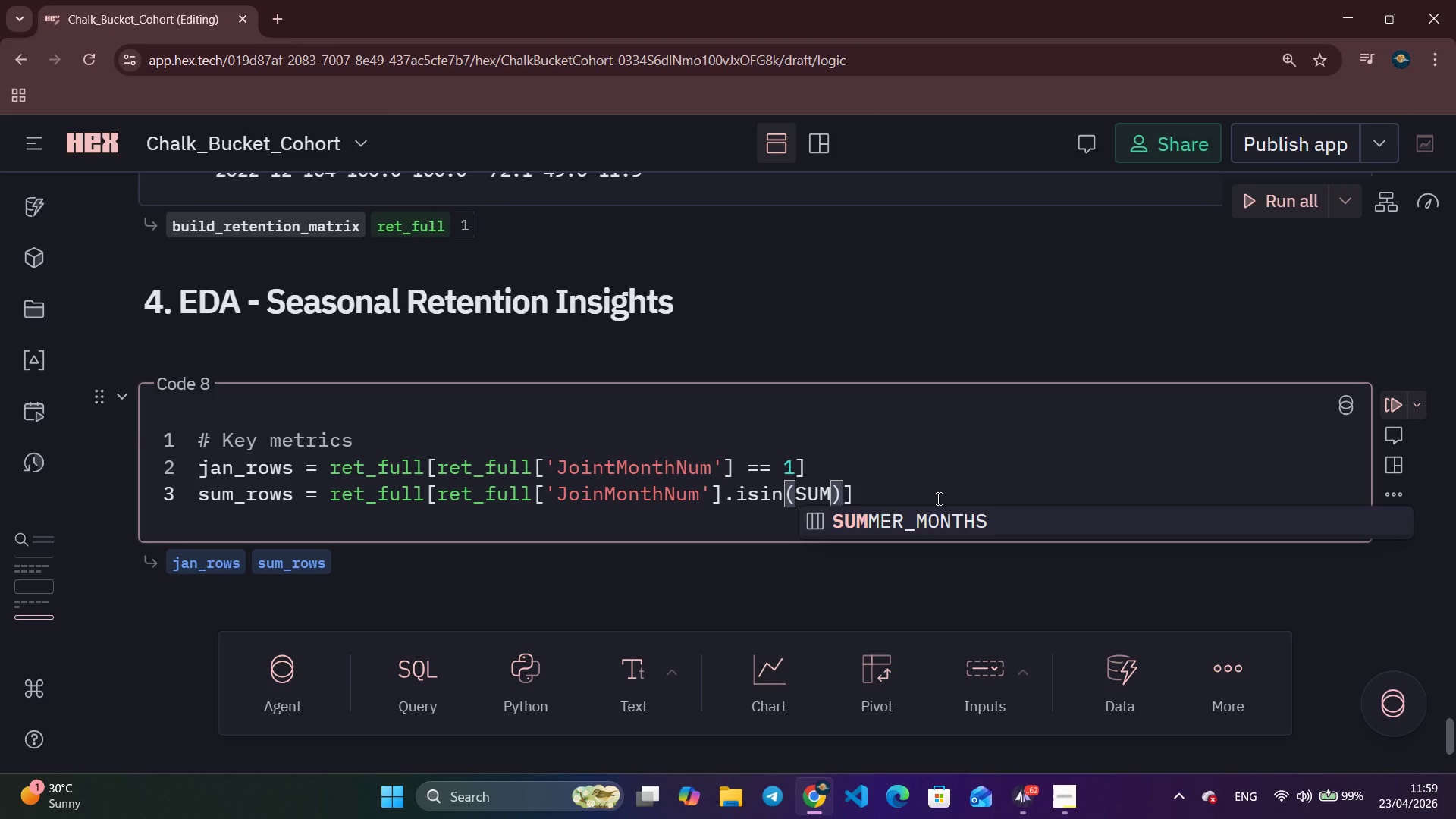 
key(Enter)
 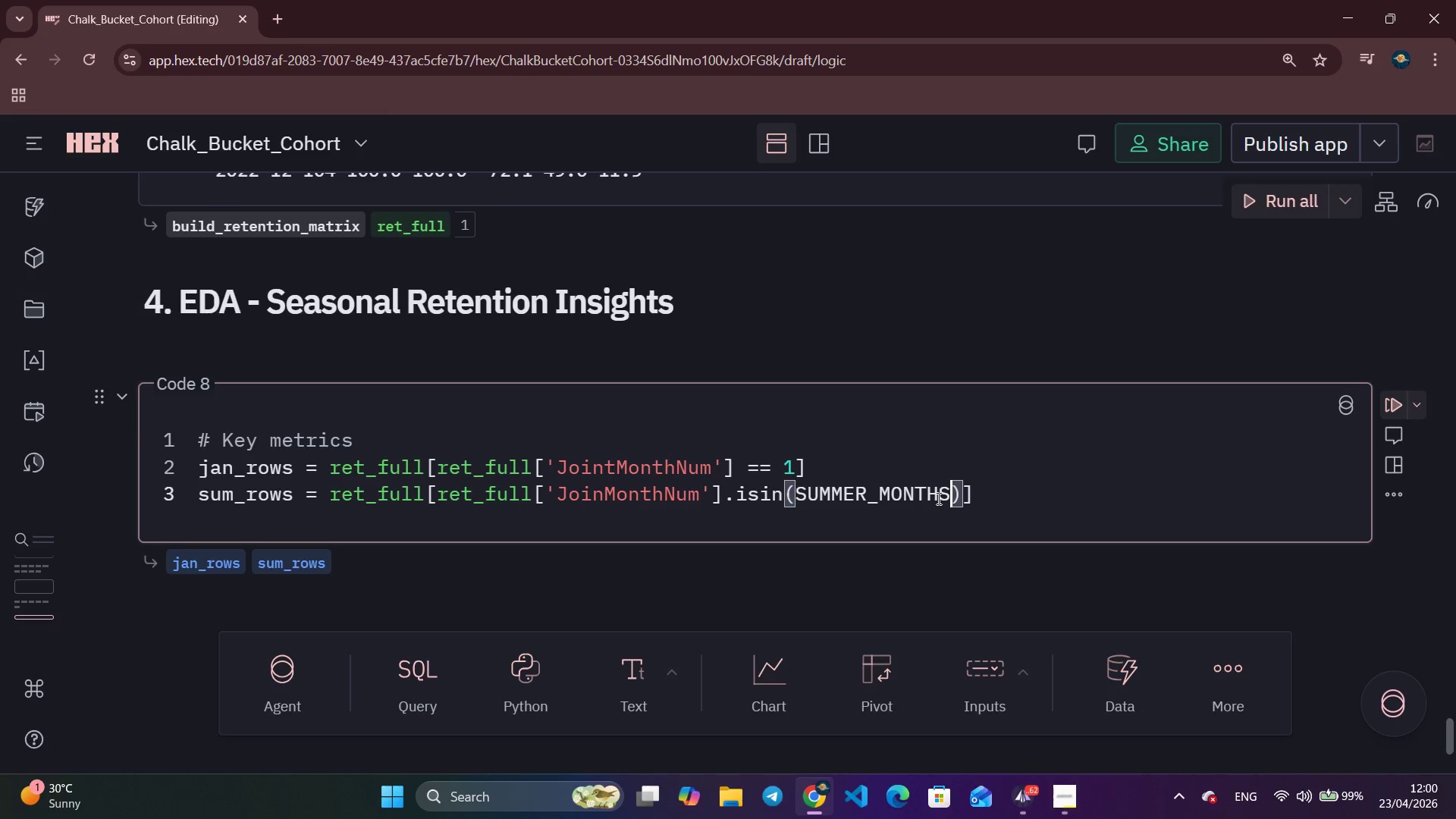 
key(ArrowRight)
 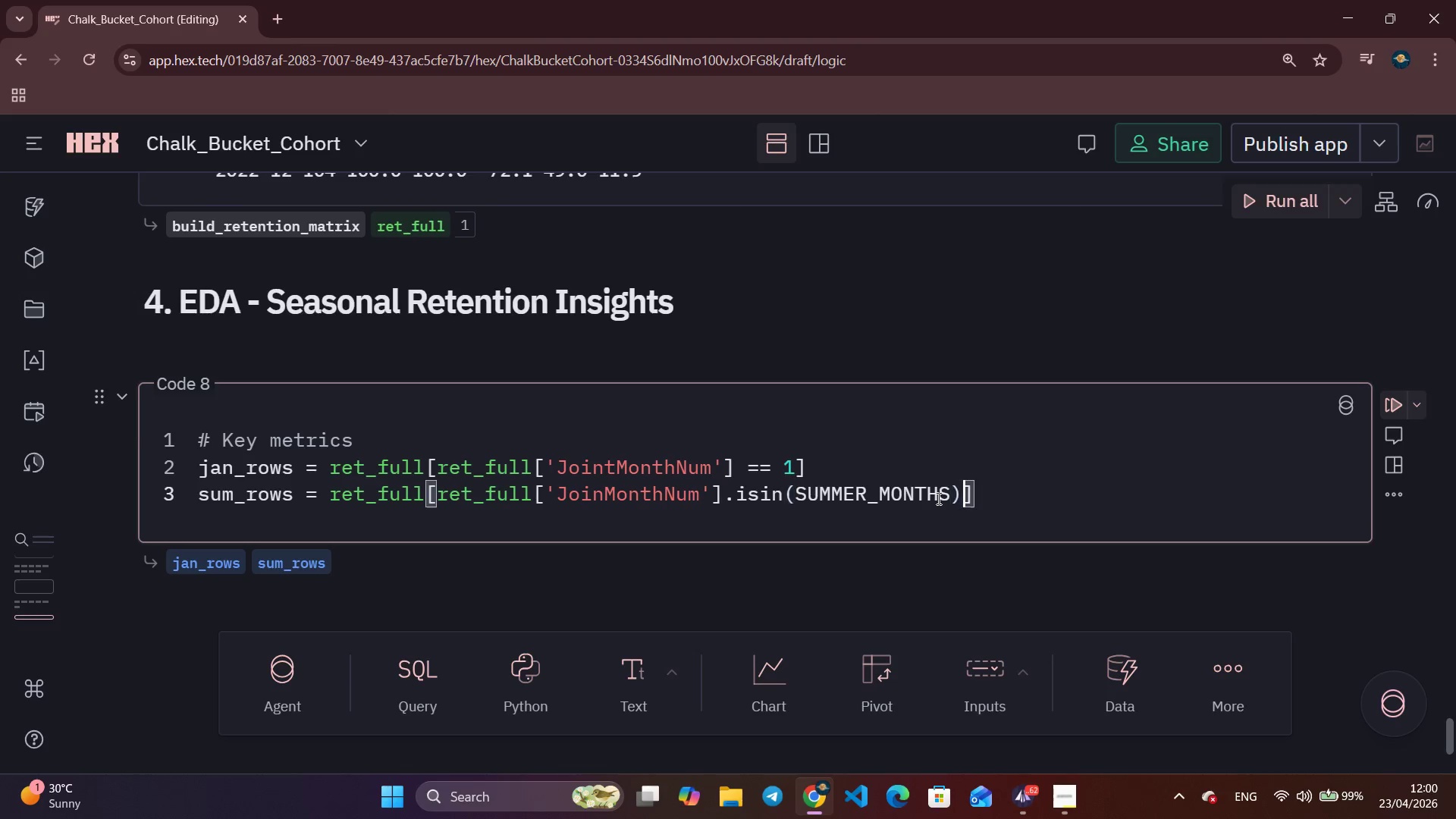 
key(ArrowRight)
 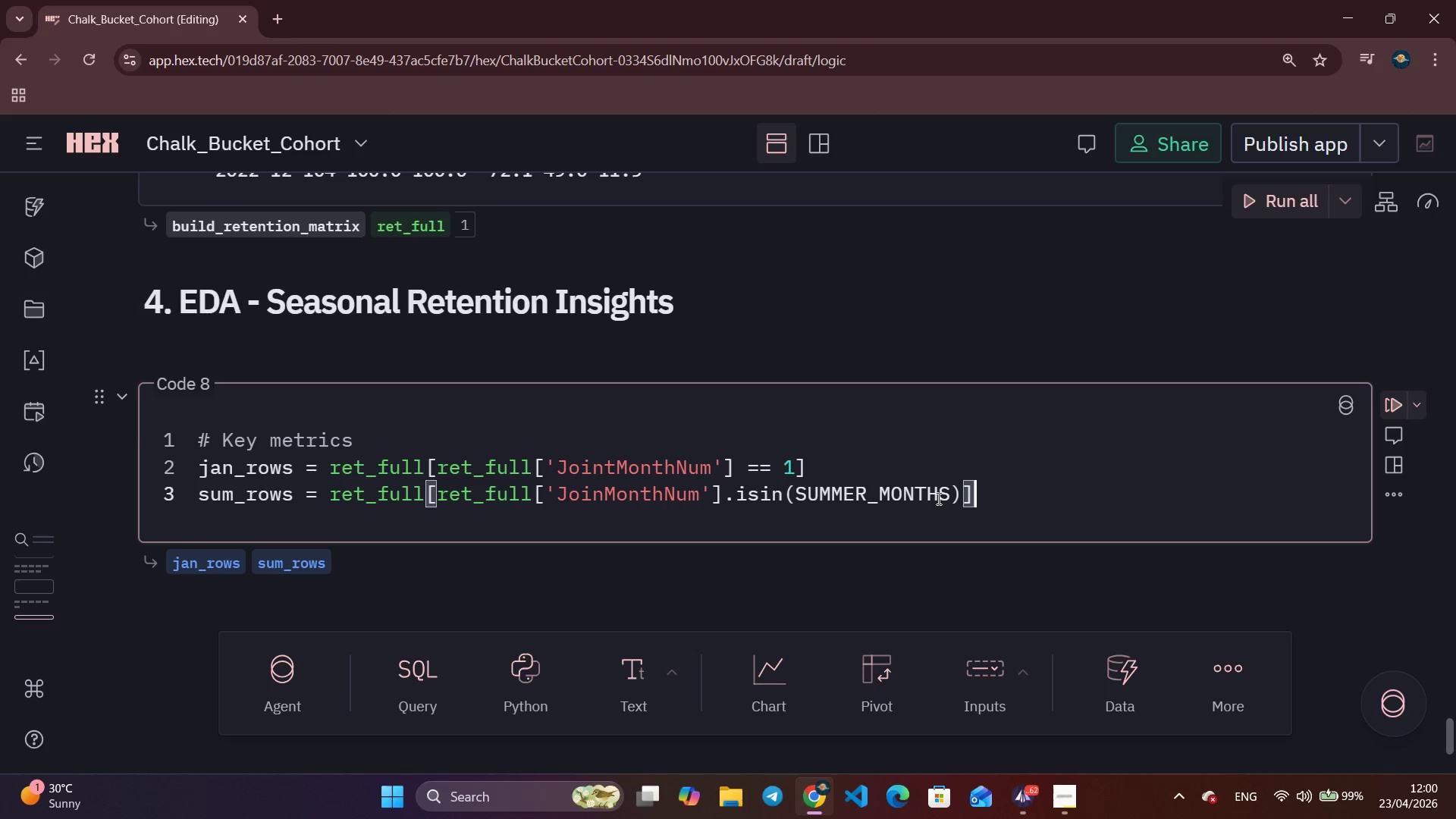 
key(Enter)
 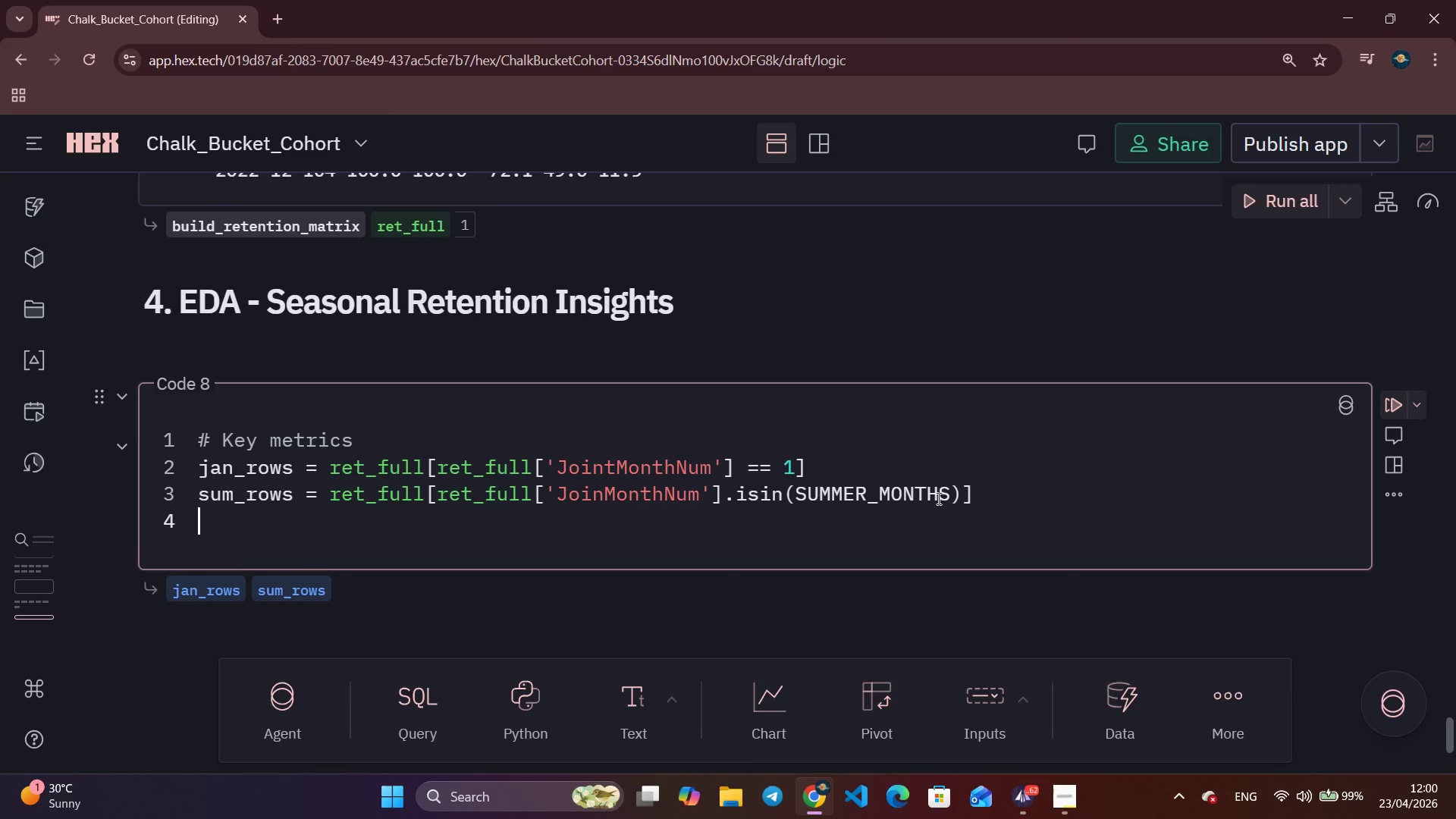 
key(Enter)
 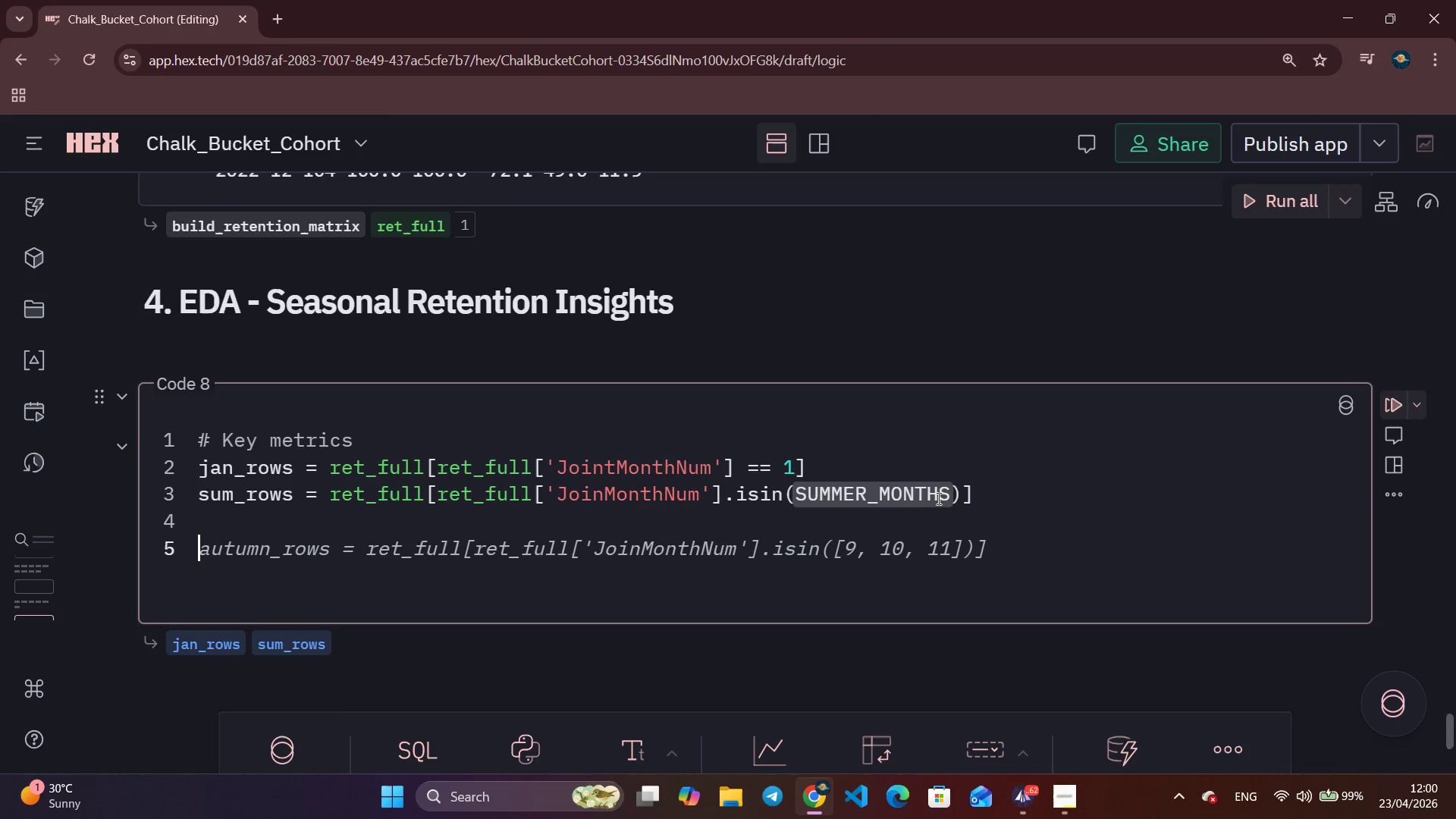 
key(Backspace)
 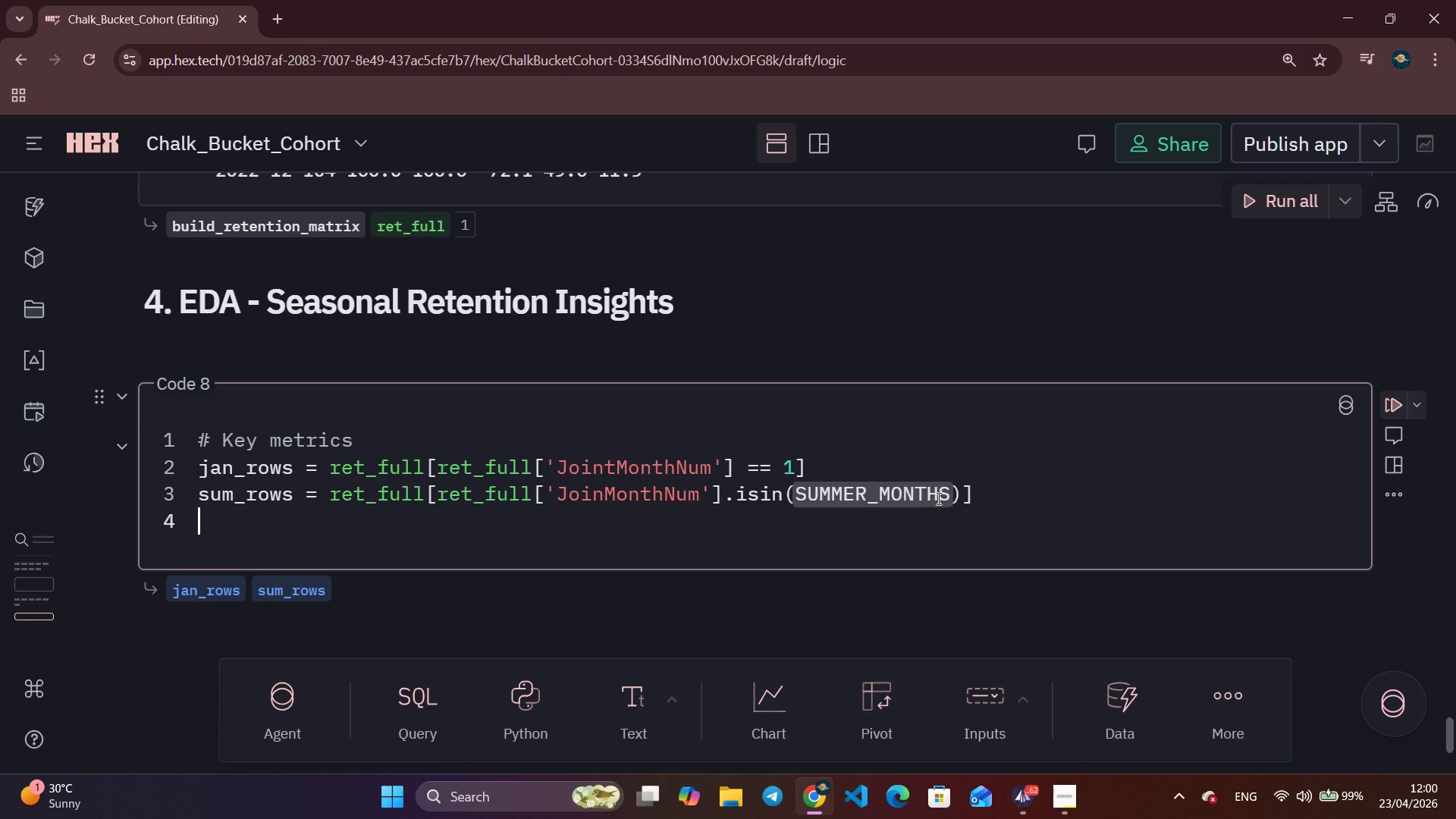 
key(Backspace)
 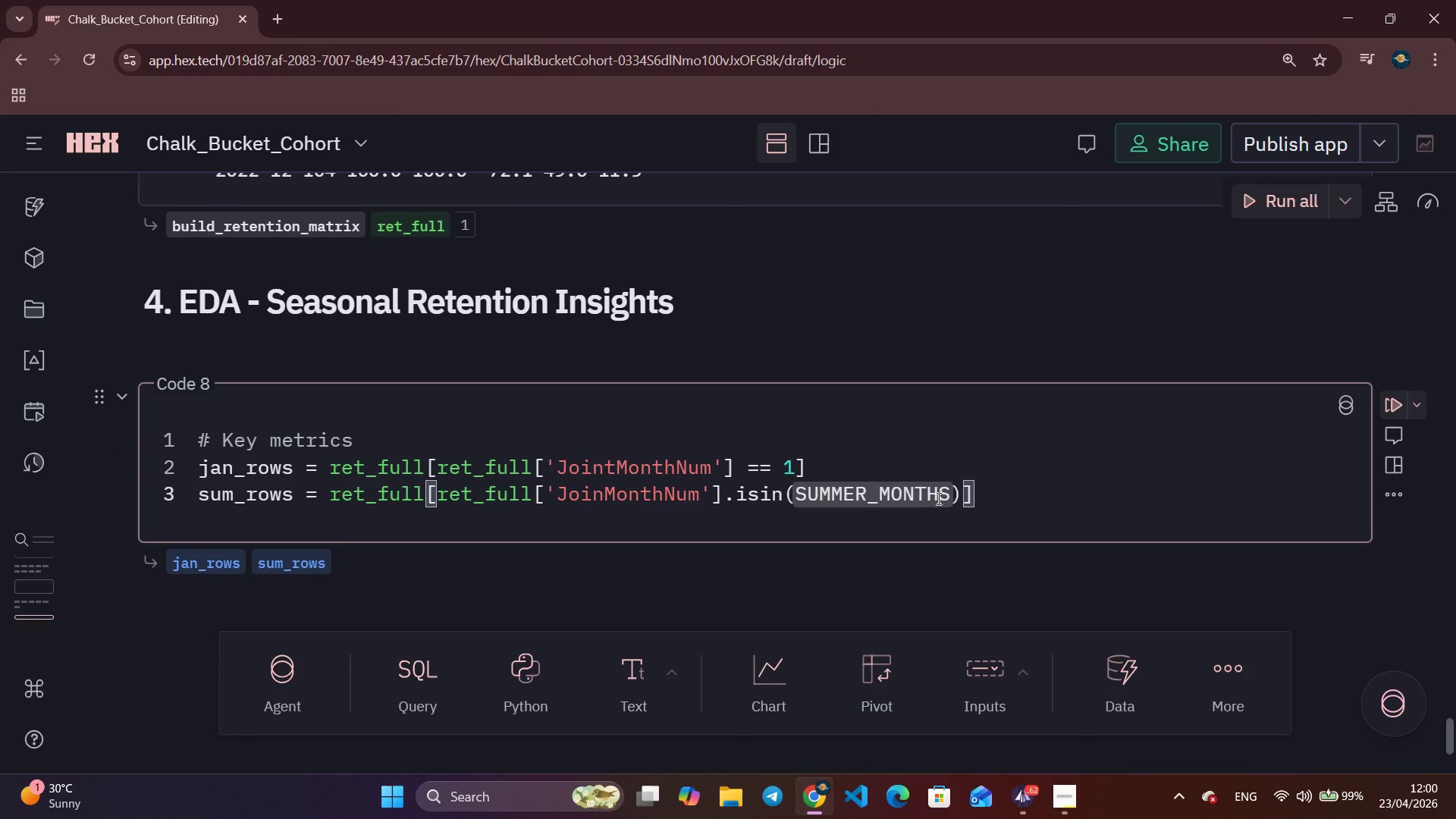 
key(Enter)
 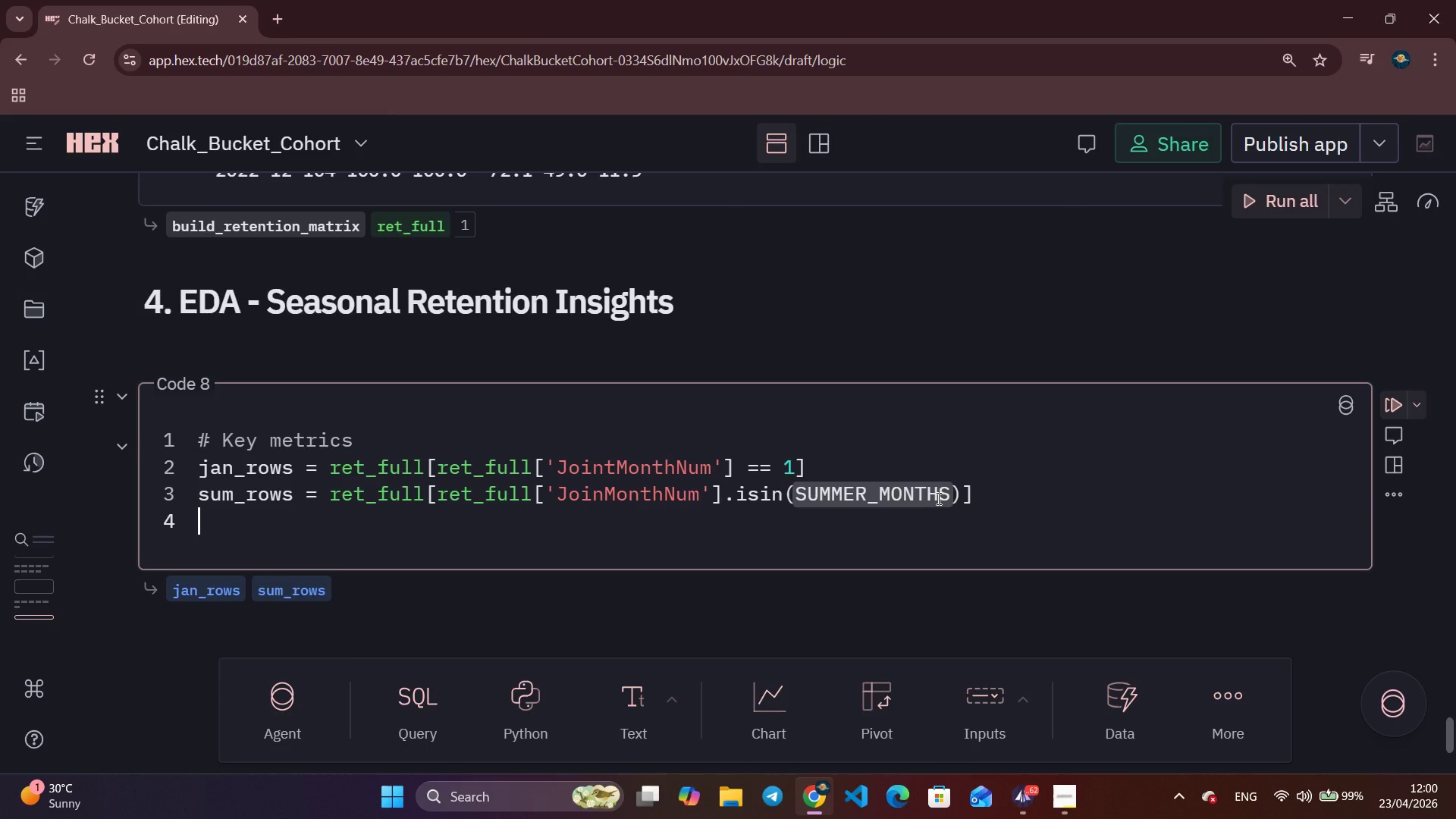 
type(overall_m12 = retu)
key(Backspace)
type(_)
 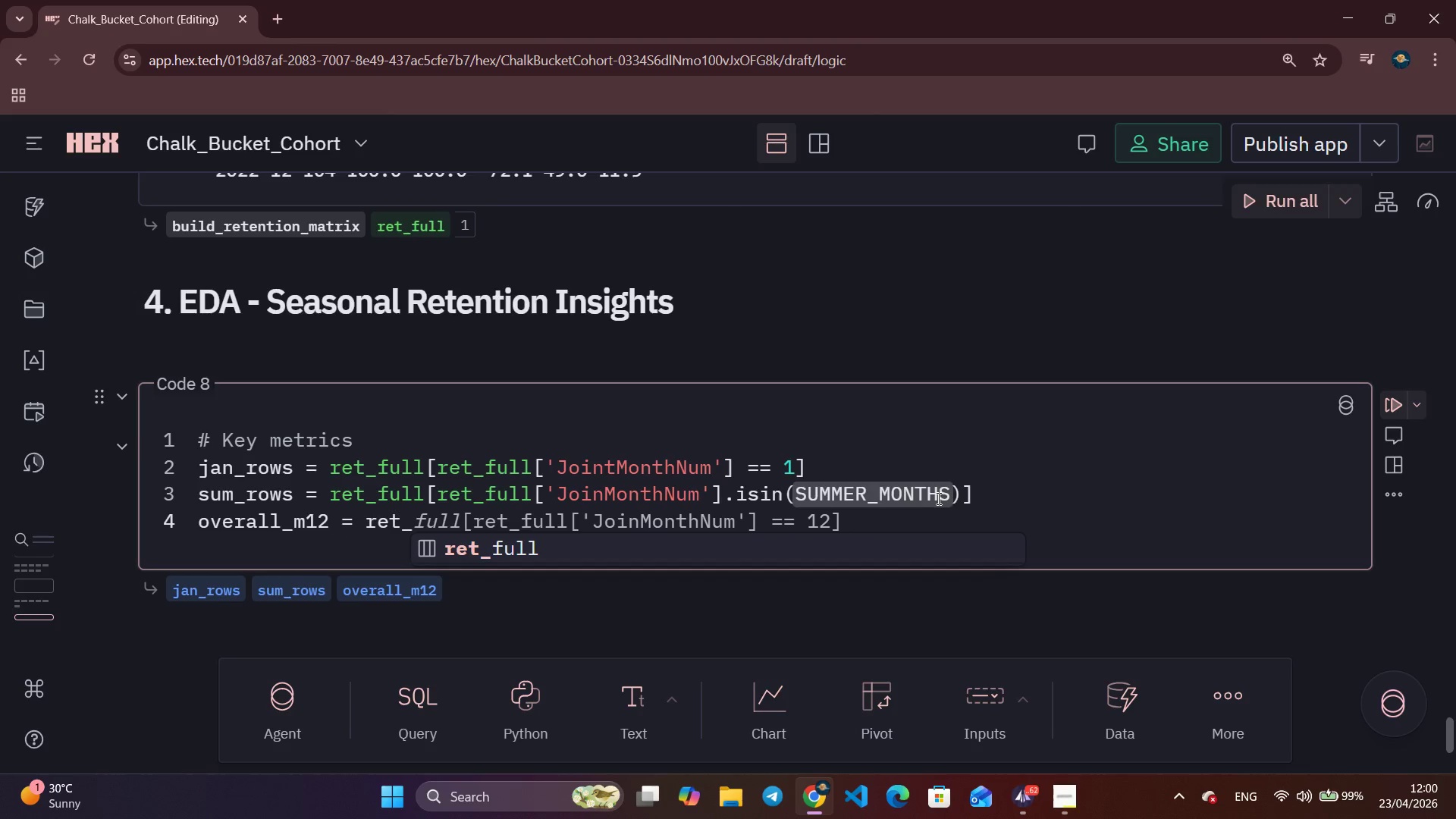 
key(Control+ArrowRight)
 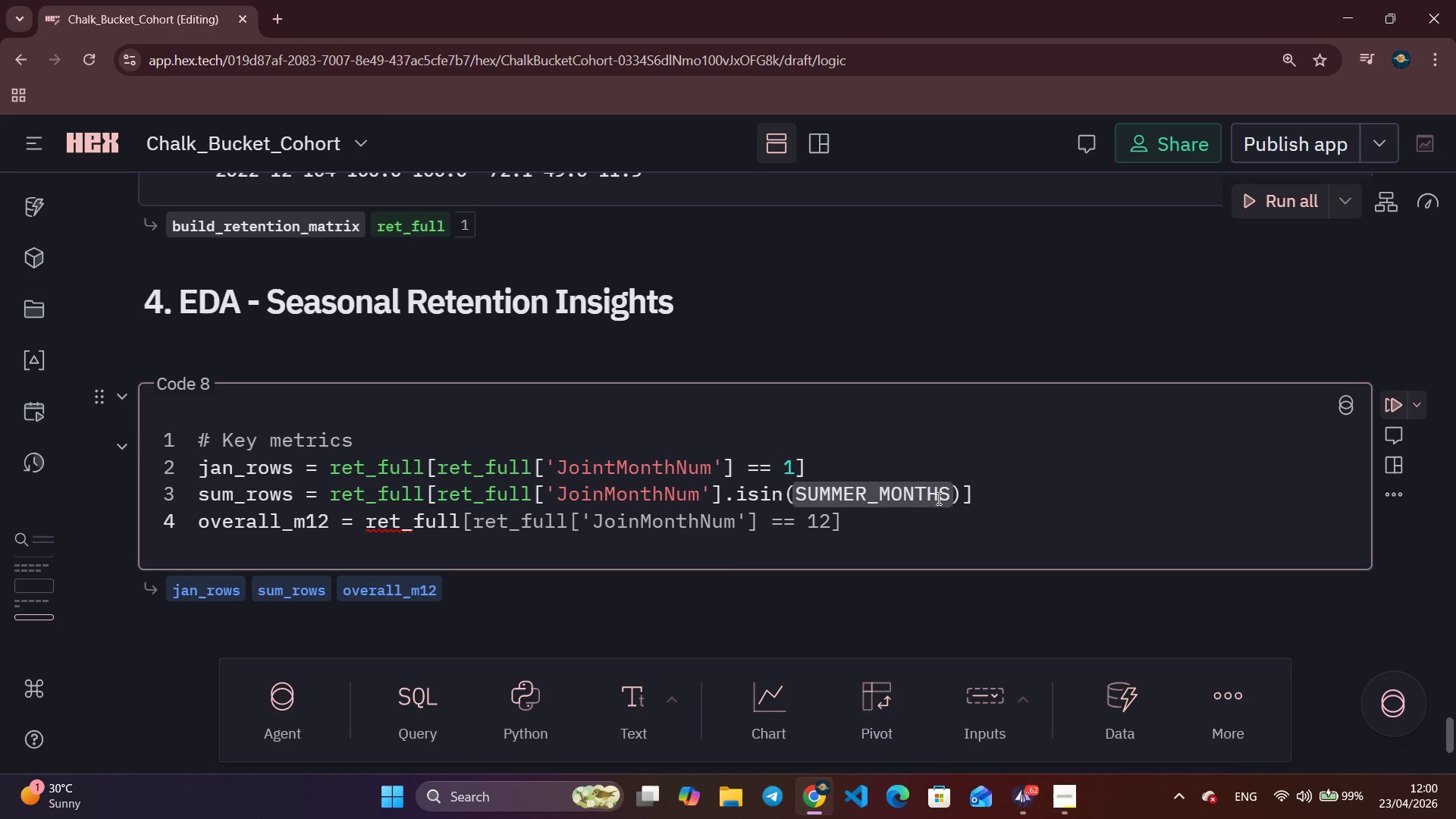 
key(Control+ArrowRight)
 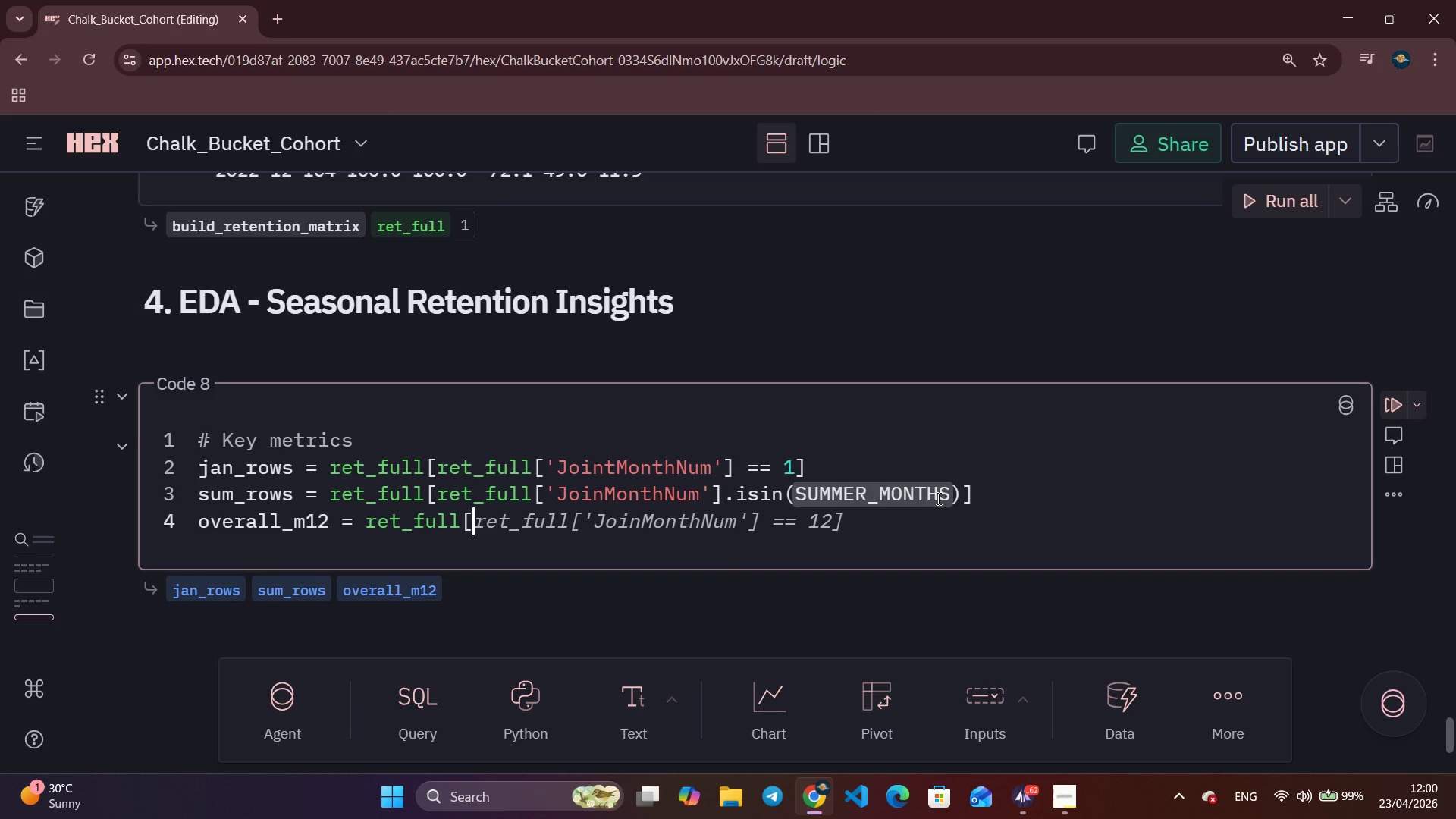 
type('M12)
 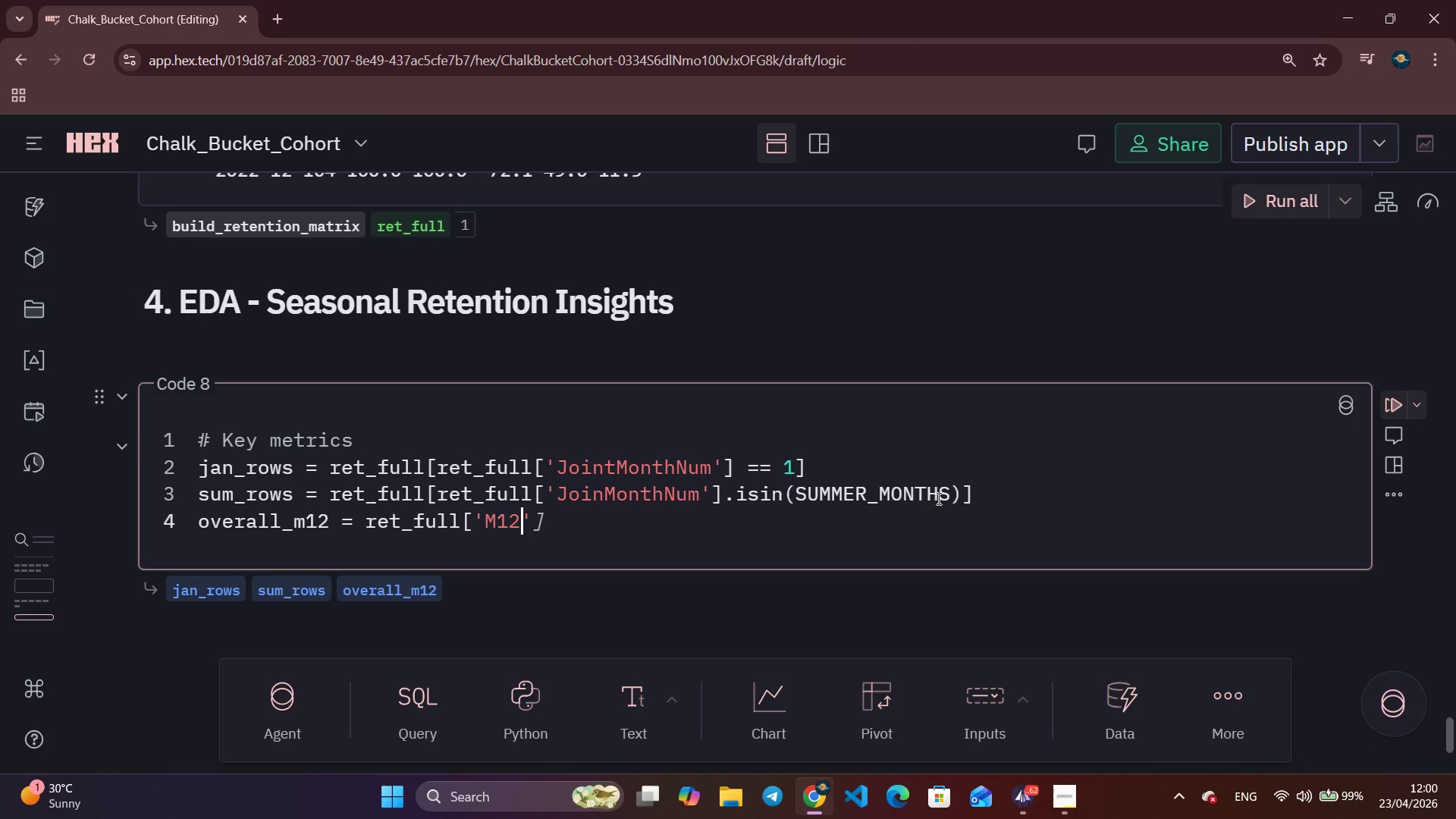 
key(Control+ArrowRight)
 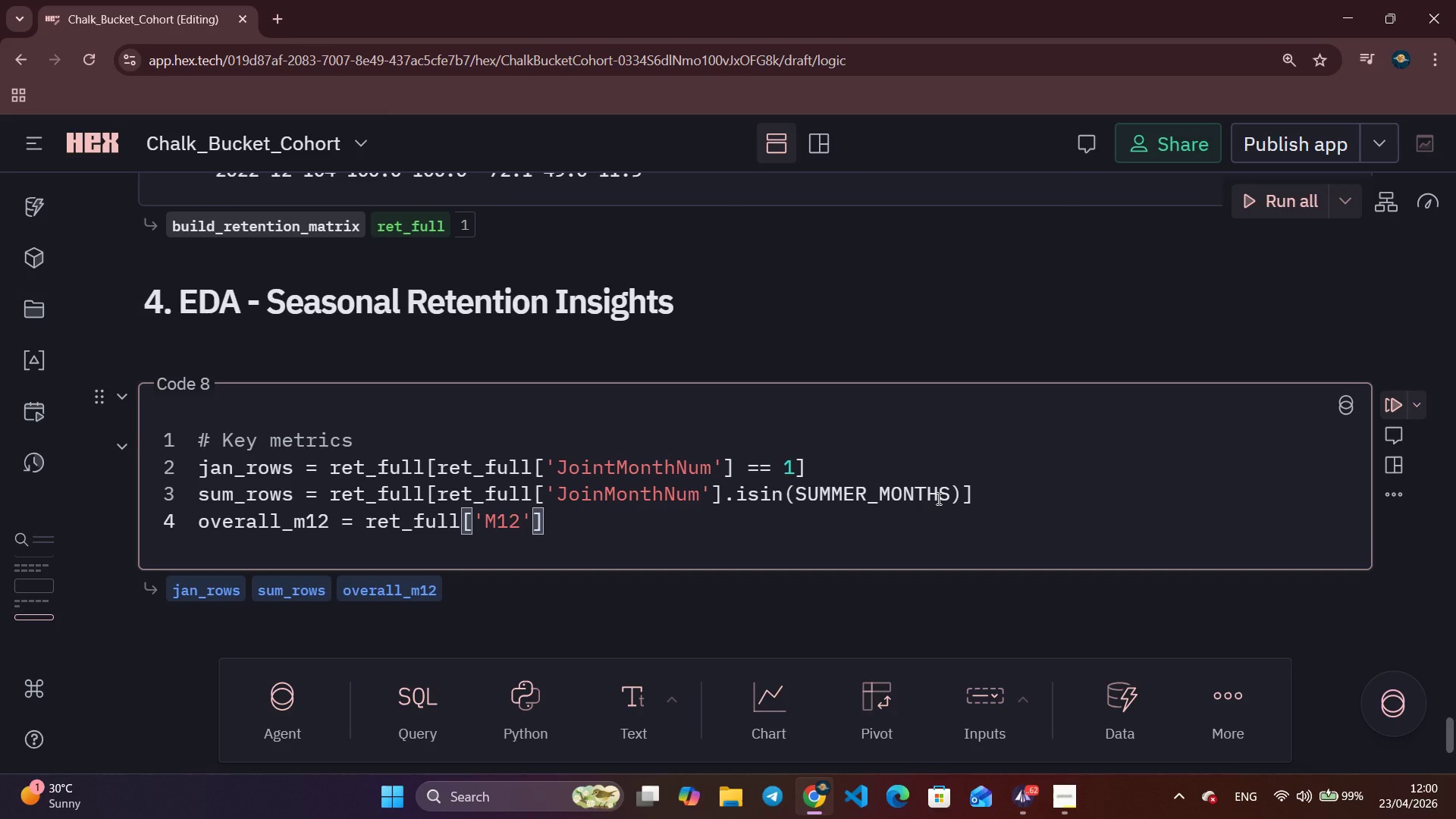 
type(.mean()
 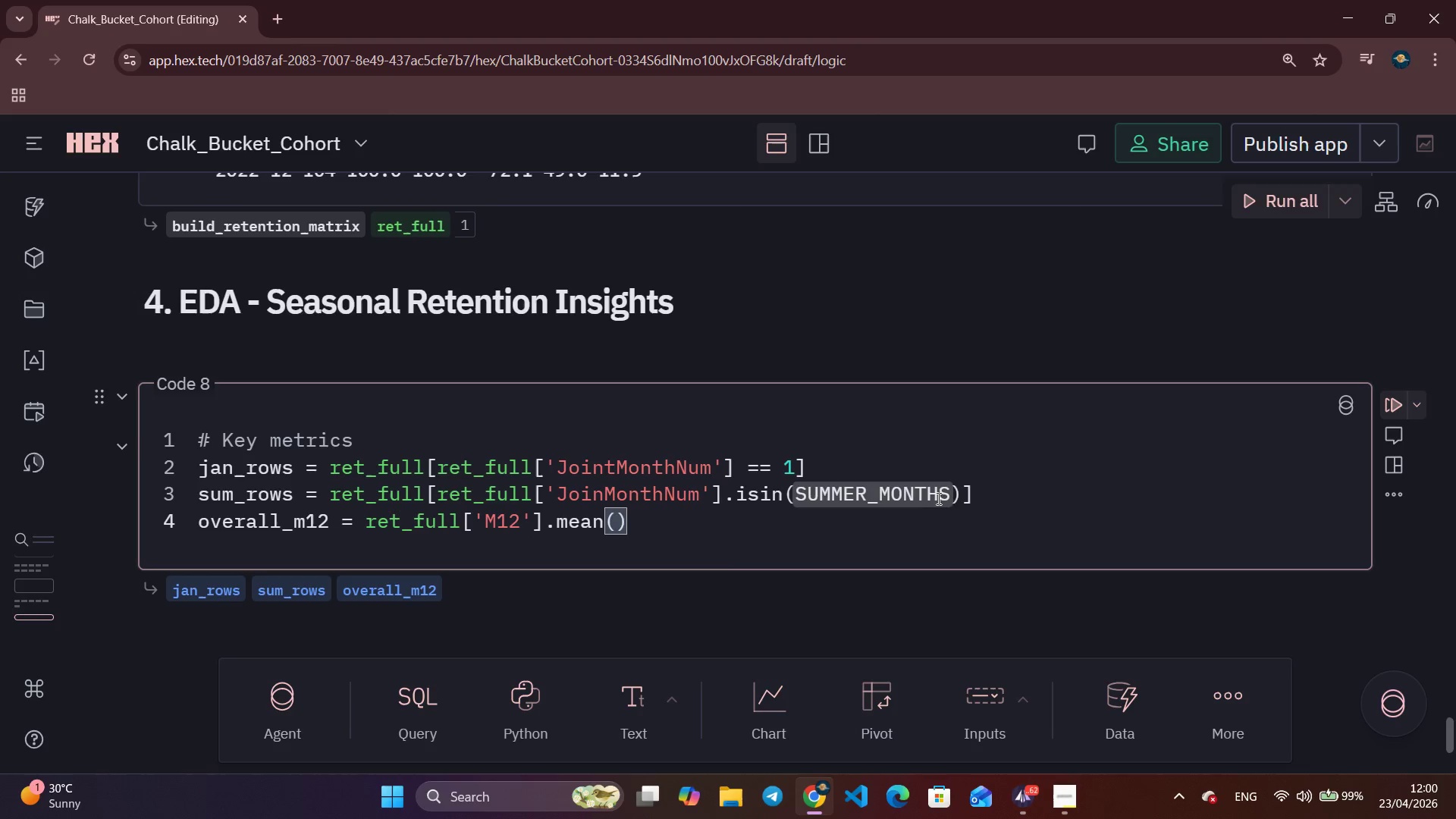 
key(ArrowRight)
 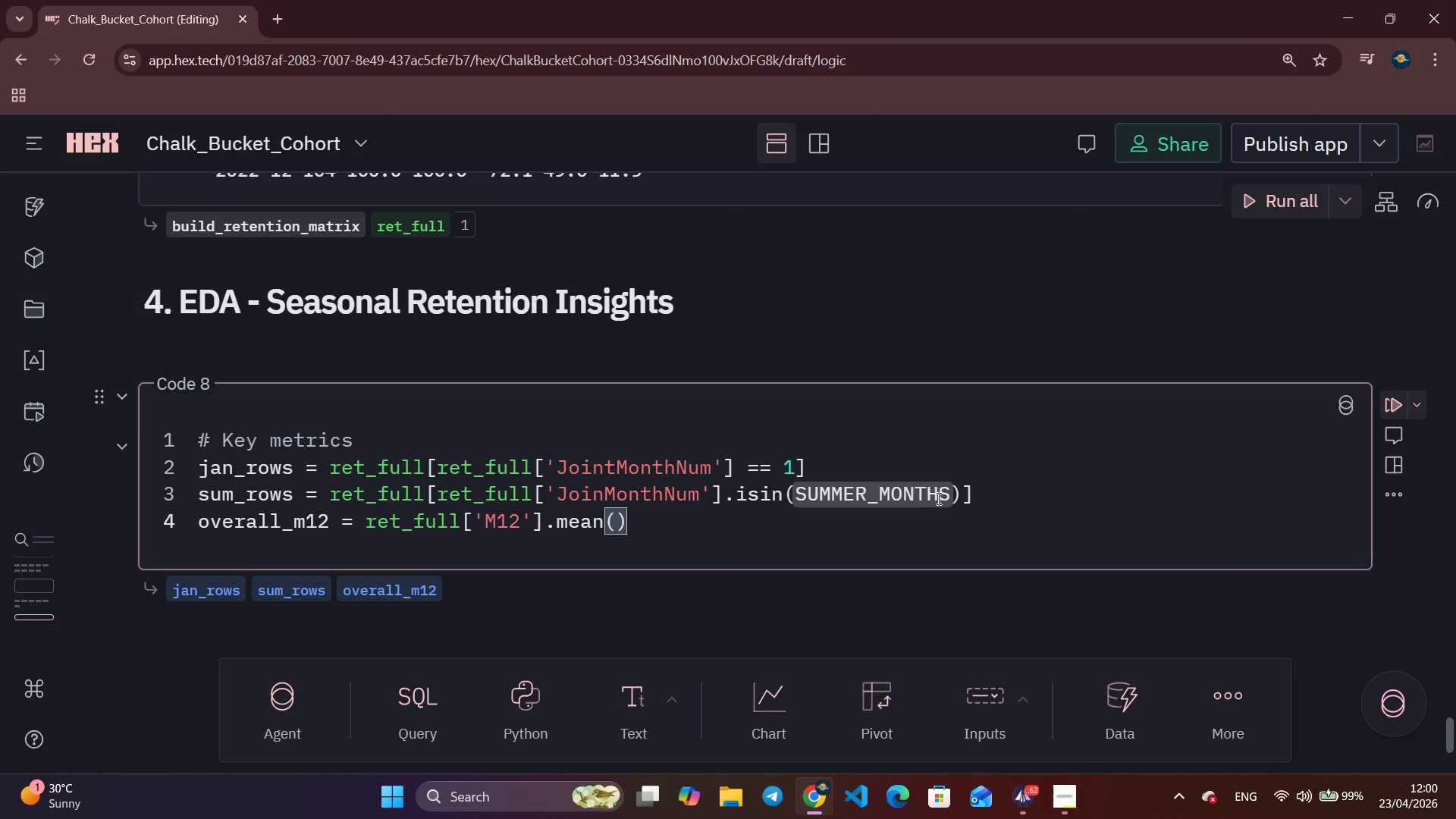 
key(Enter)
 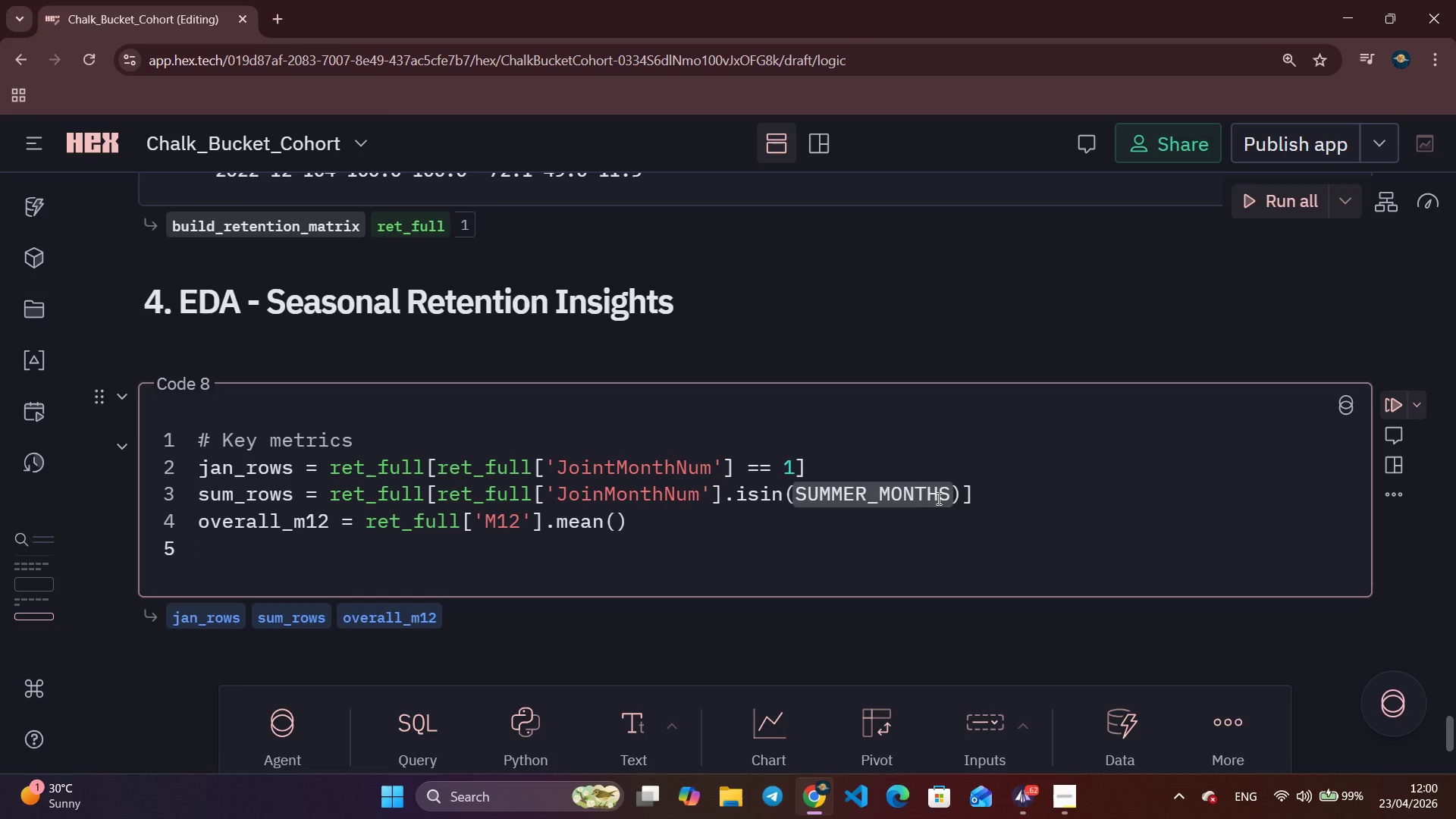 
wait(7.66)
 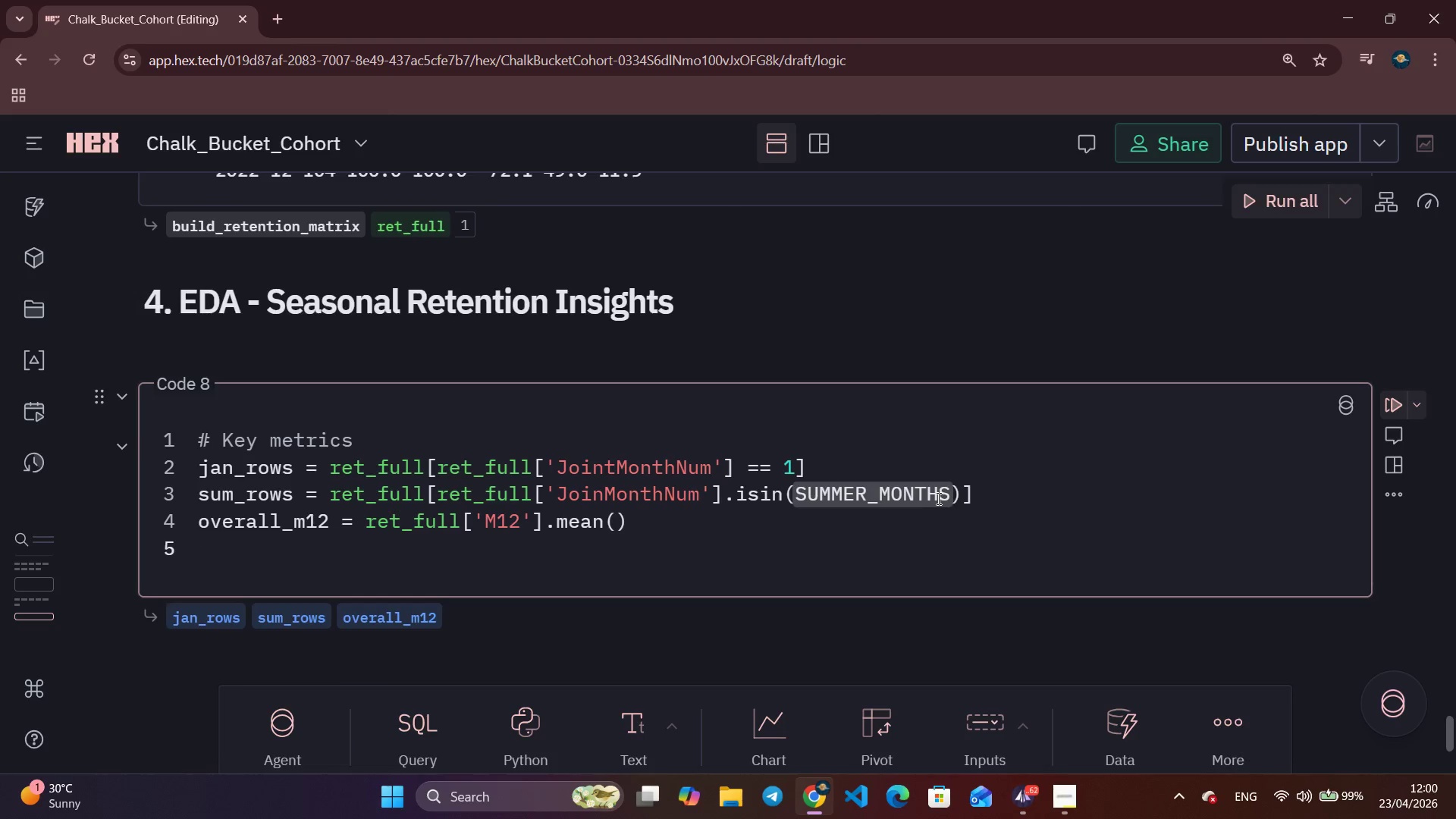 
key(Enter)
 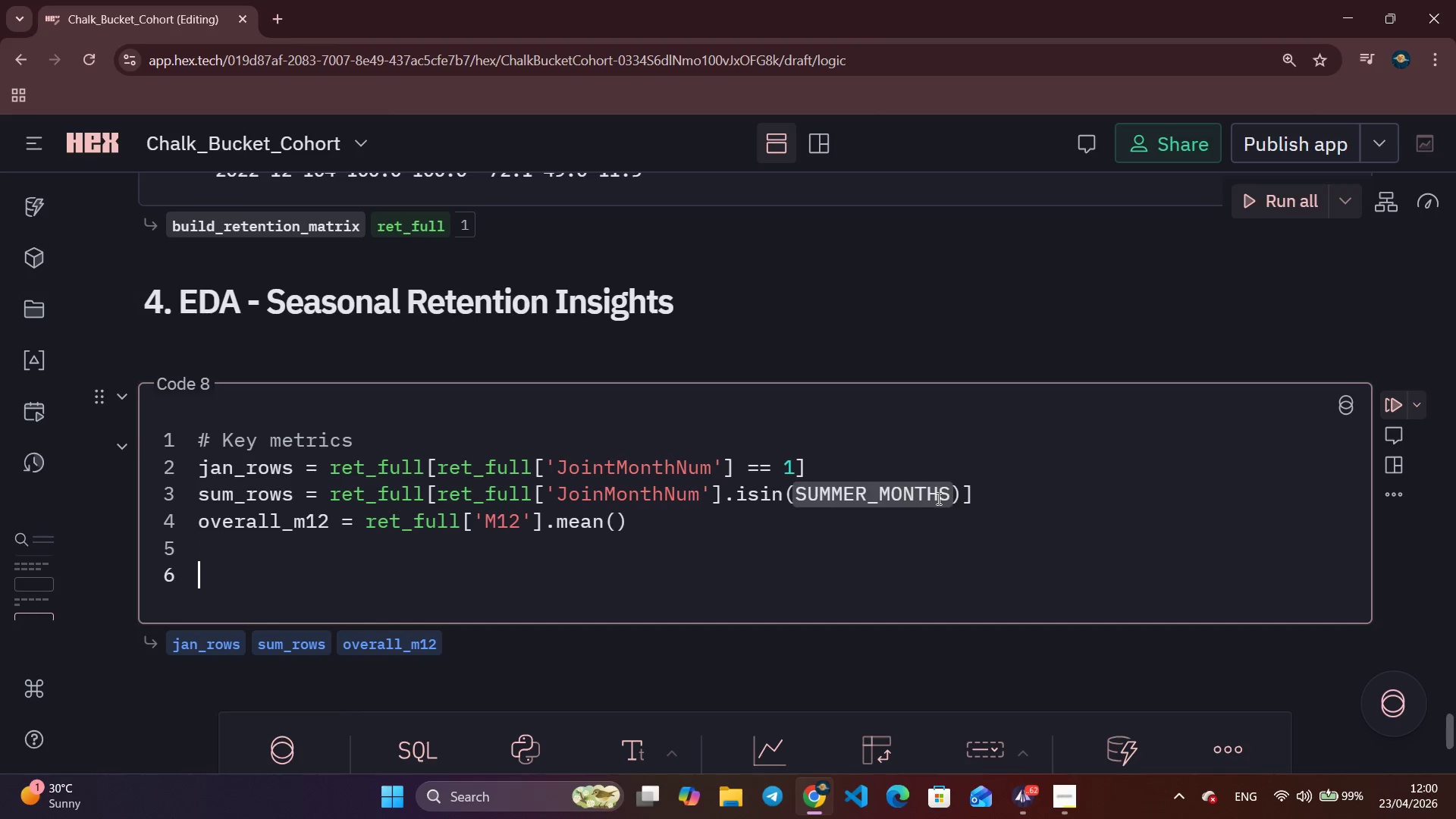 
type(# Biggest average drop monh)
key(Backspace)
type(th)
 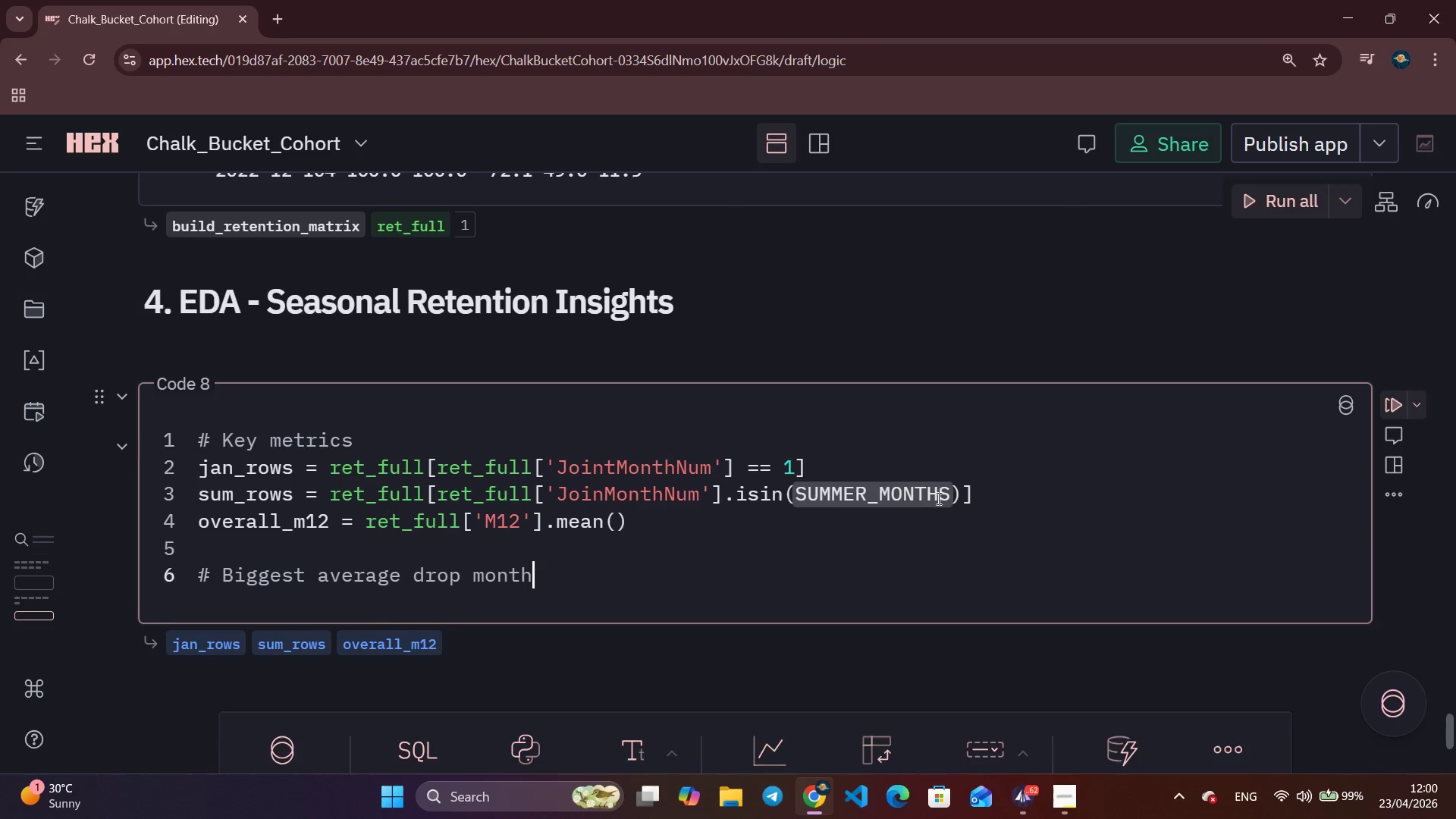 
key(Enter)
 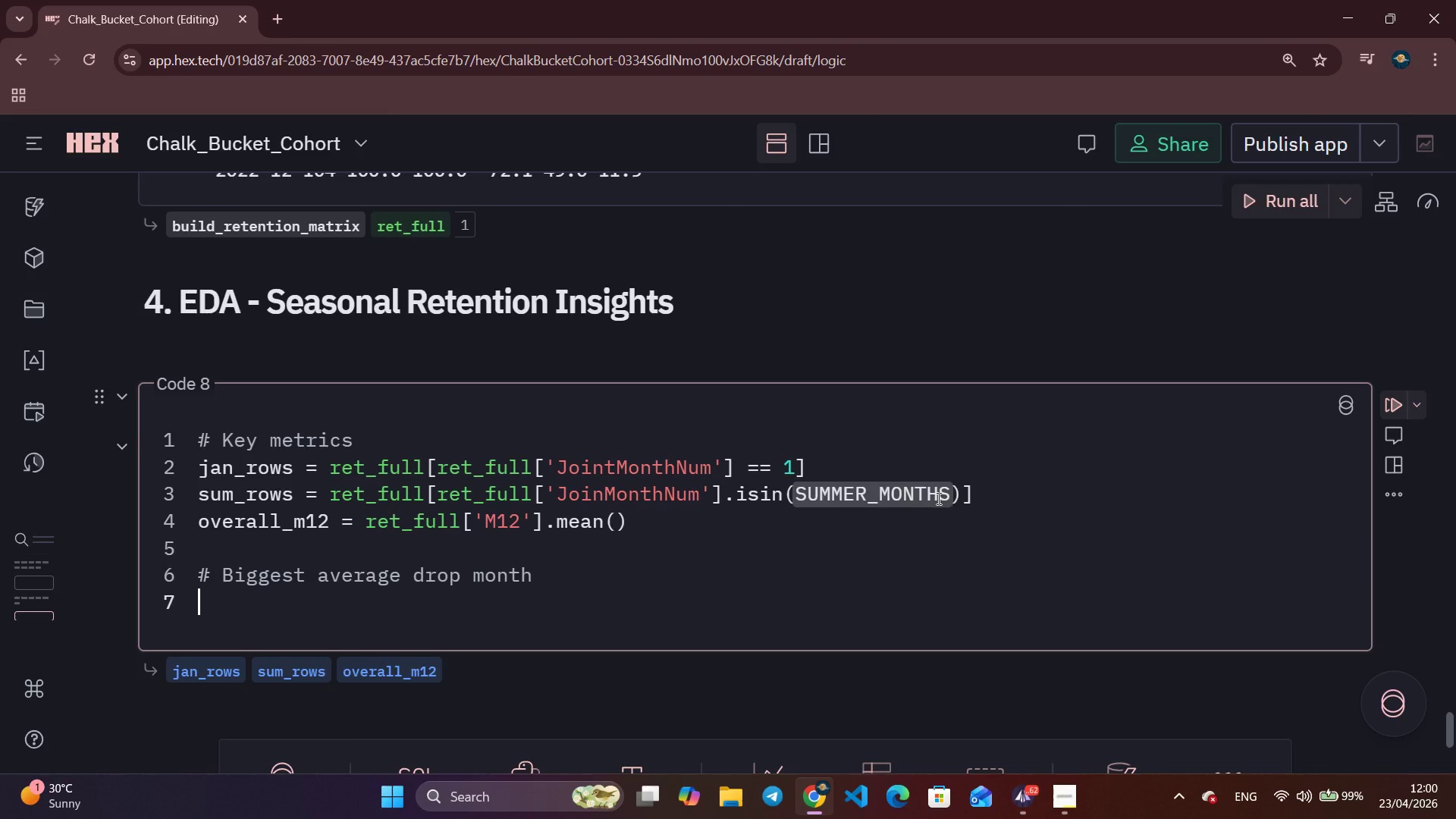 
type(drops = {)
 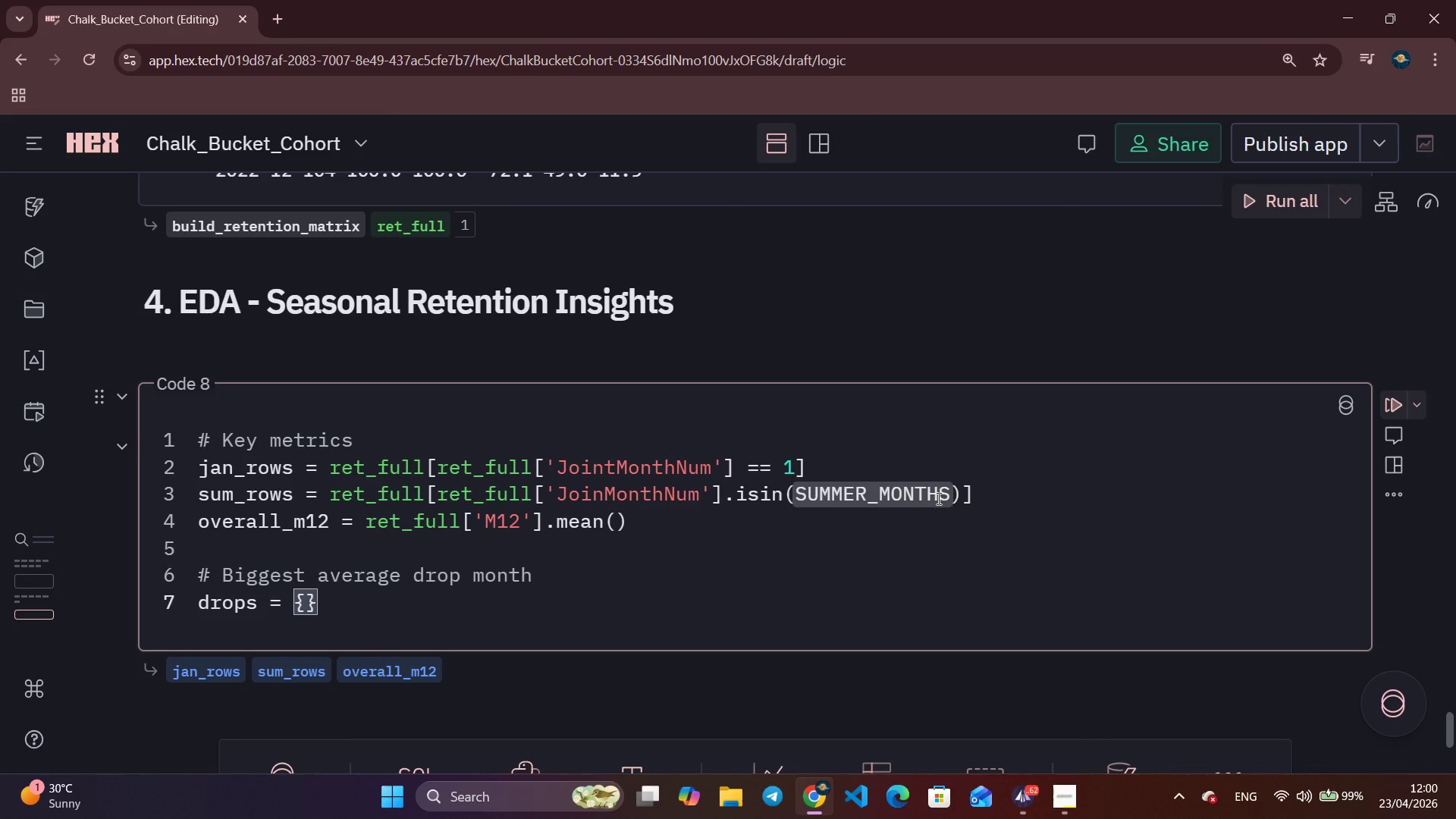 
key(ArrowRight)
 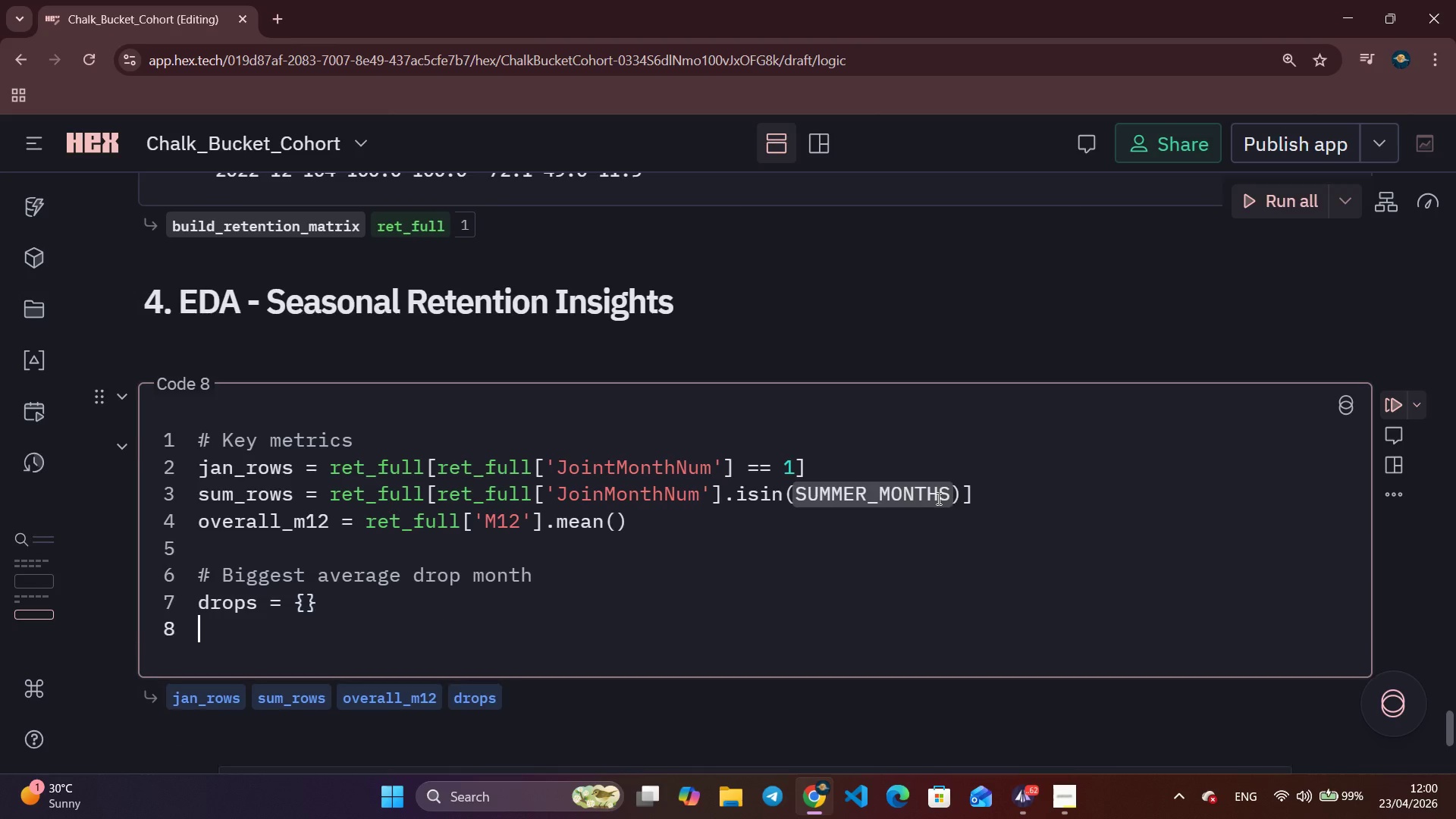 
key(Enter)
 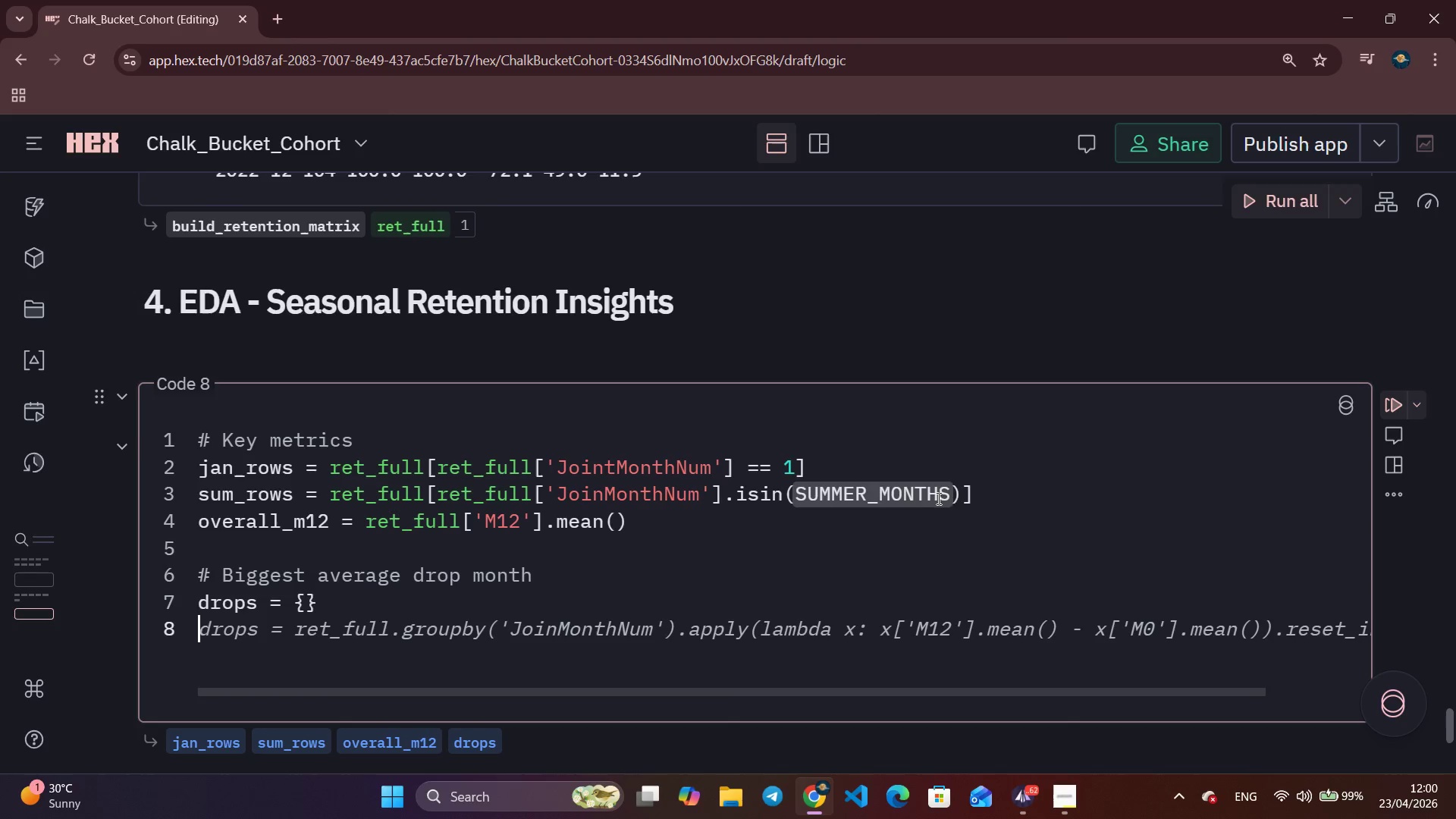 
type(for m in range(1,  )
key(Backspace)
type(RETEN)
 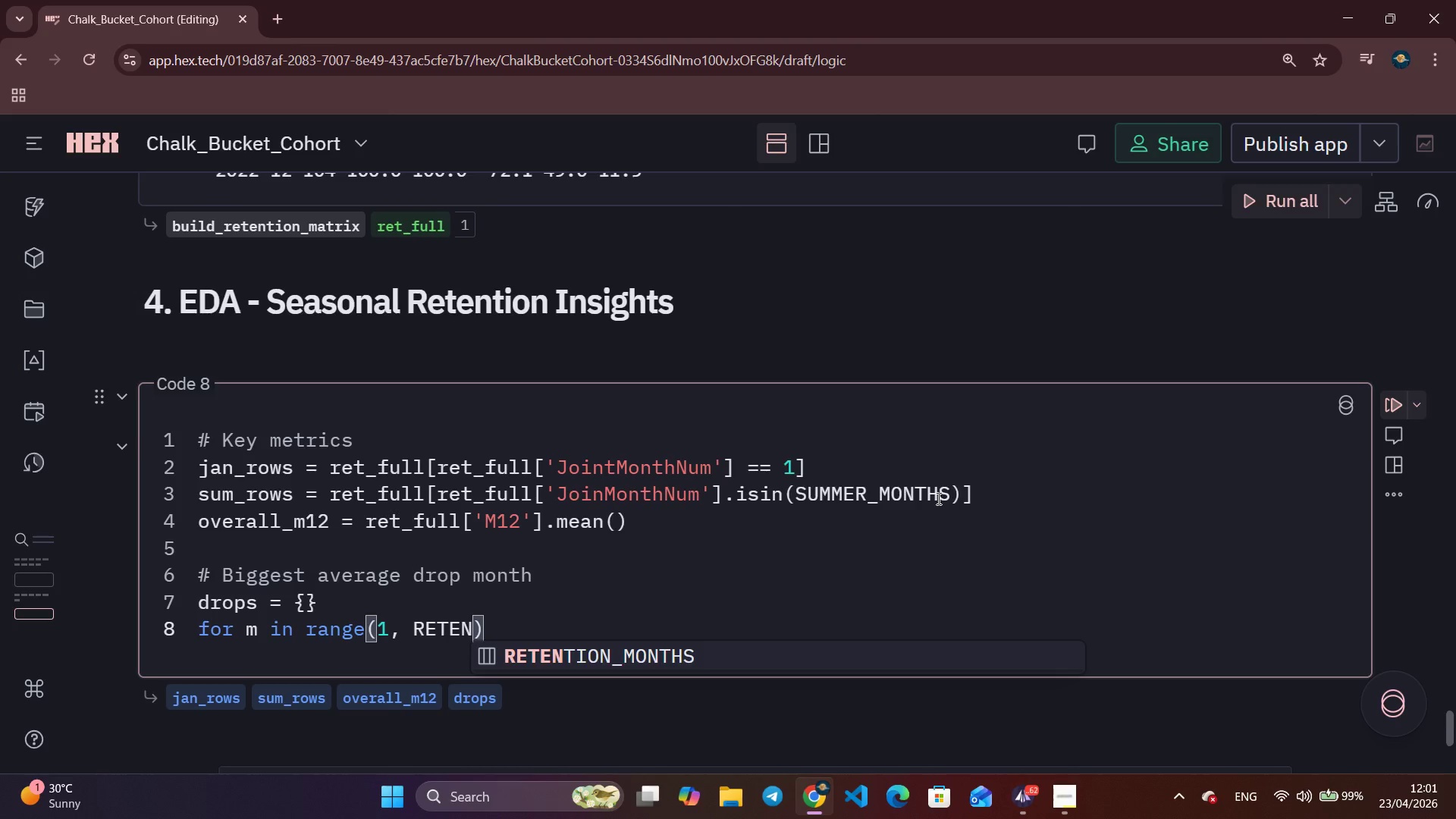 
key(Enter)
 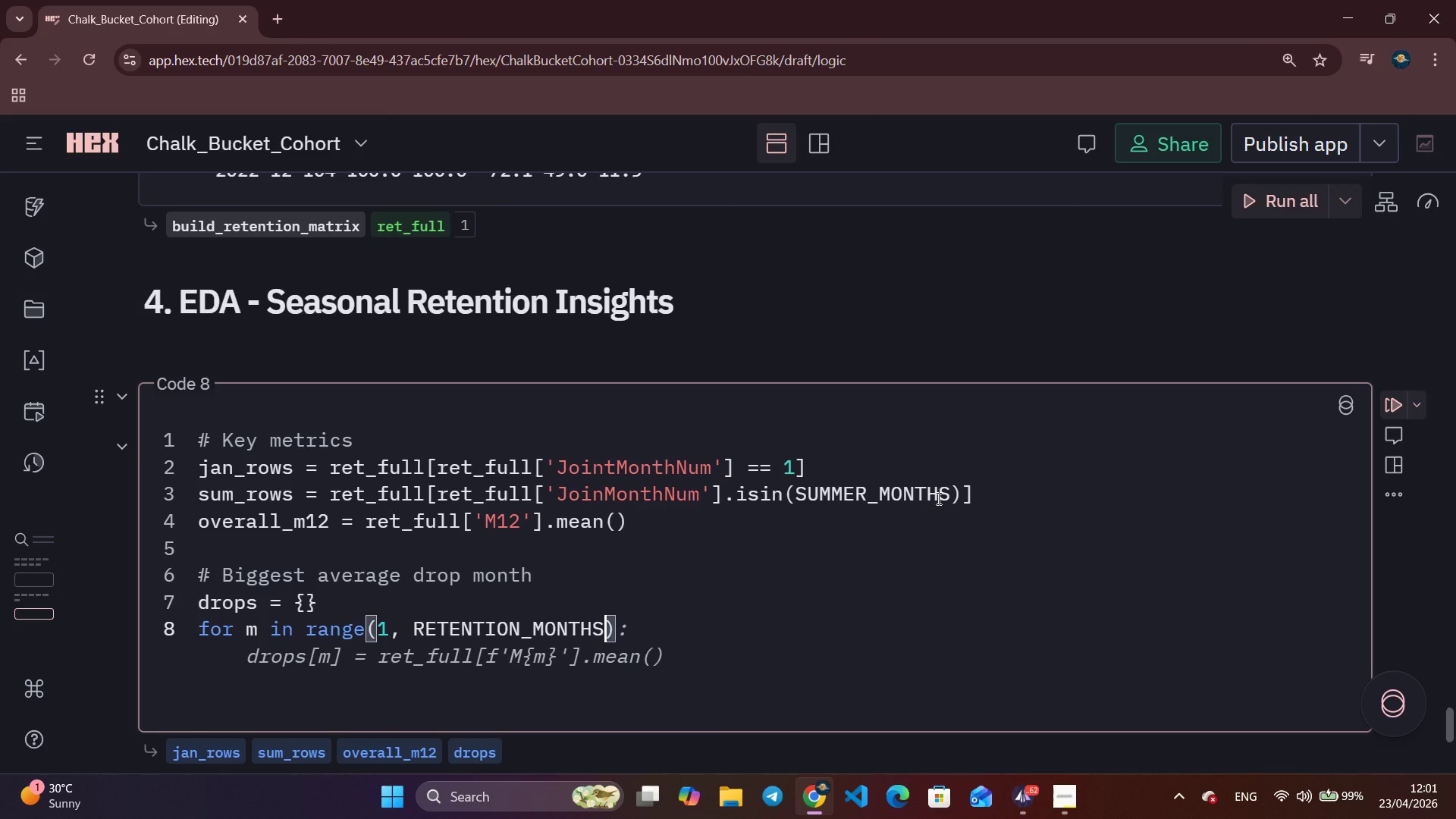 
key(Space)
 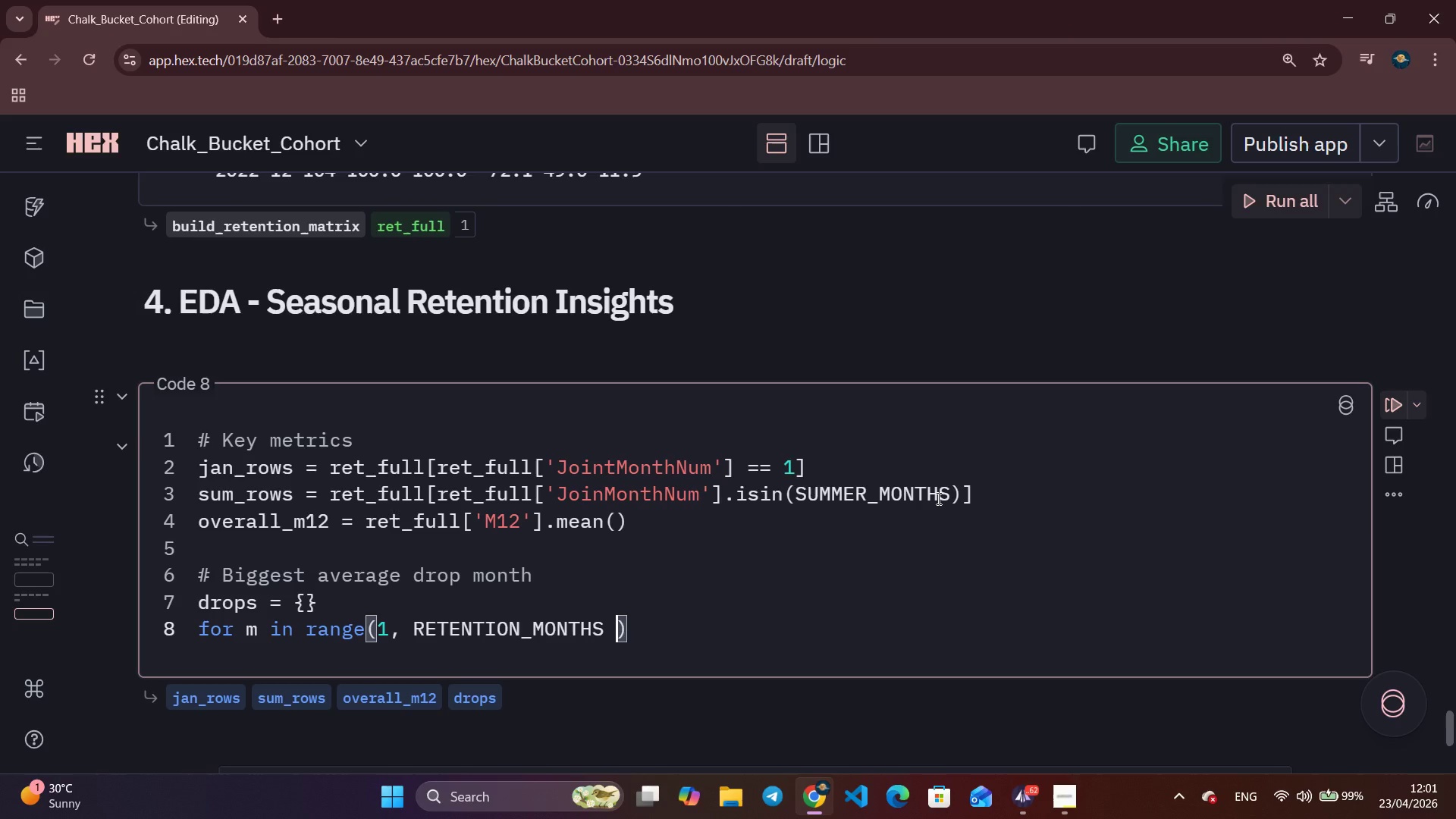 
key(Shift+ShiftLeft)
 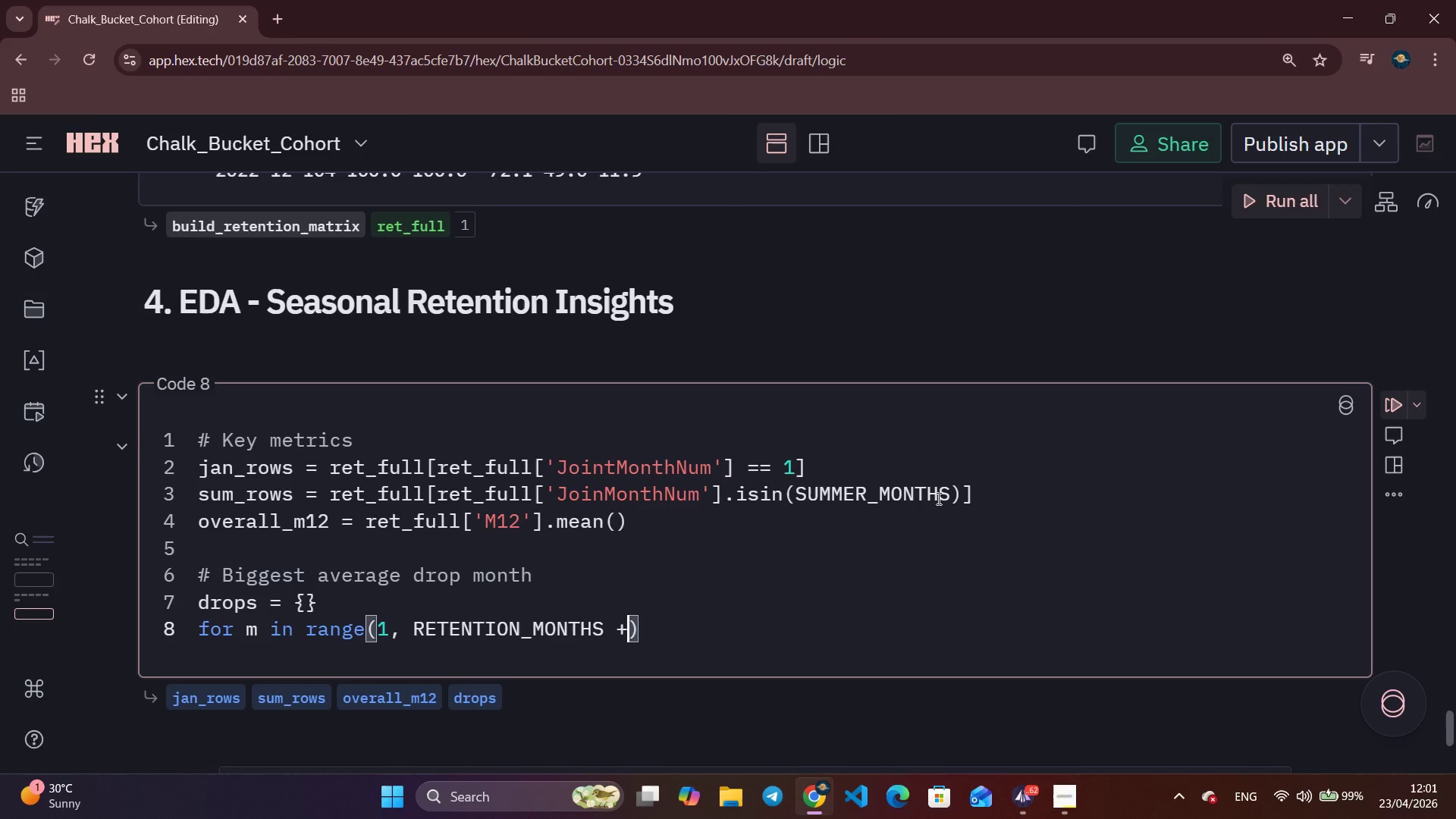 
key(Shift+Equal)
 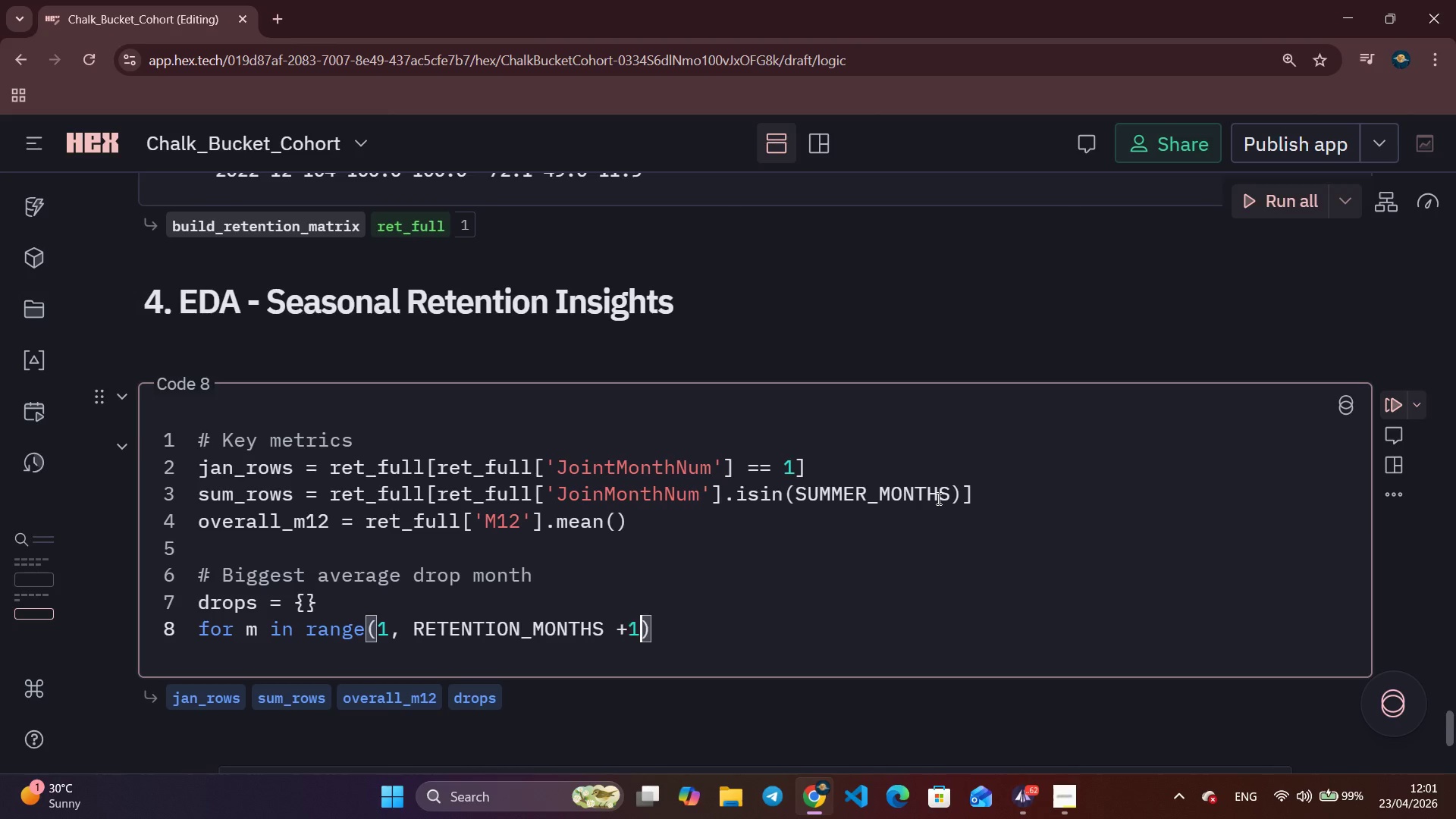 
key(1)
 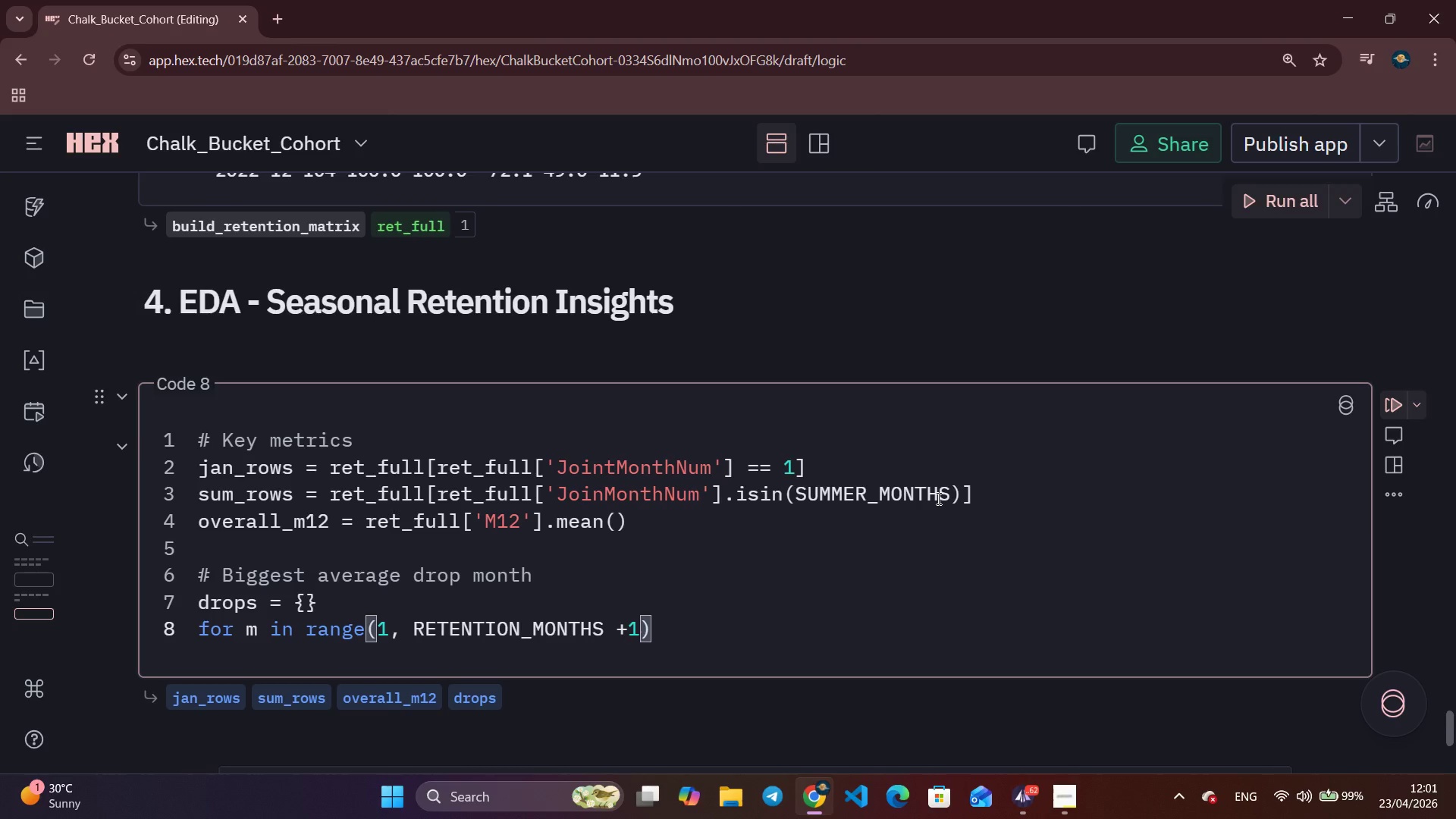 
key(ArrowRight)
 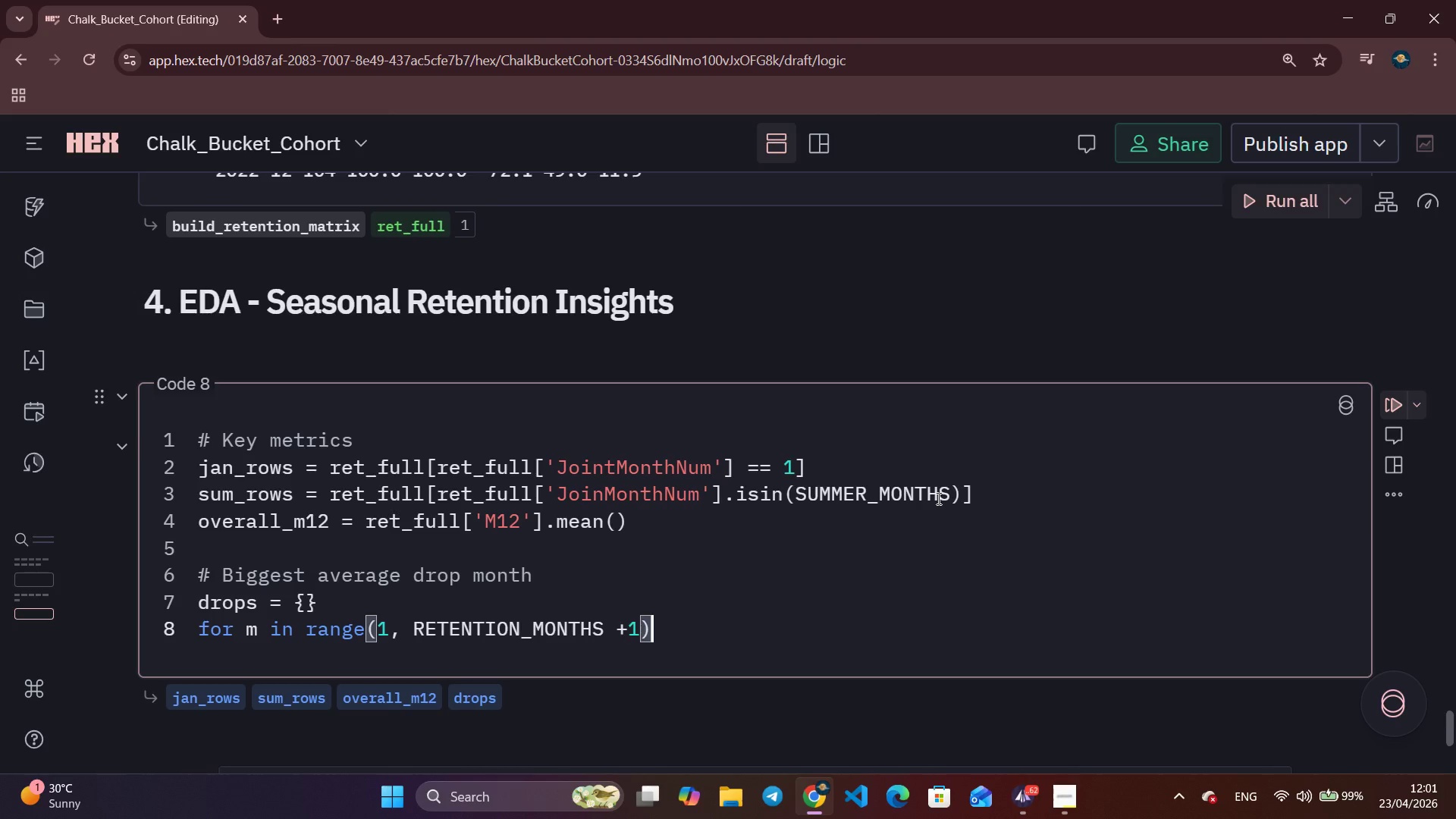 
key(Shift+Semicolon)
 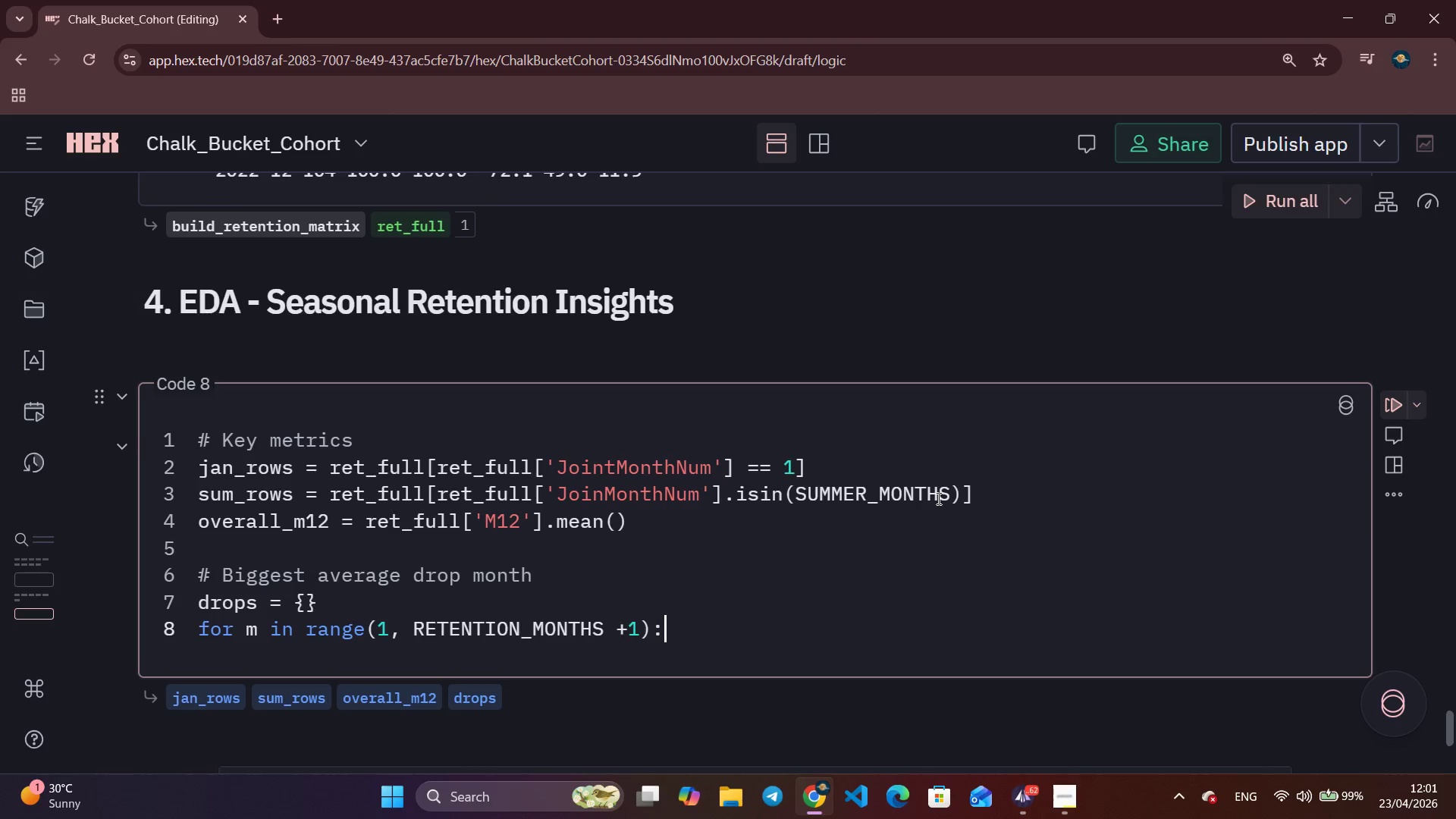 
key(Enter)
 